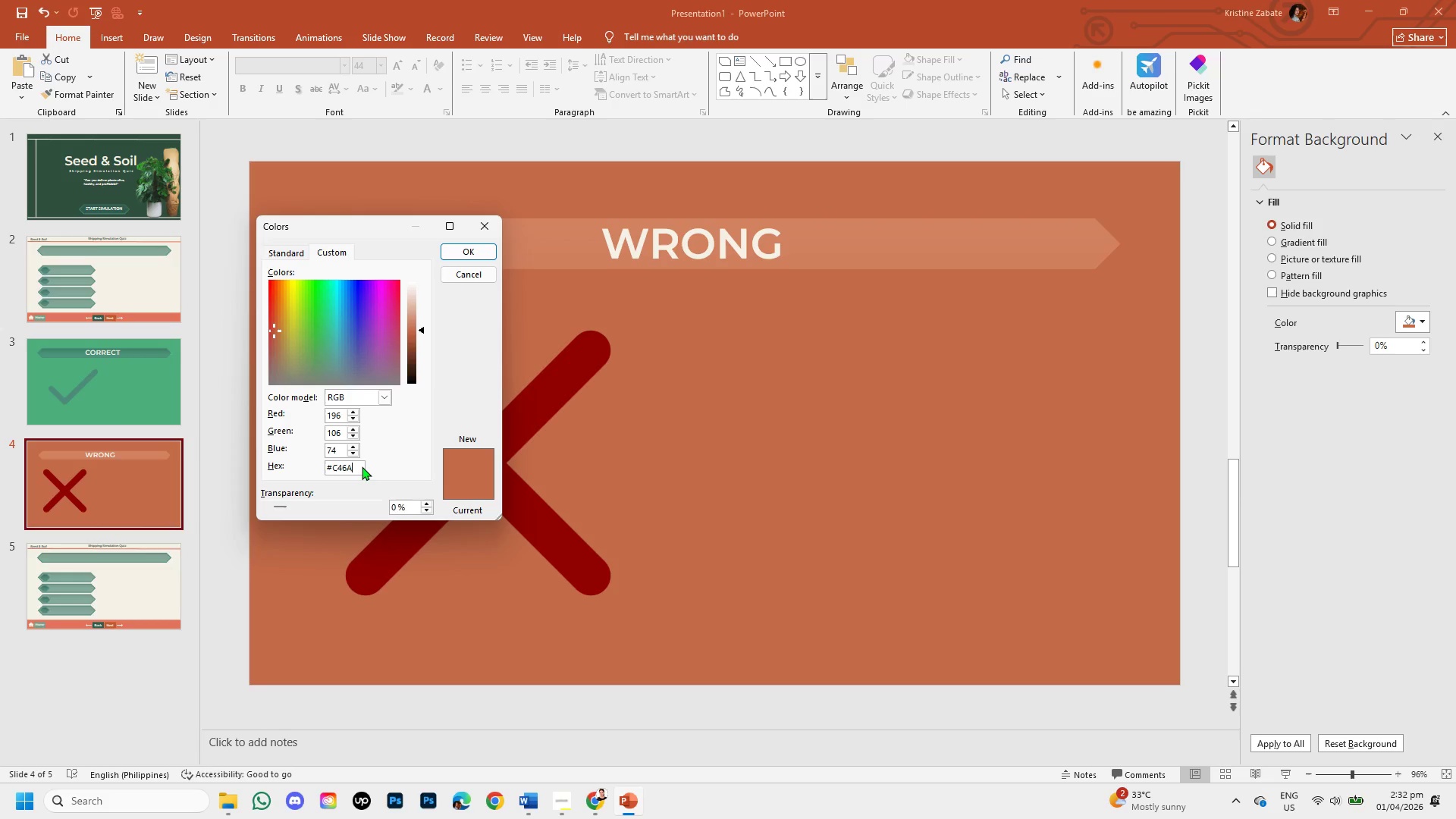 
key(Backspace)
 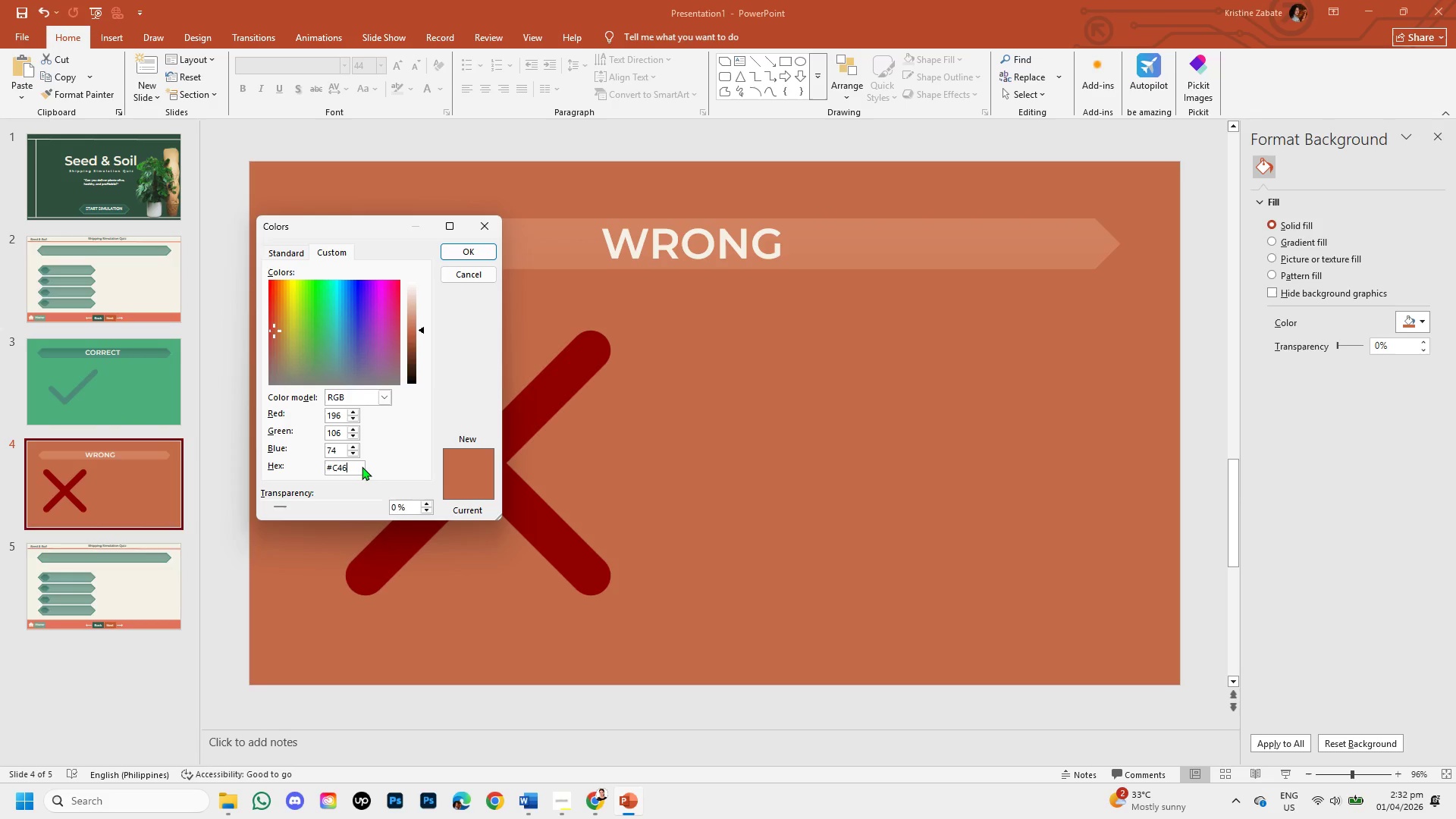 
key(Backspace)
 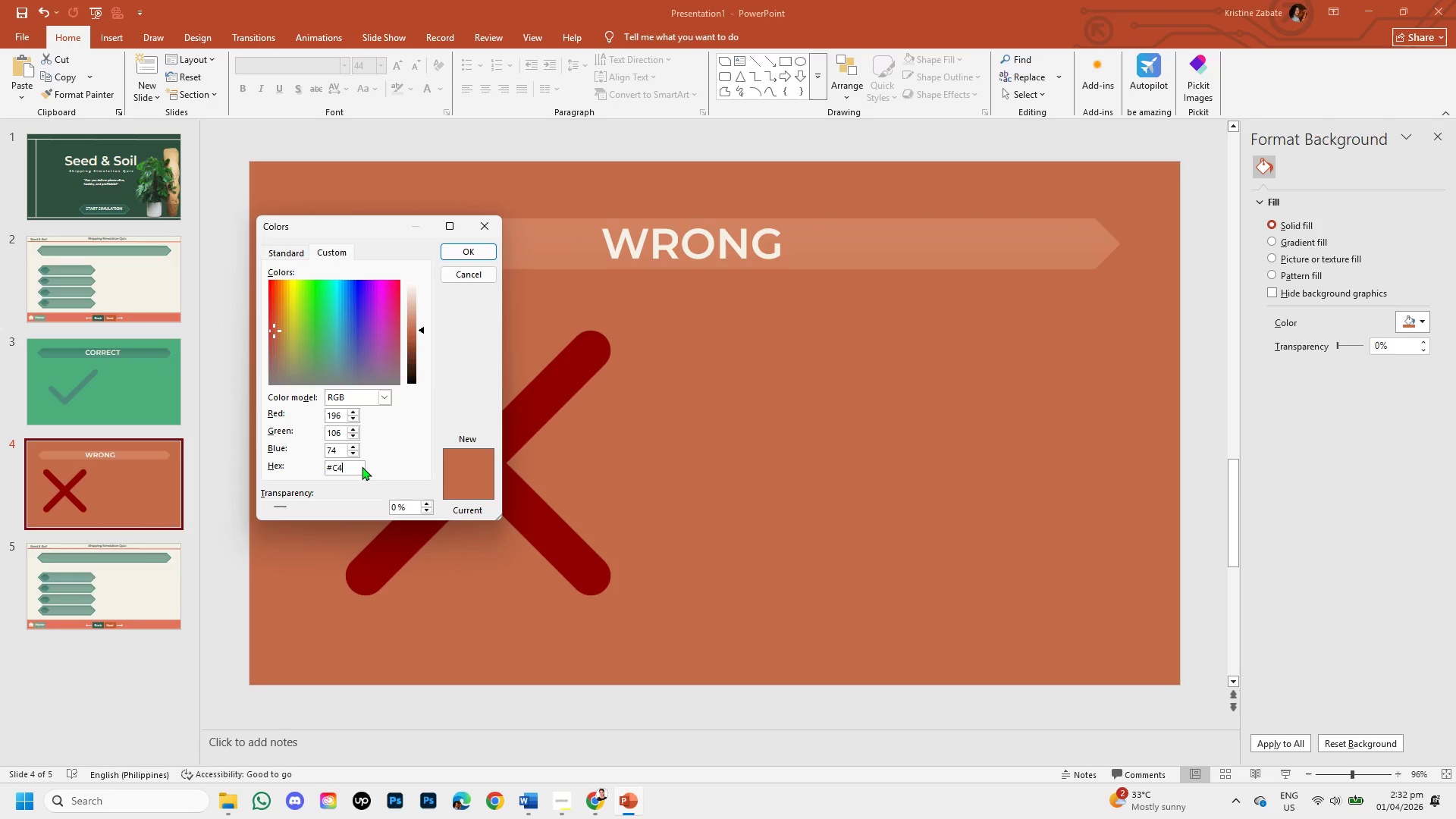 
key(Backspace)
 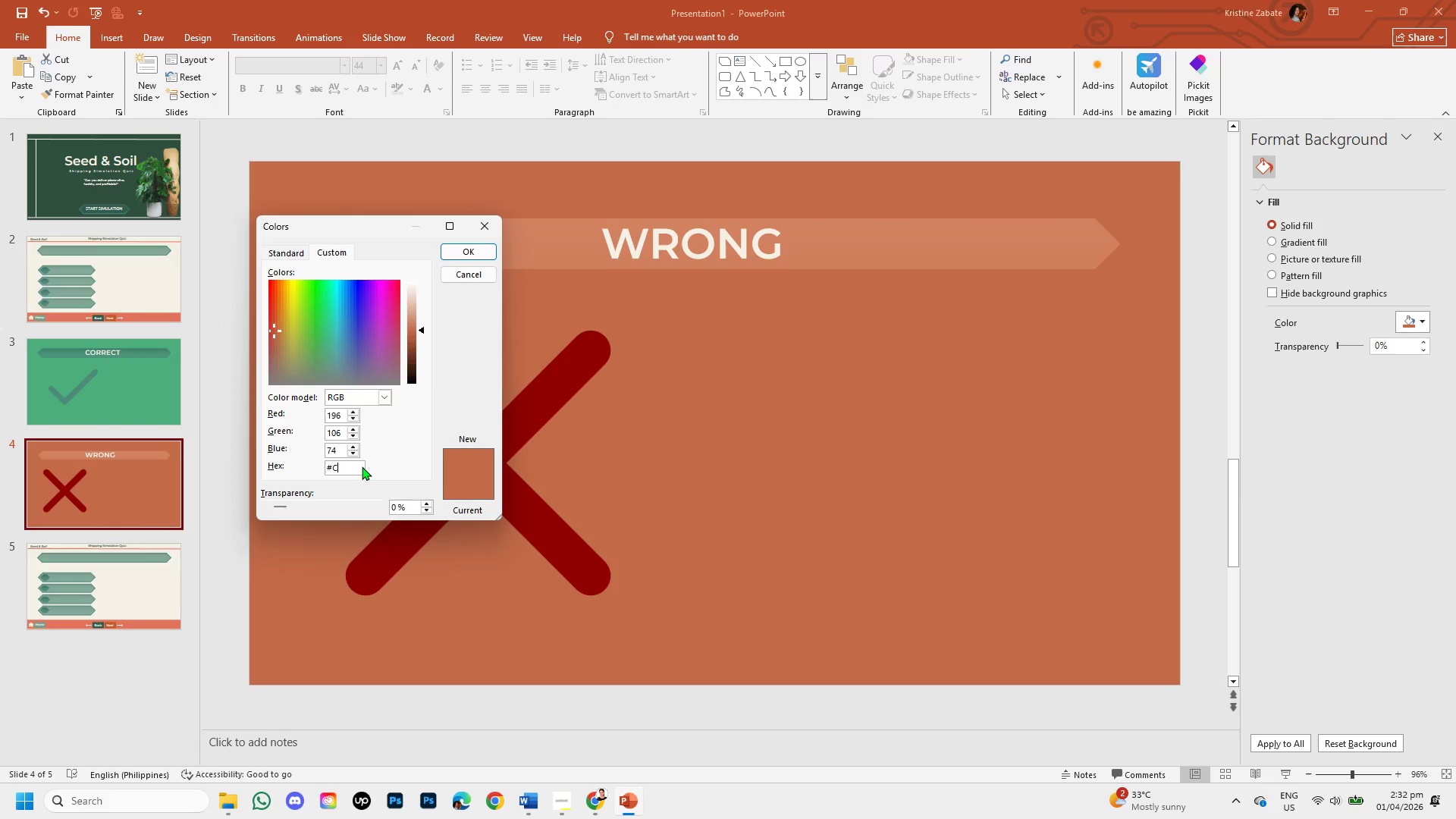 
key(Backspace)
 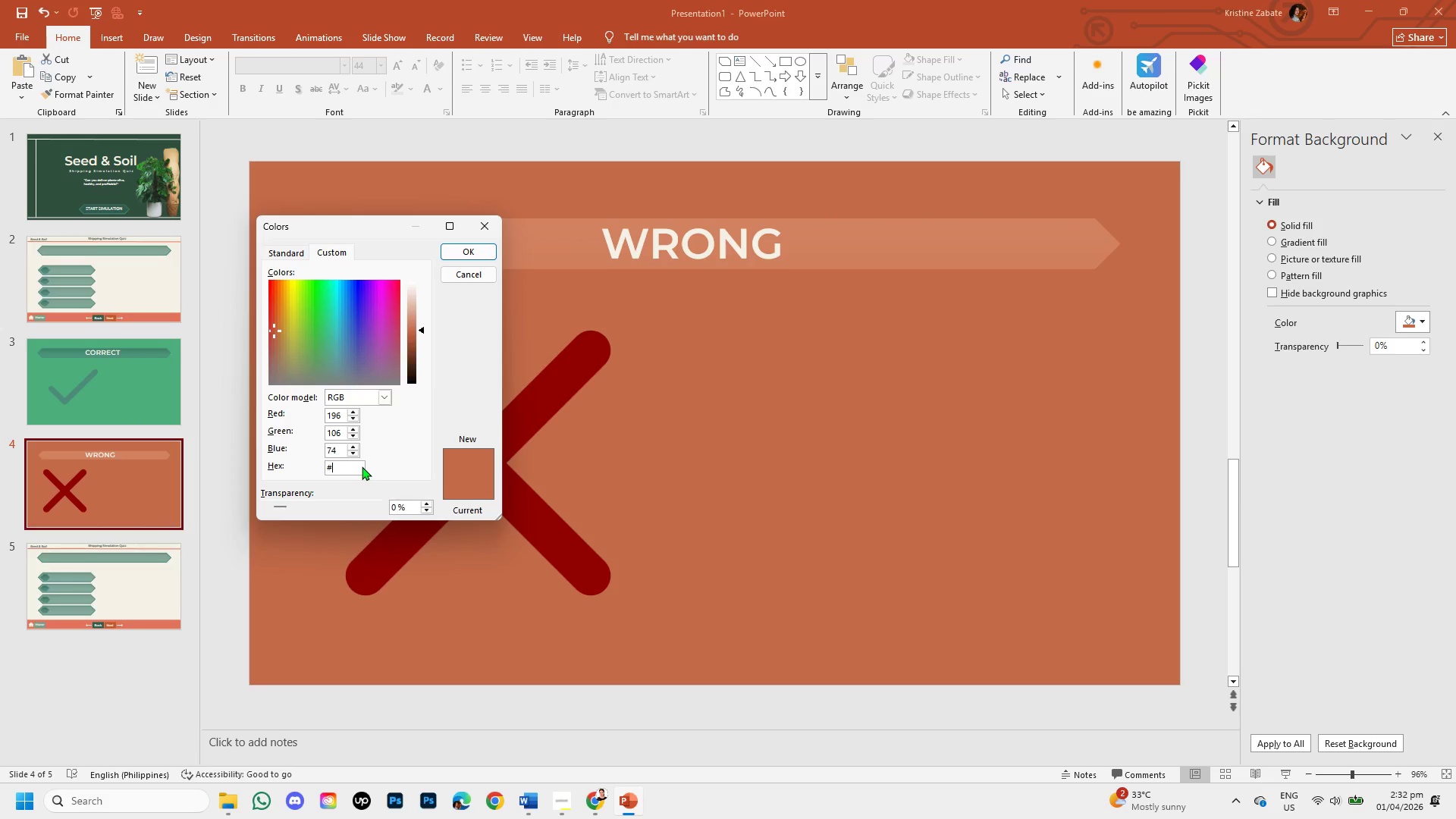 
key(Backspace)
 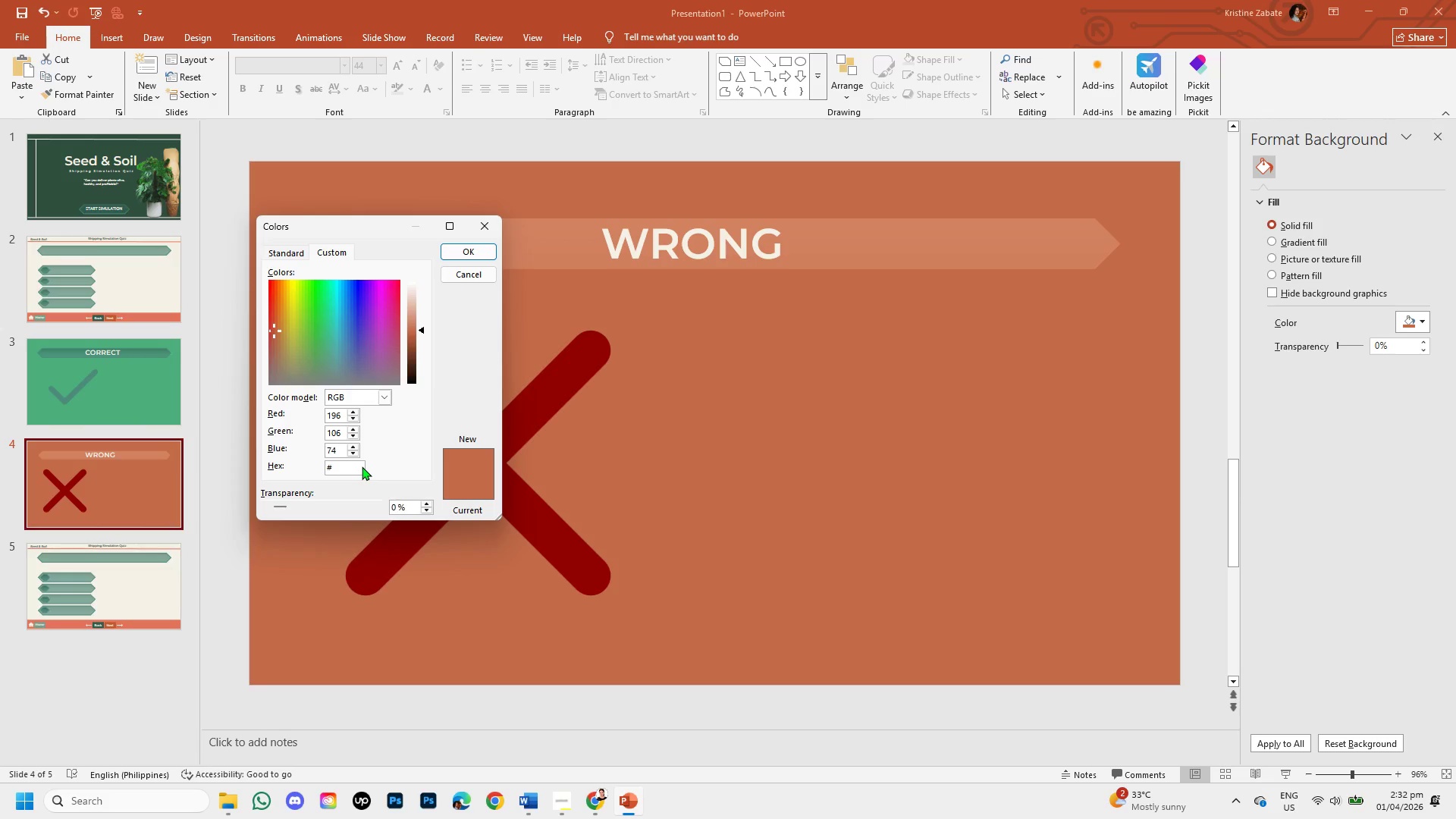 
wait(6.38)
 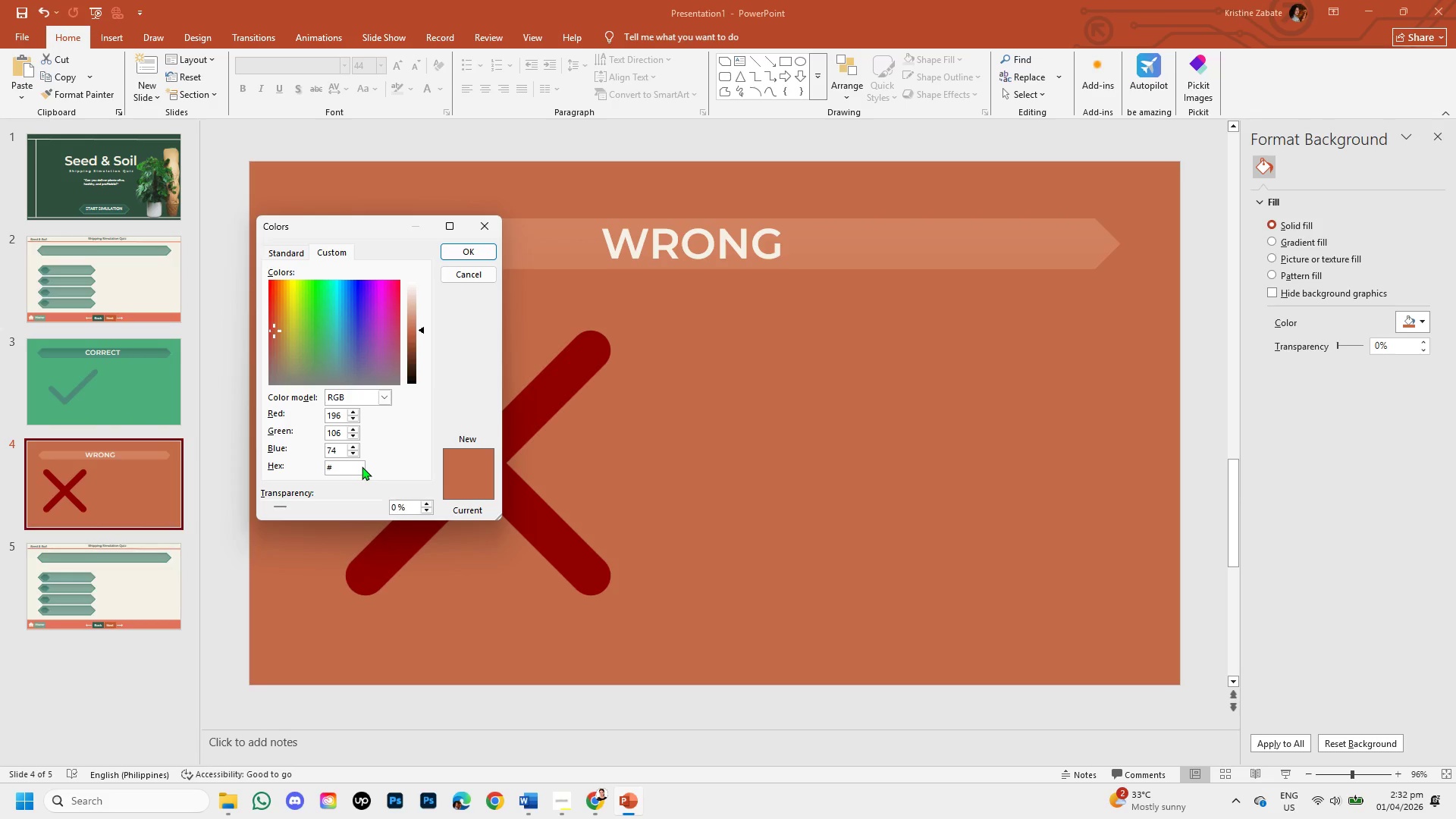 
type(E07A5F)
 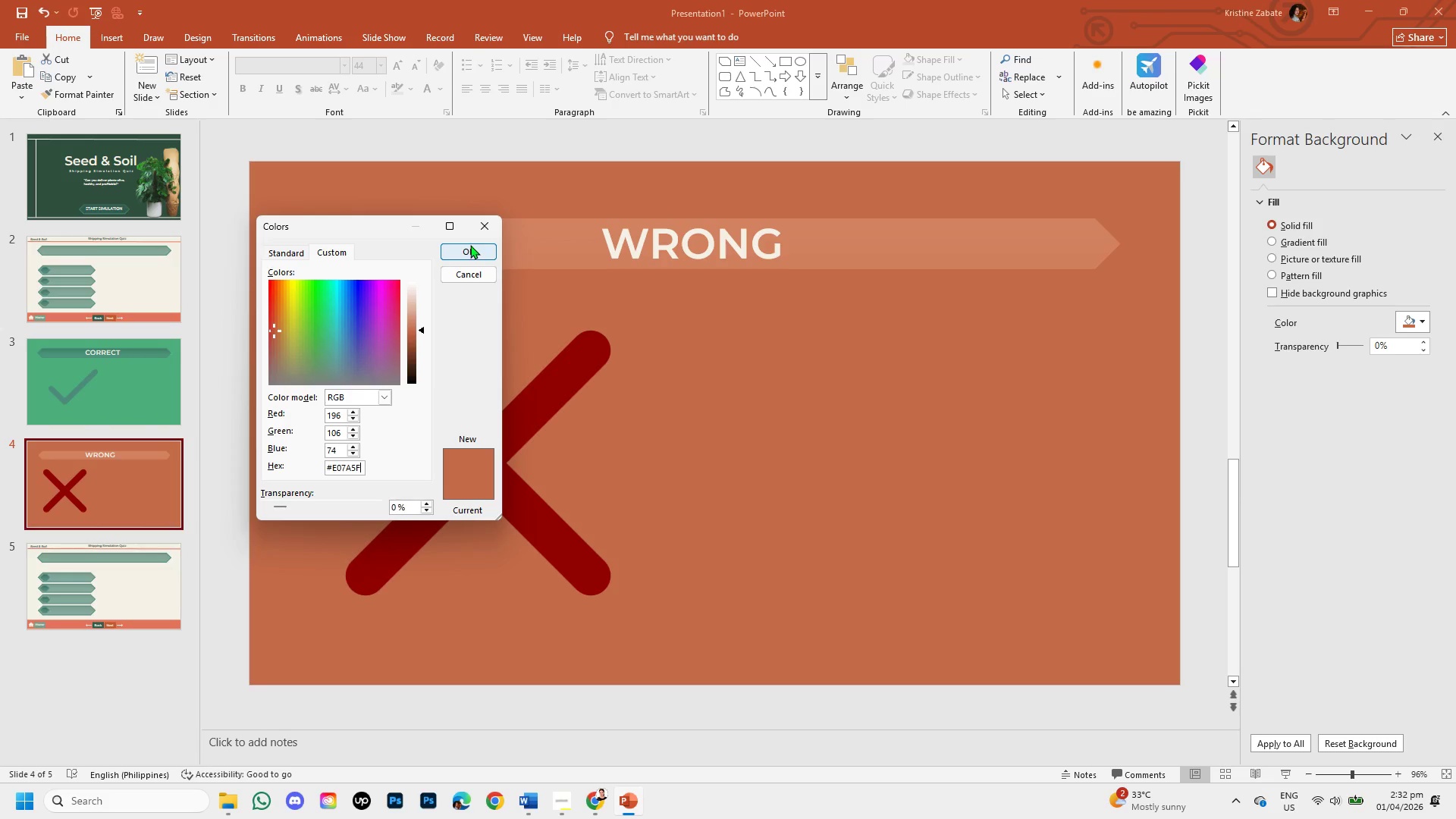 
left_click([470, 245])
 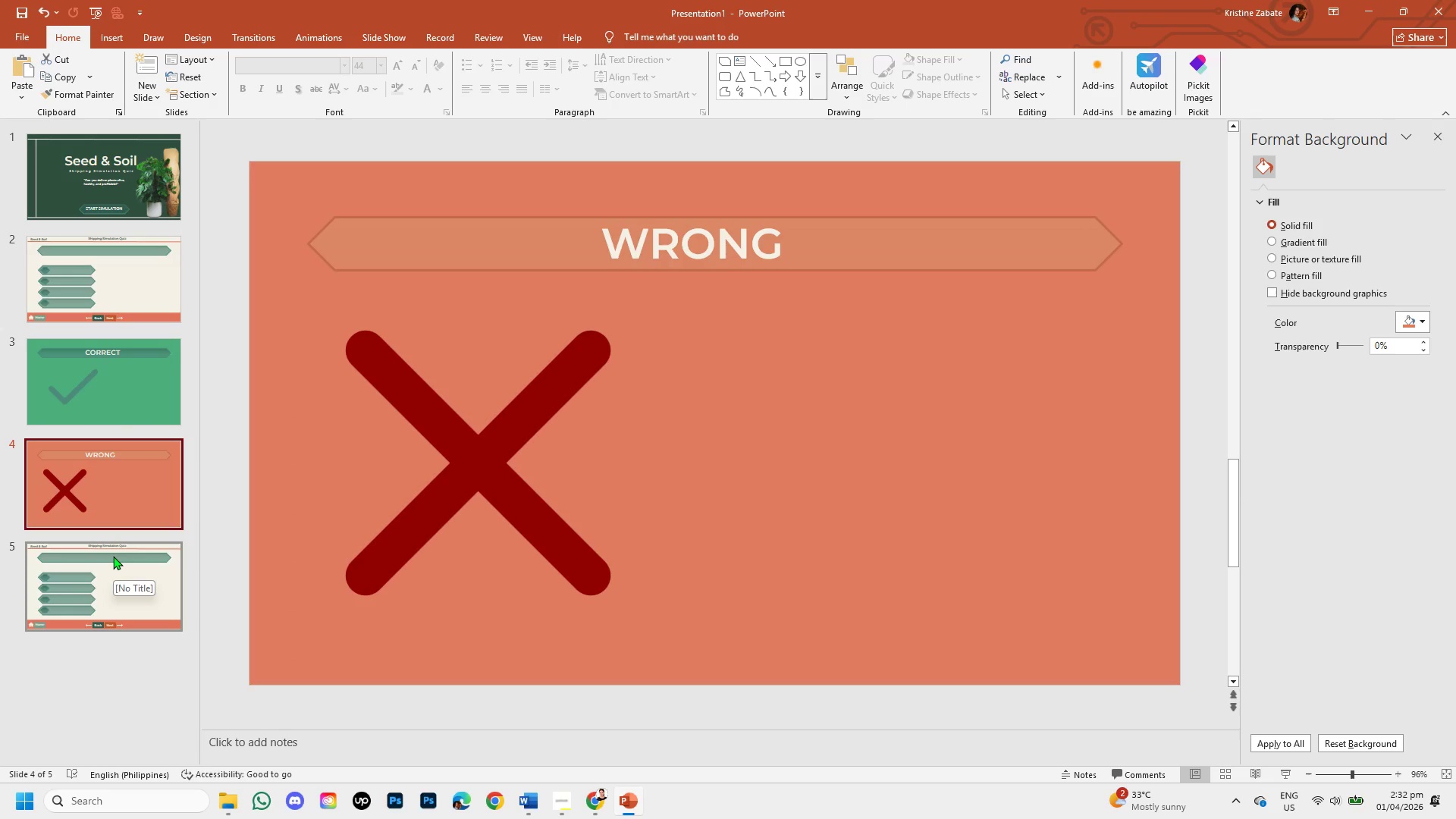 
wait(17.97)
 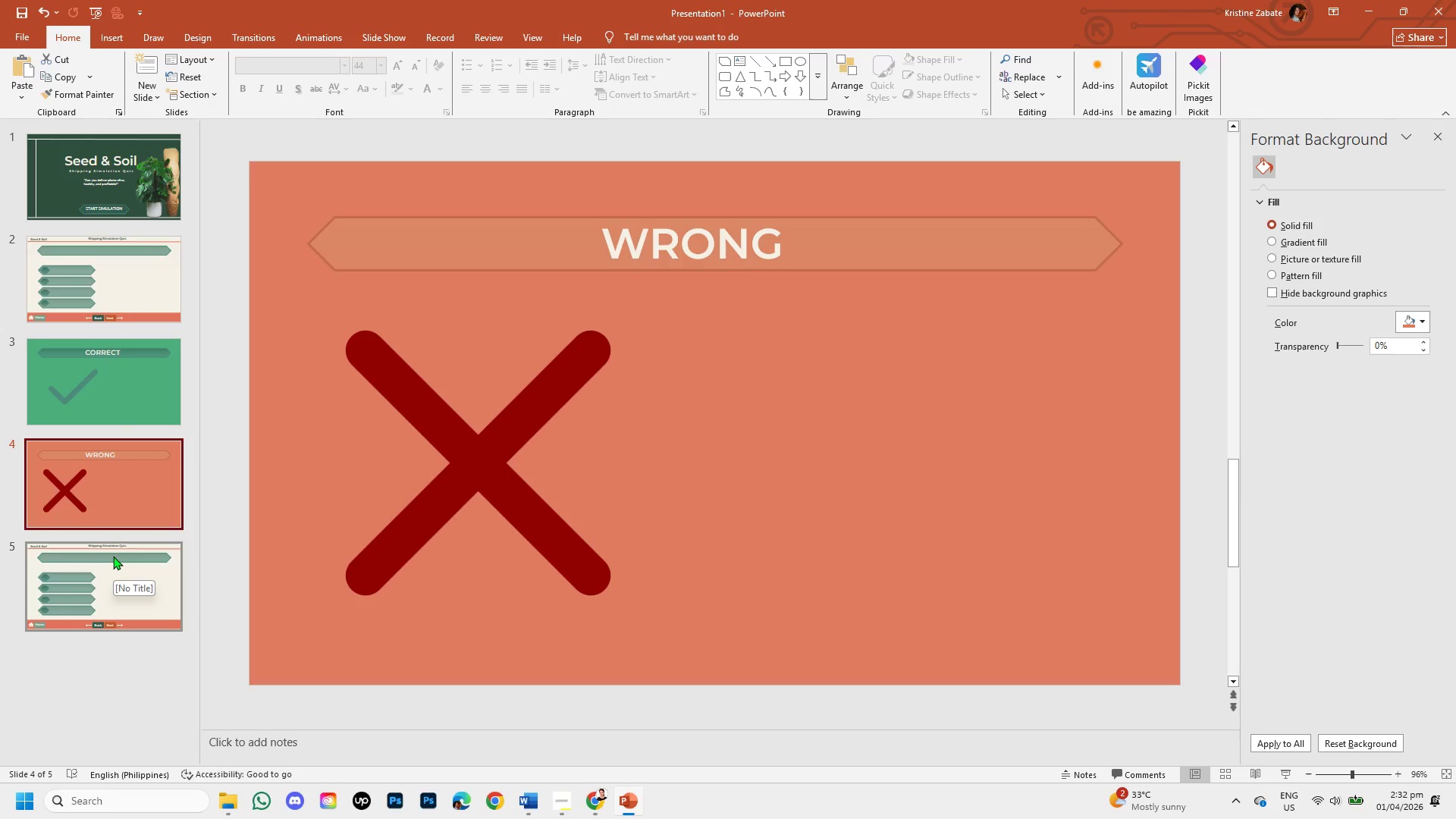 
left_click([71, 412])
 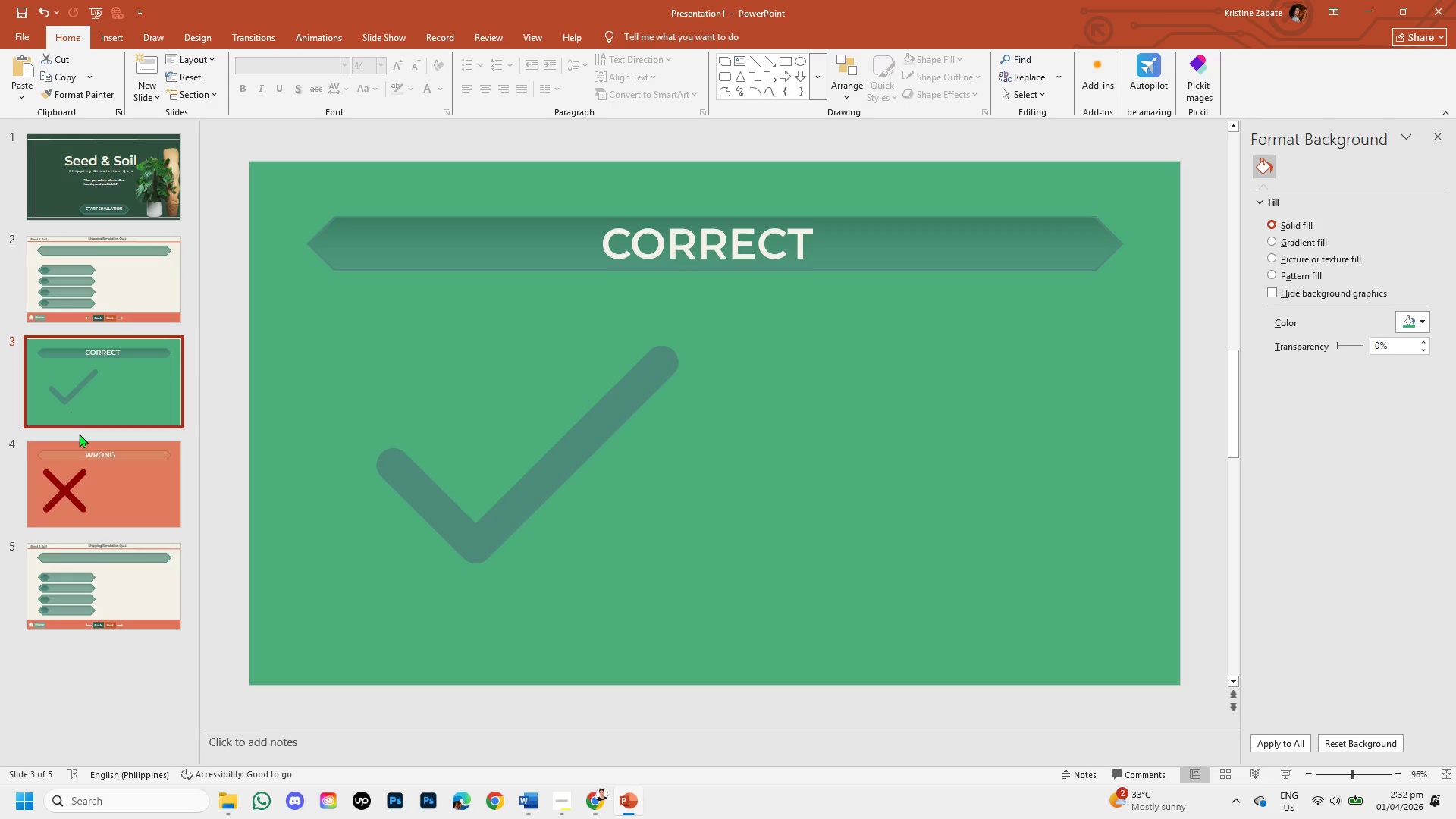 
left_click([101, 508])
 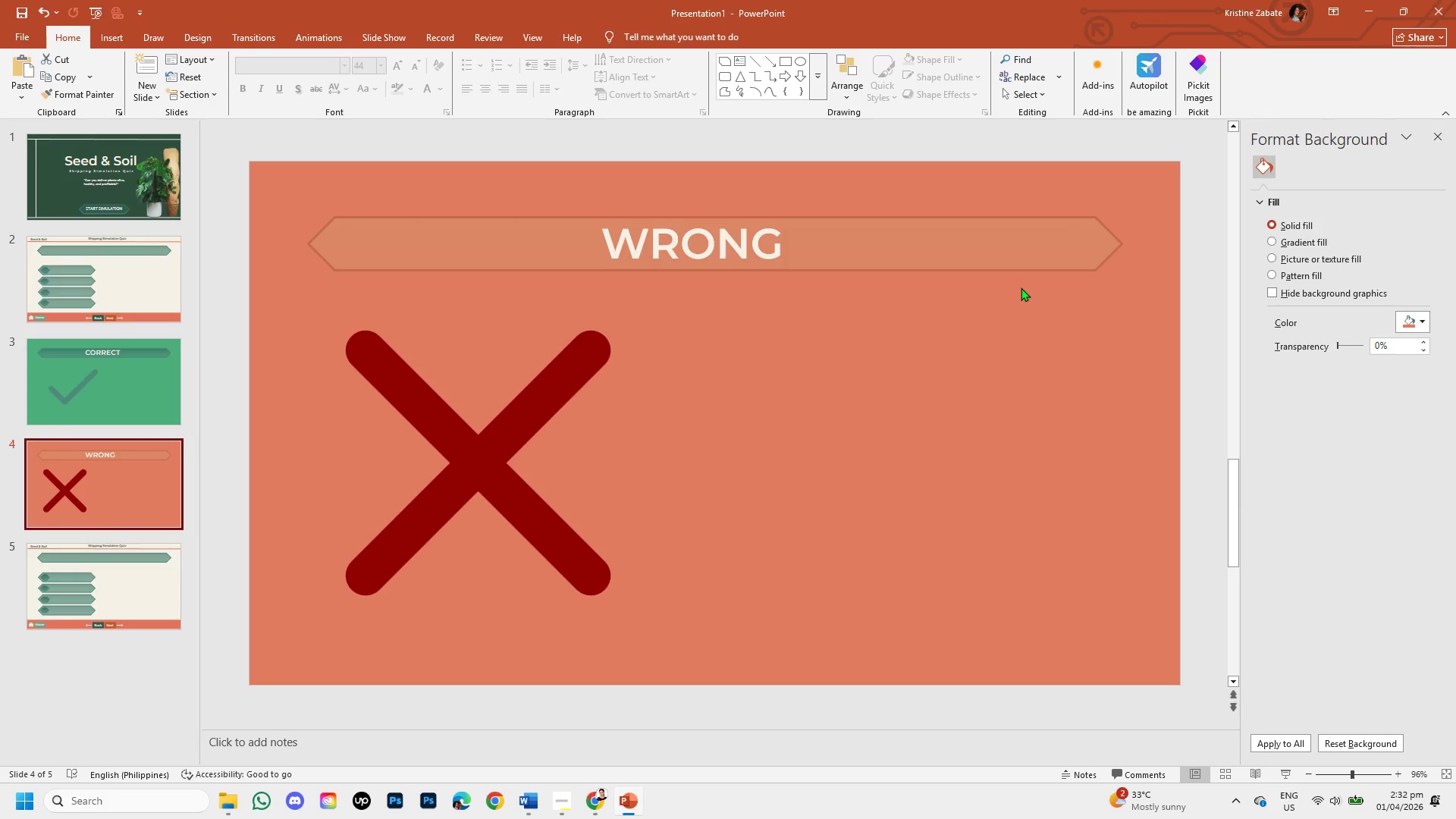 
left_click([1027, 271])
 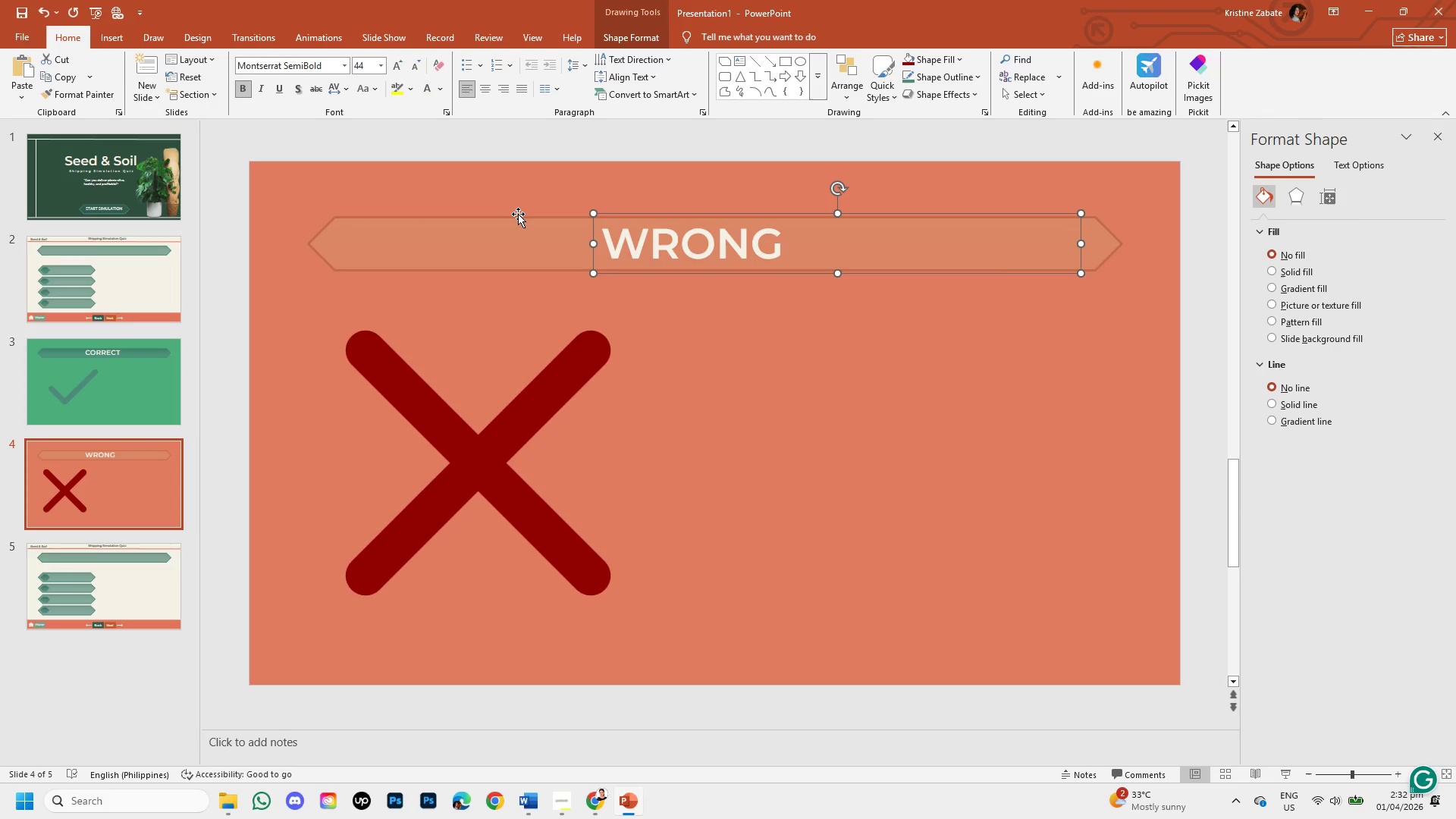 
left_click([518, 214])
 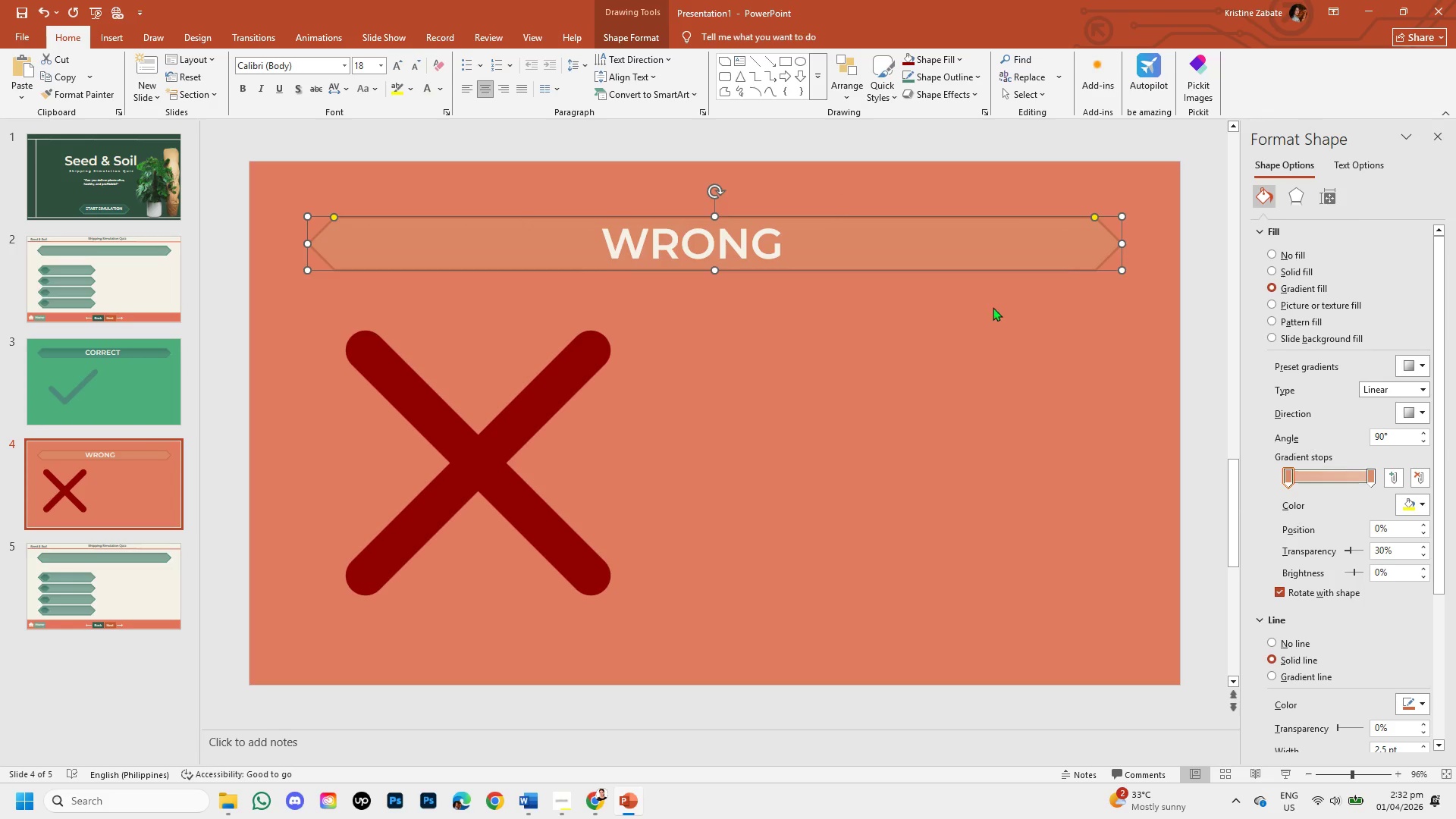 
left_click([996, 325])
 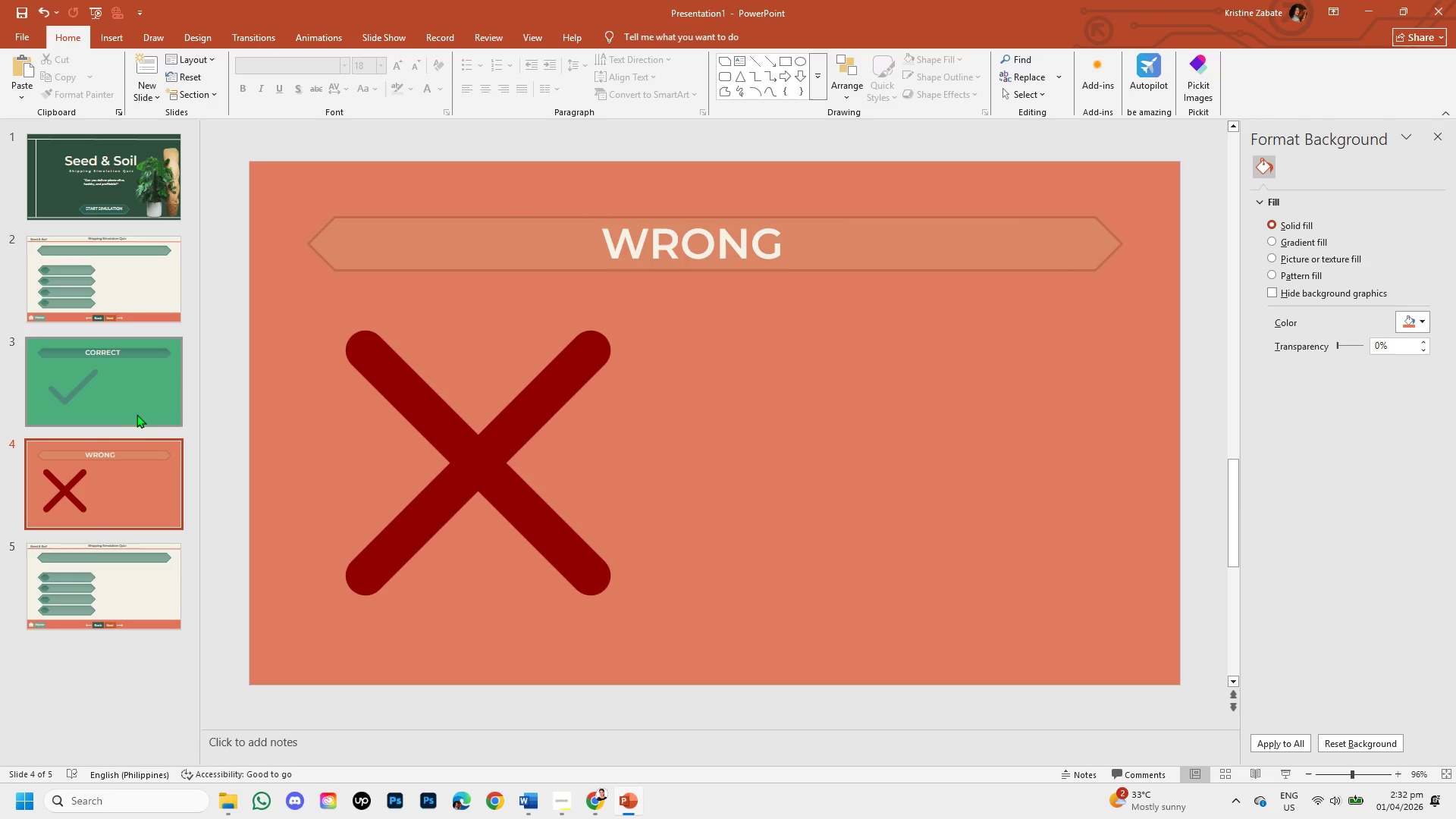 
mouse_move([121, 413])
 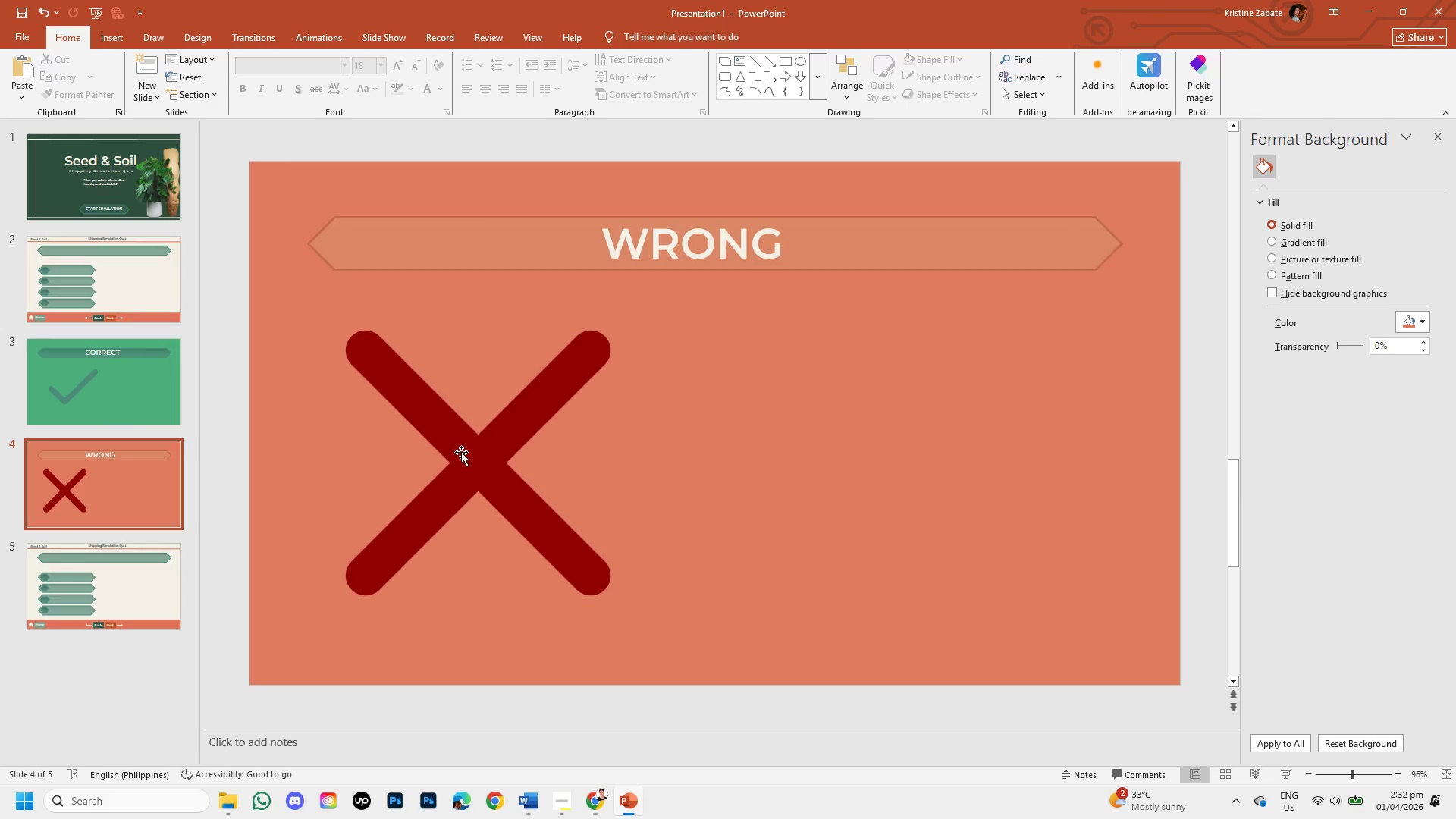 
left_click([461, 452])
 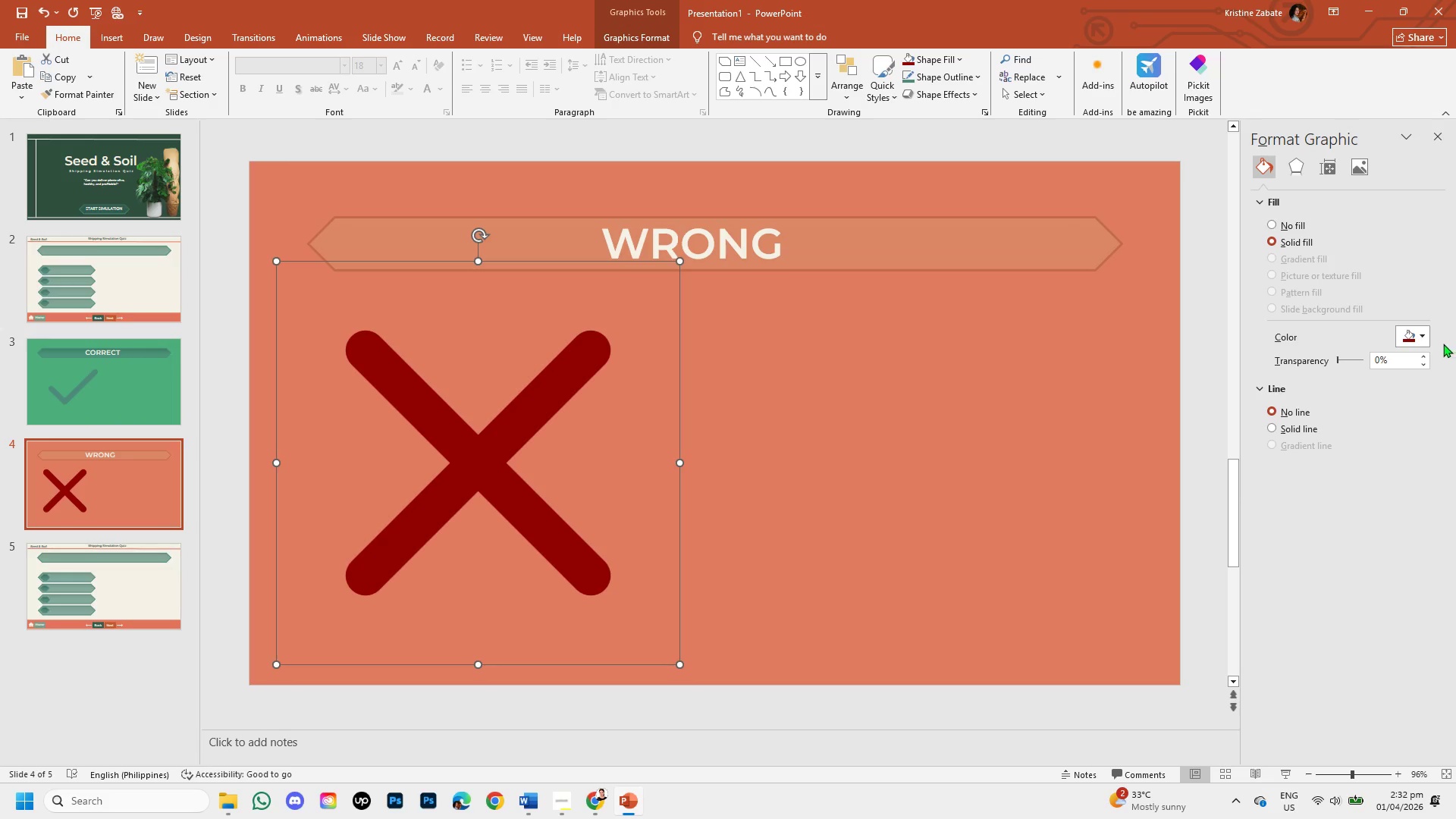 
left_click([1424, 334])
 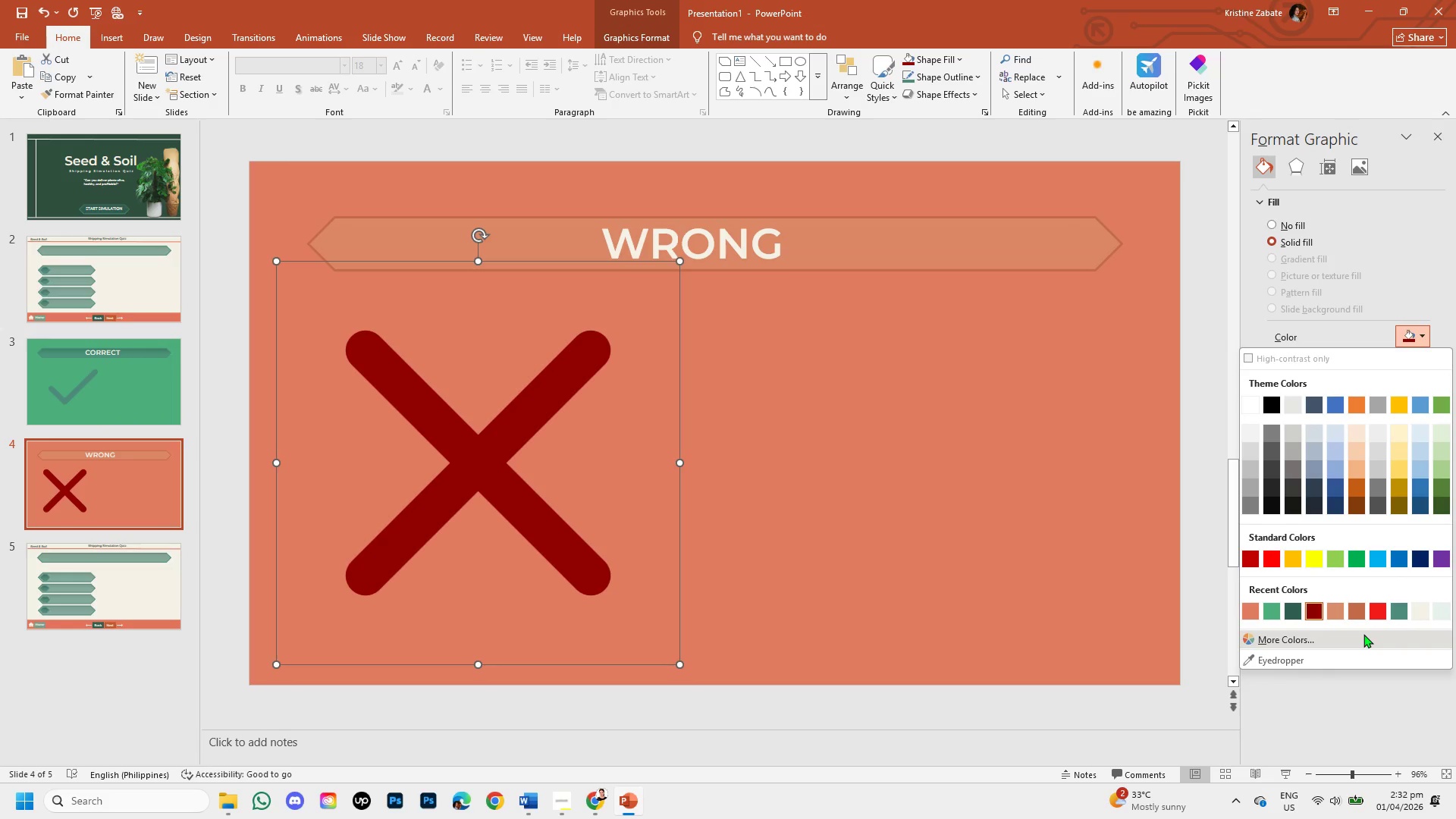 
left_click([1363, 634])
 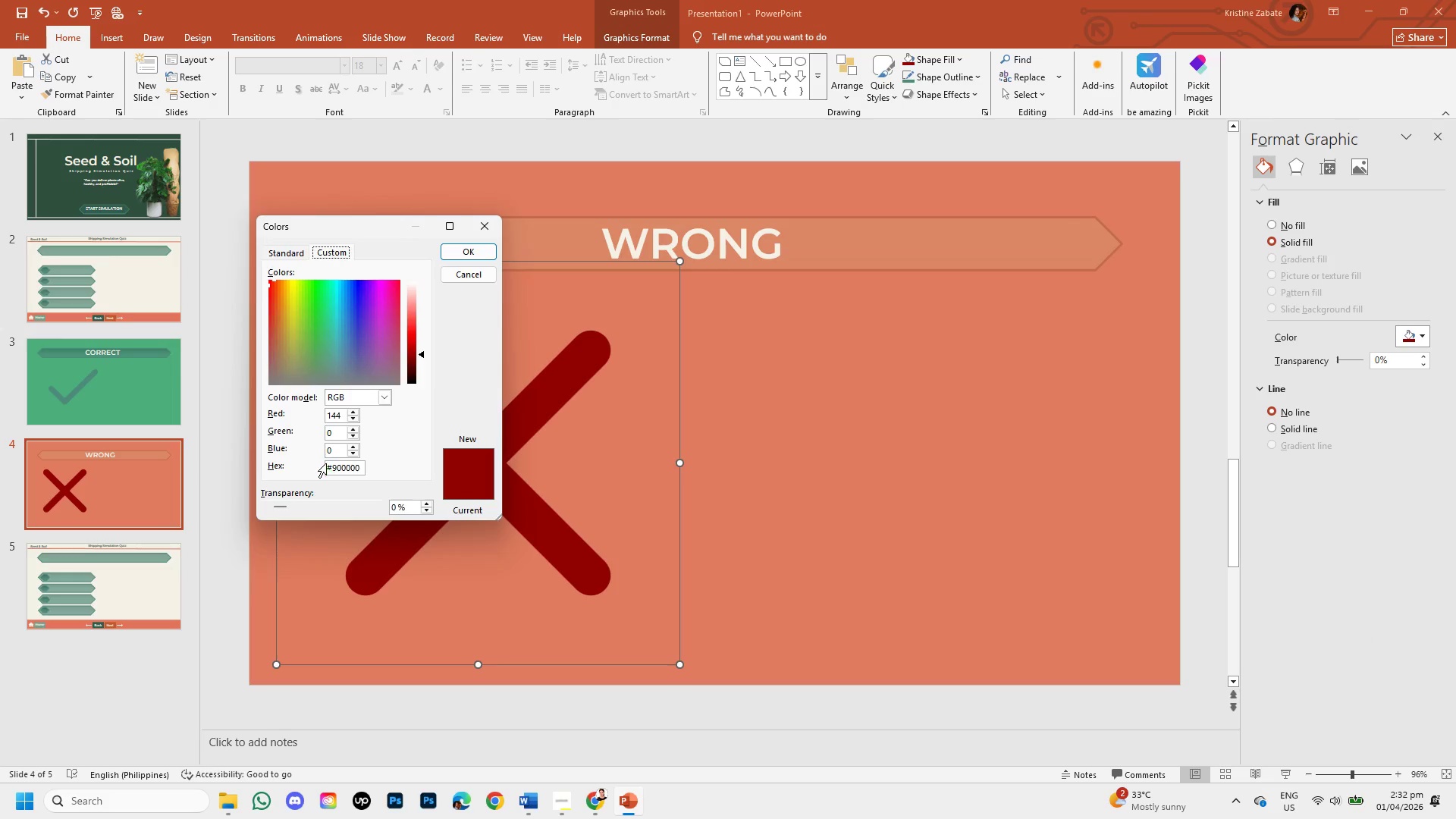 
left_click_drag(start_coordinate=[329, 463], to_coordinate=[367, 476])
 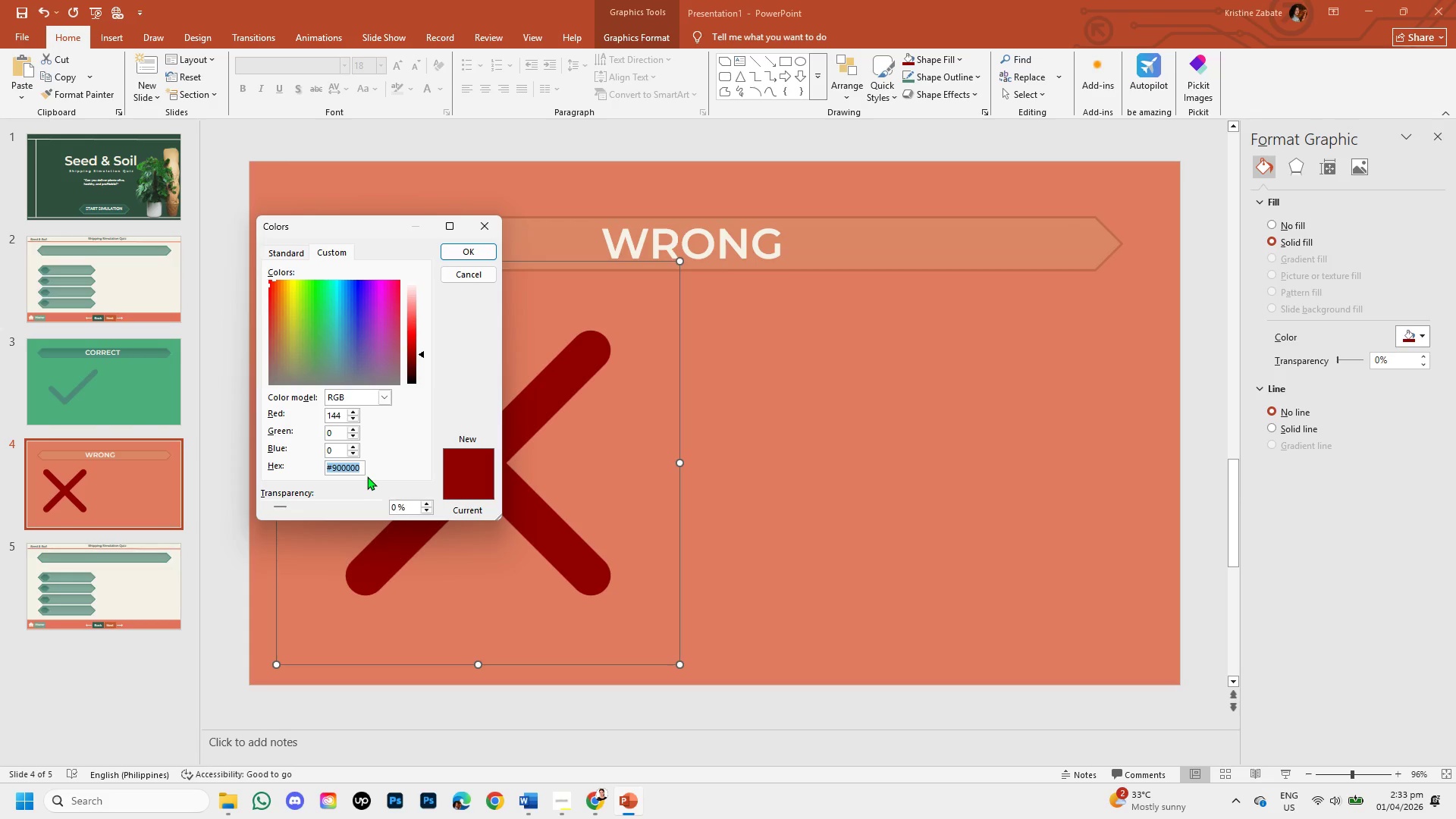 
hold_key(key=ControlLeft, duration=1.5)
 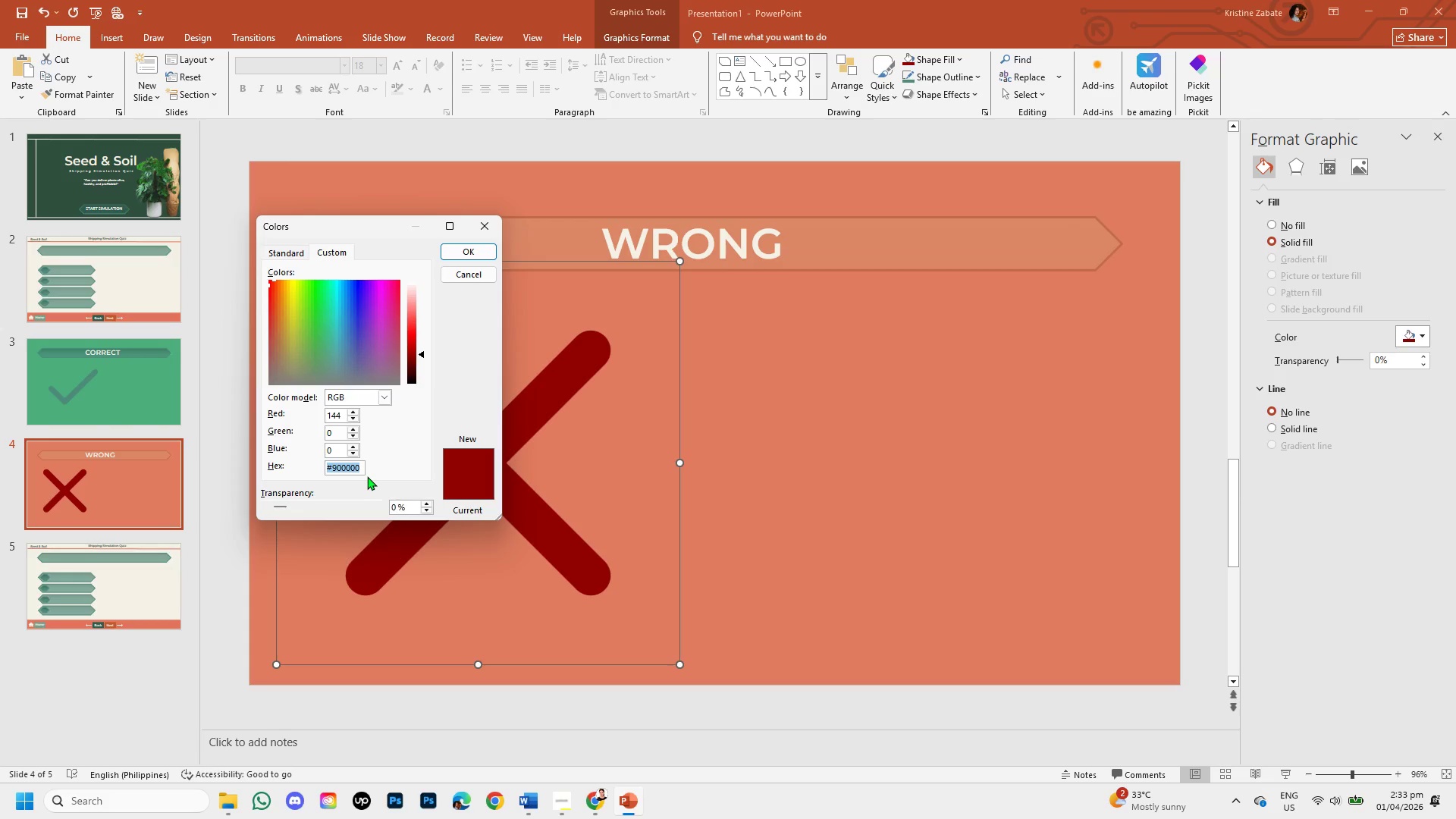 
hold_key(key=ControlLeft, duration=1.52)
 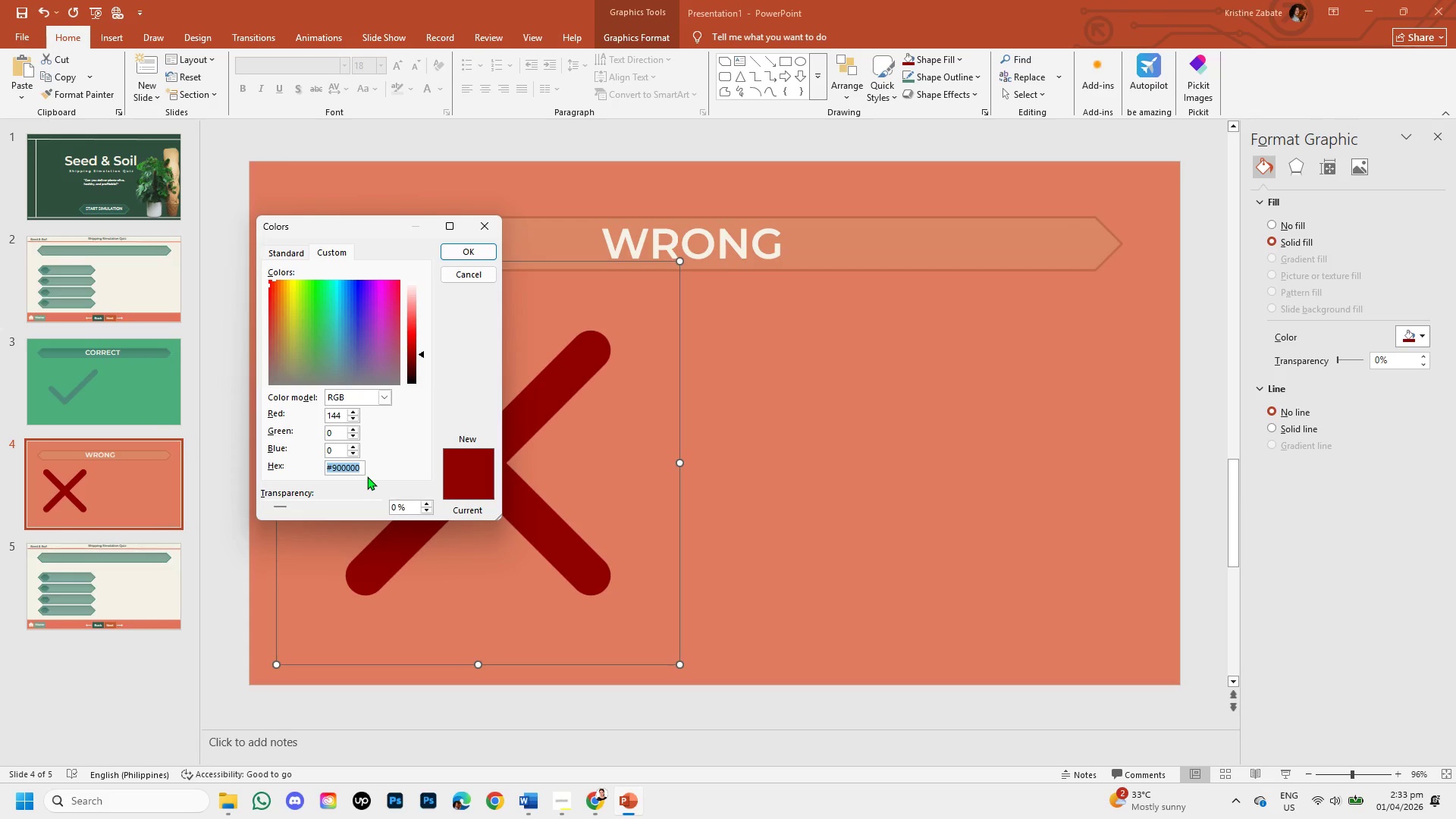 
key(Control+C)
 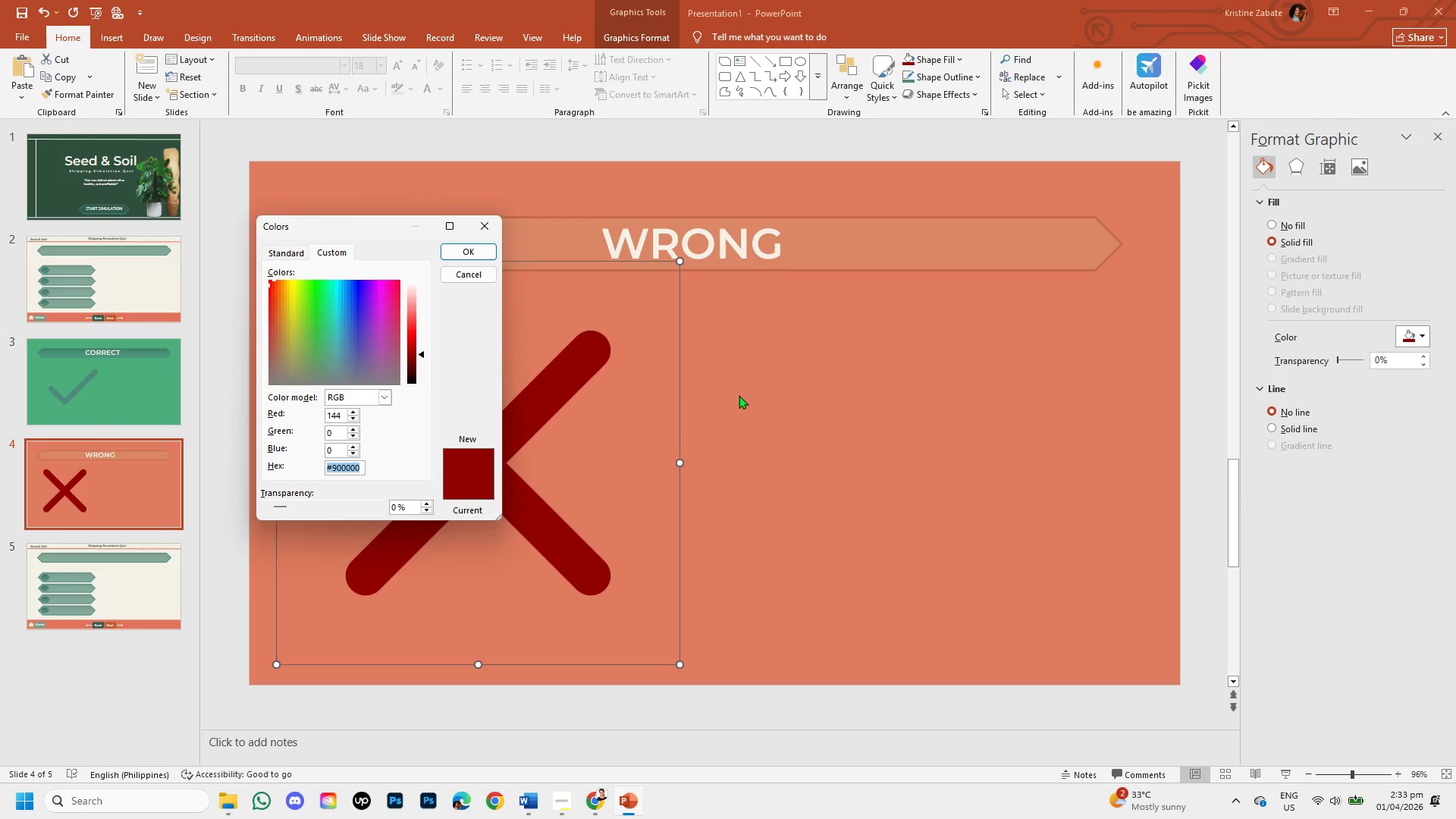 
left_click([752, 395])
 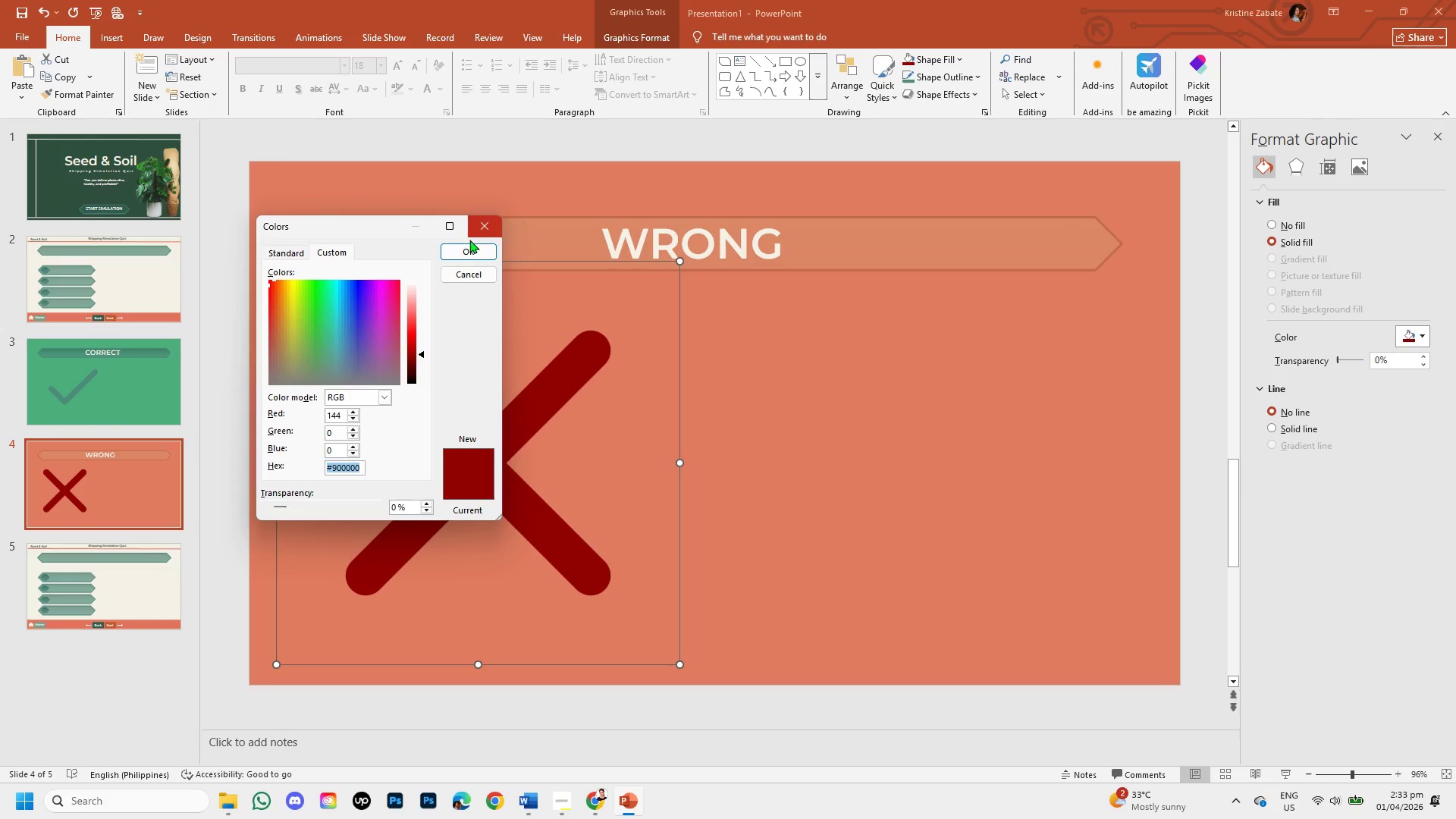 
left_click([470, 244])
 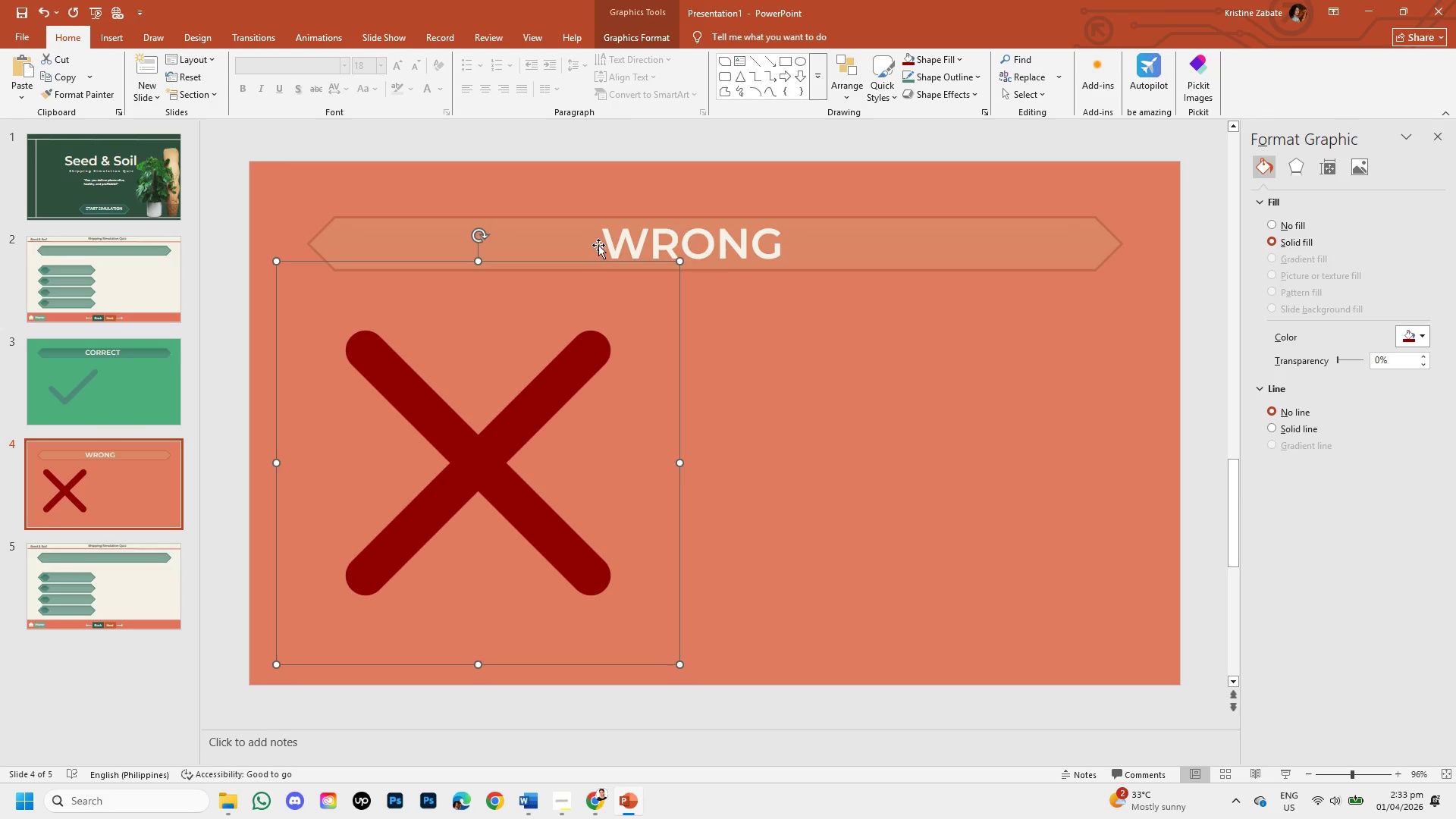 
left_click([600, 245])
 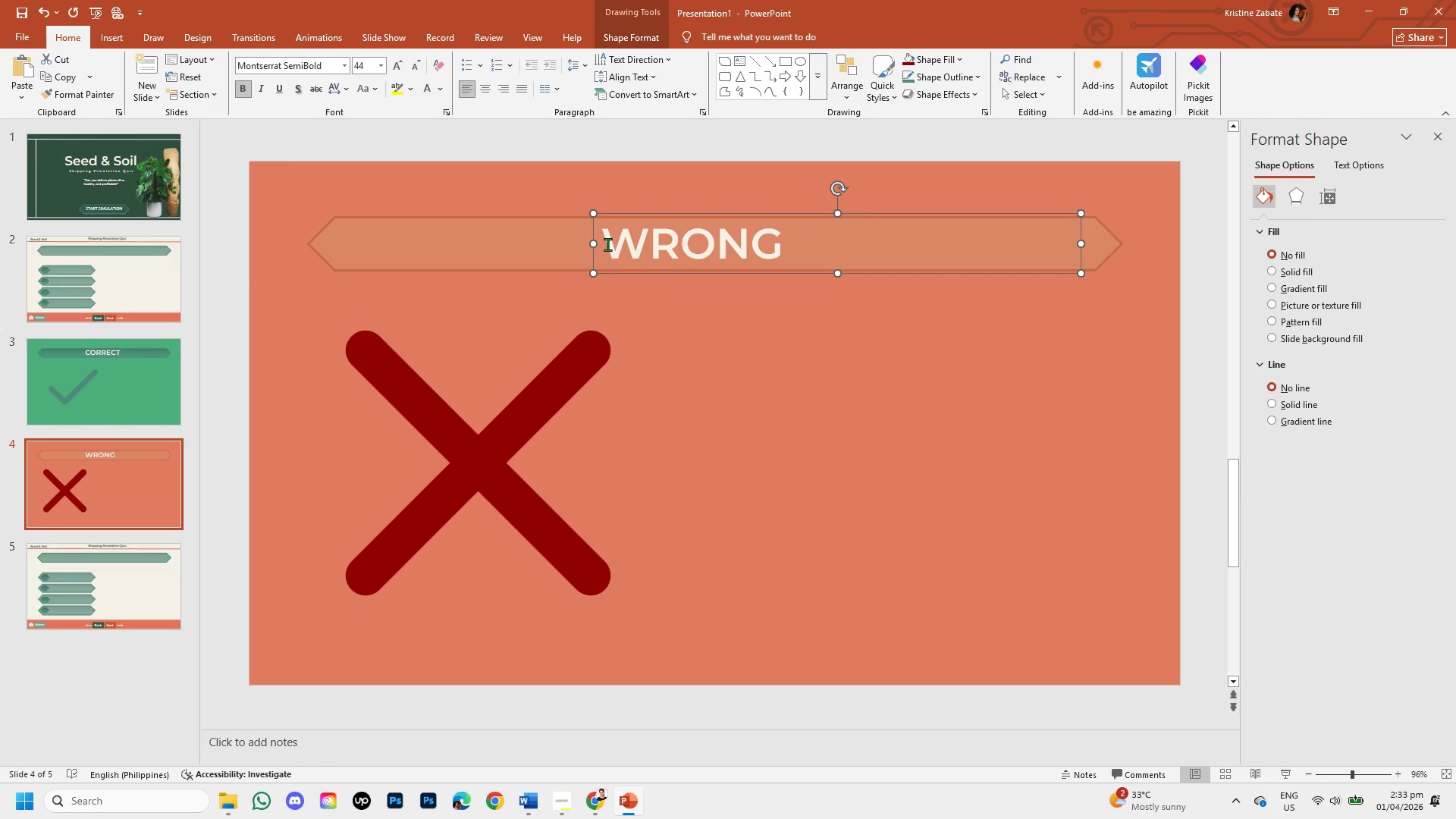 
left_click_drag(start_coordinate=[607, 244], to_coordinate=[854, 253])
 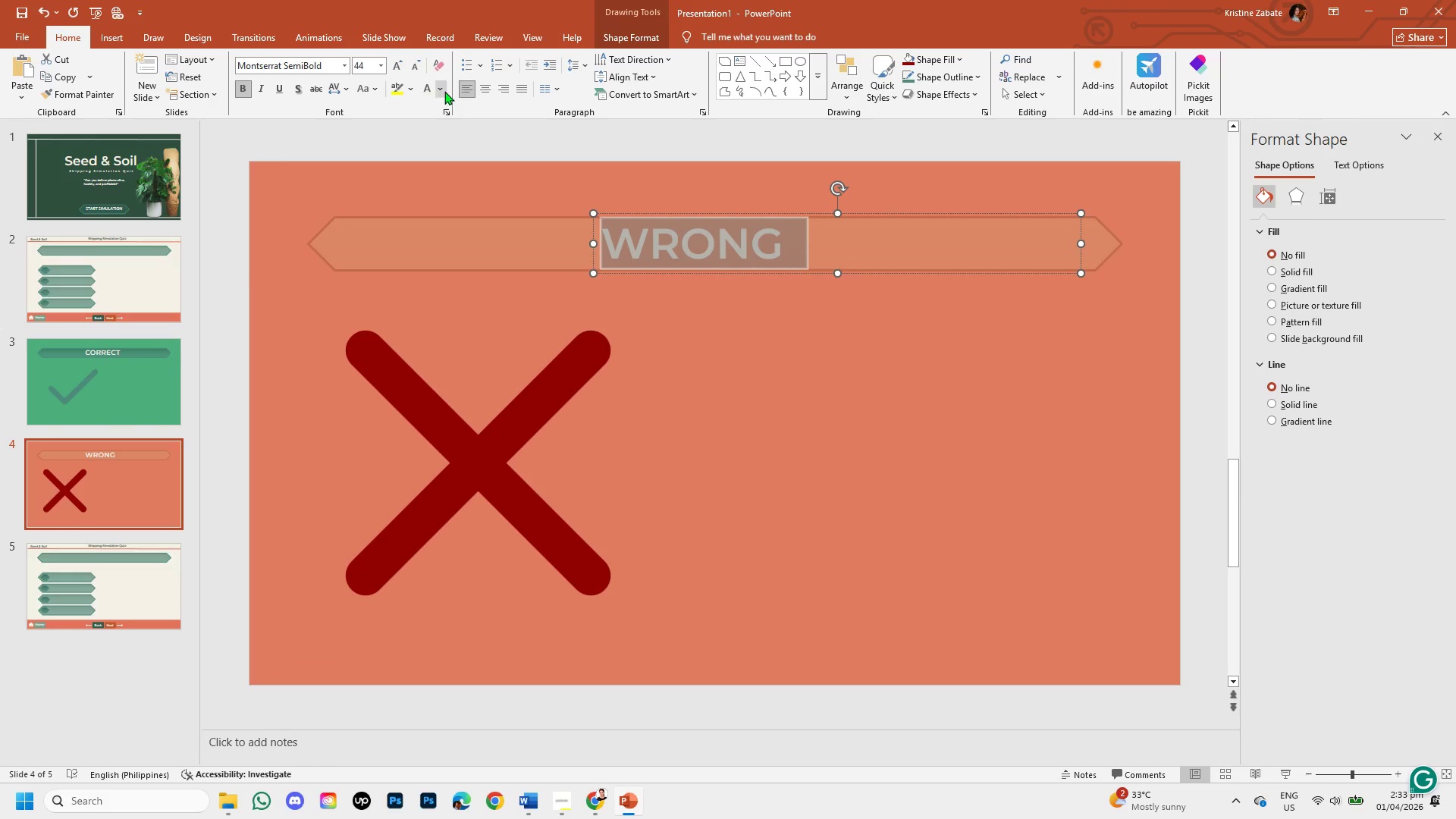 
left_click([441, 91])
 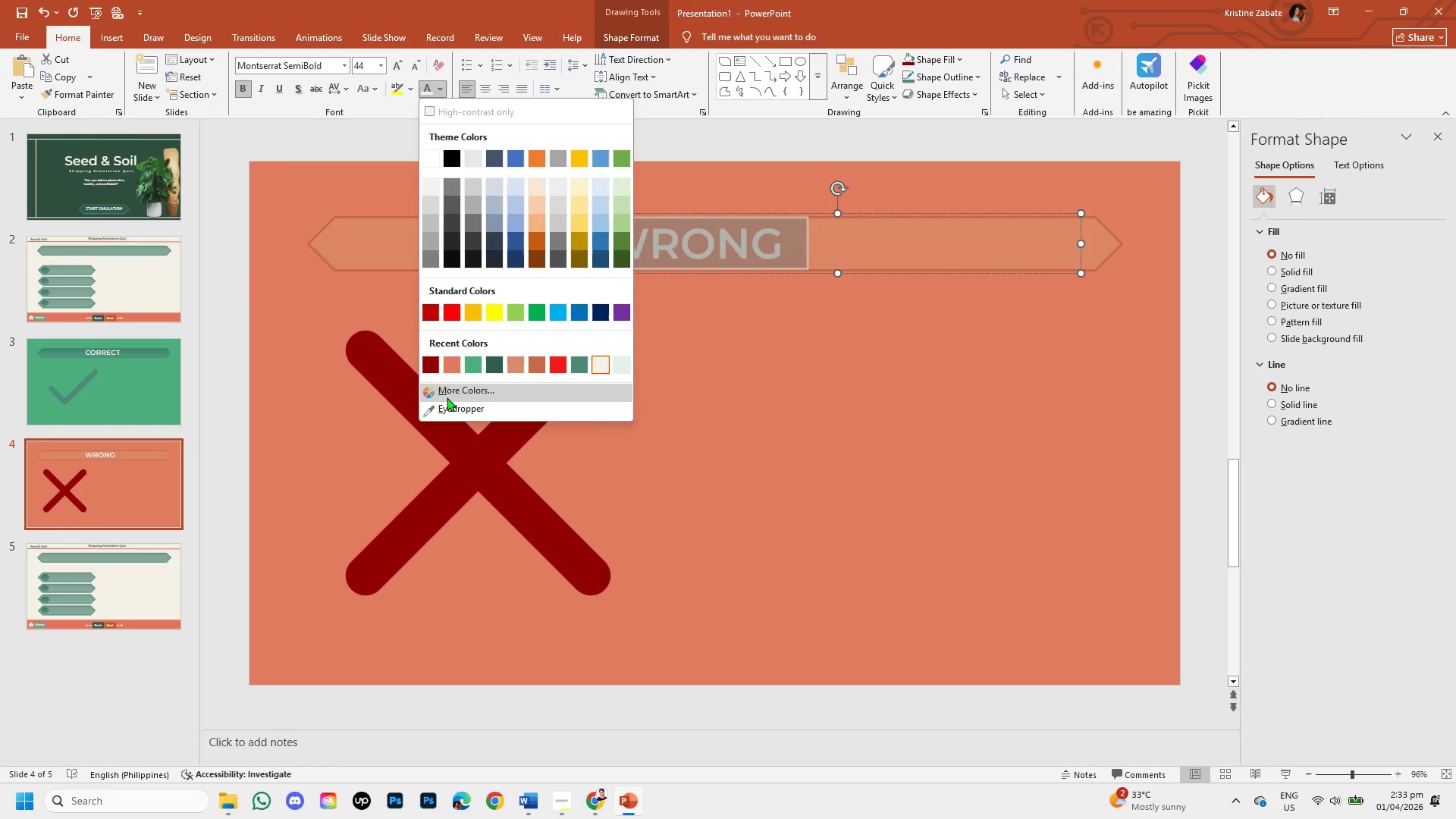 
left_click([447, 397])
 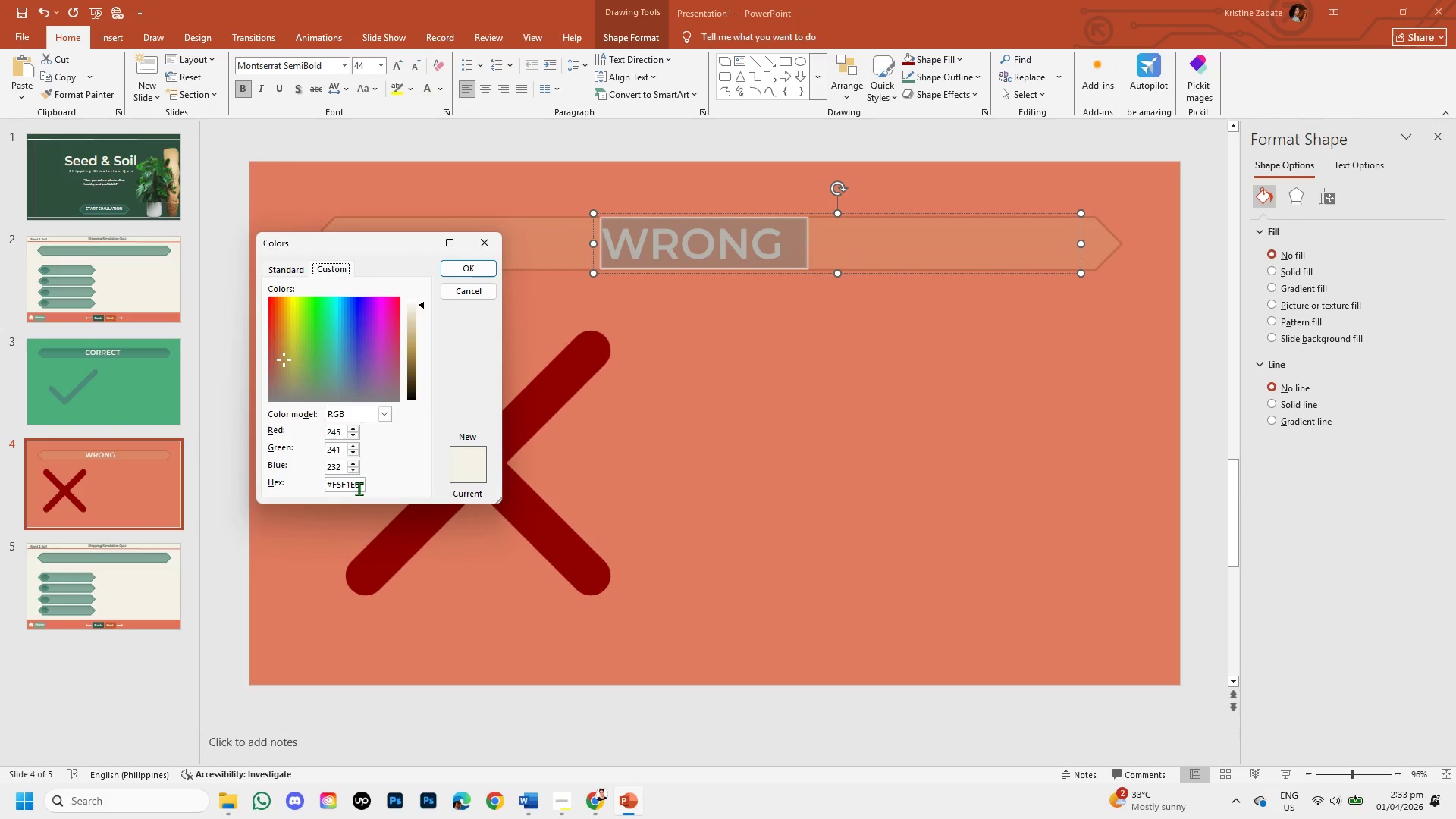 
left_click([359, 485])
 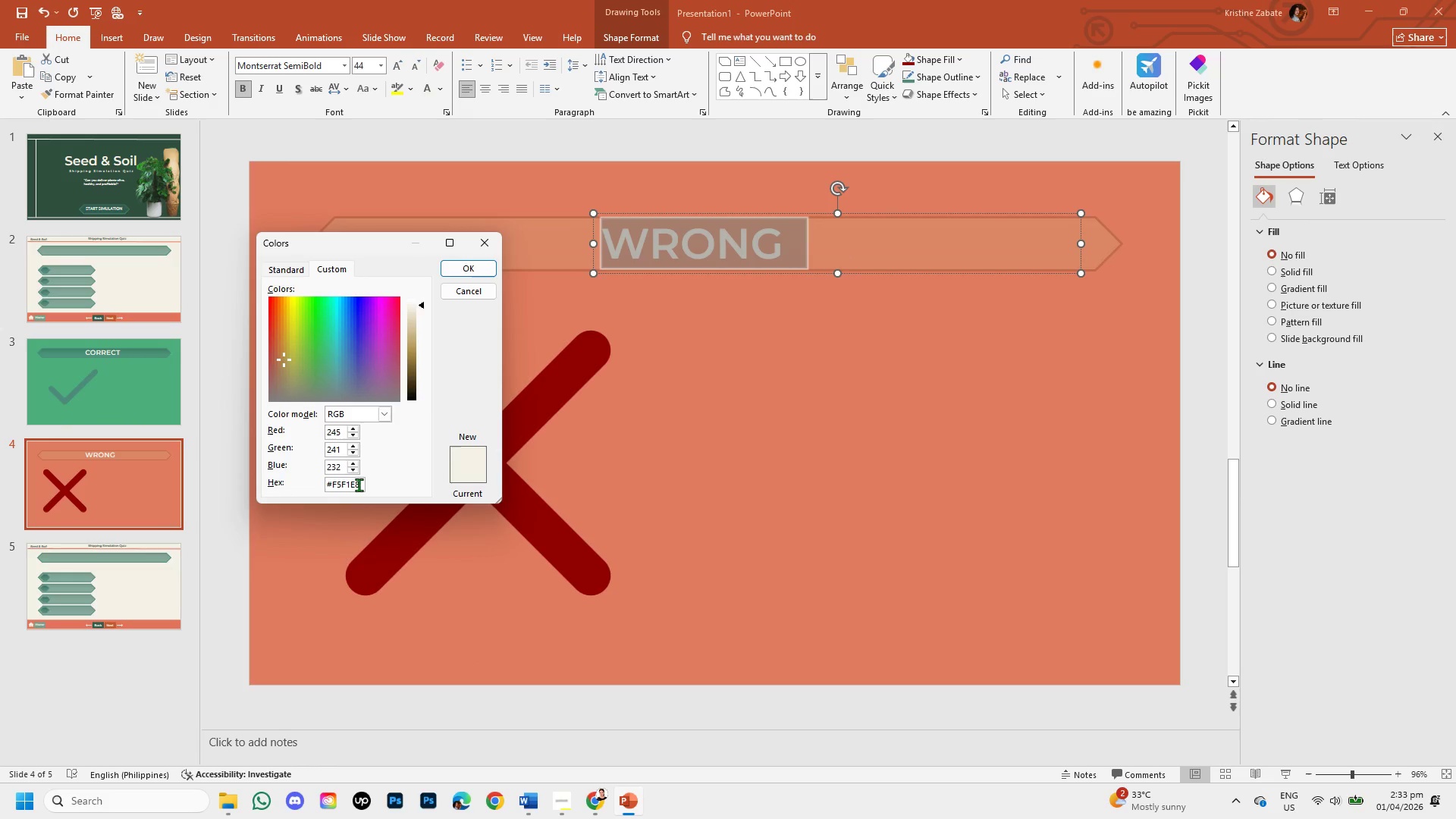 
key(Backspace)
 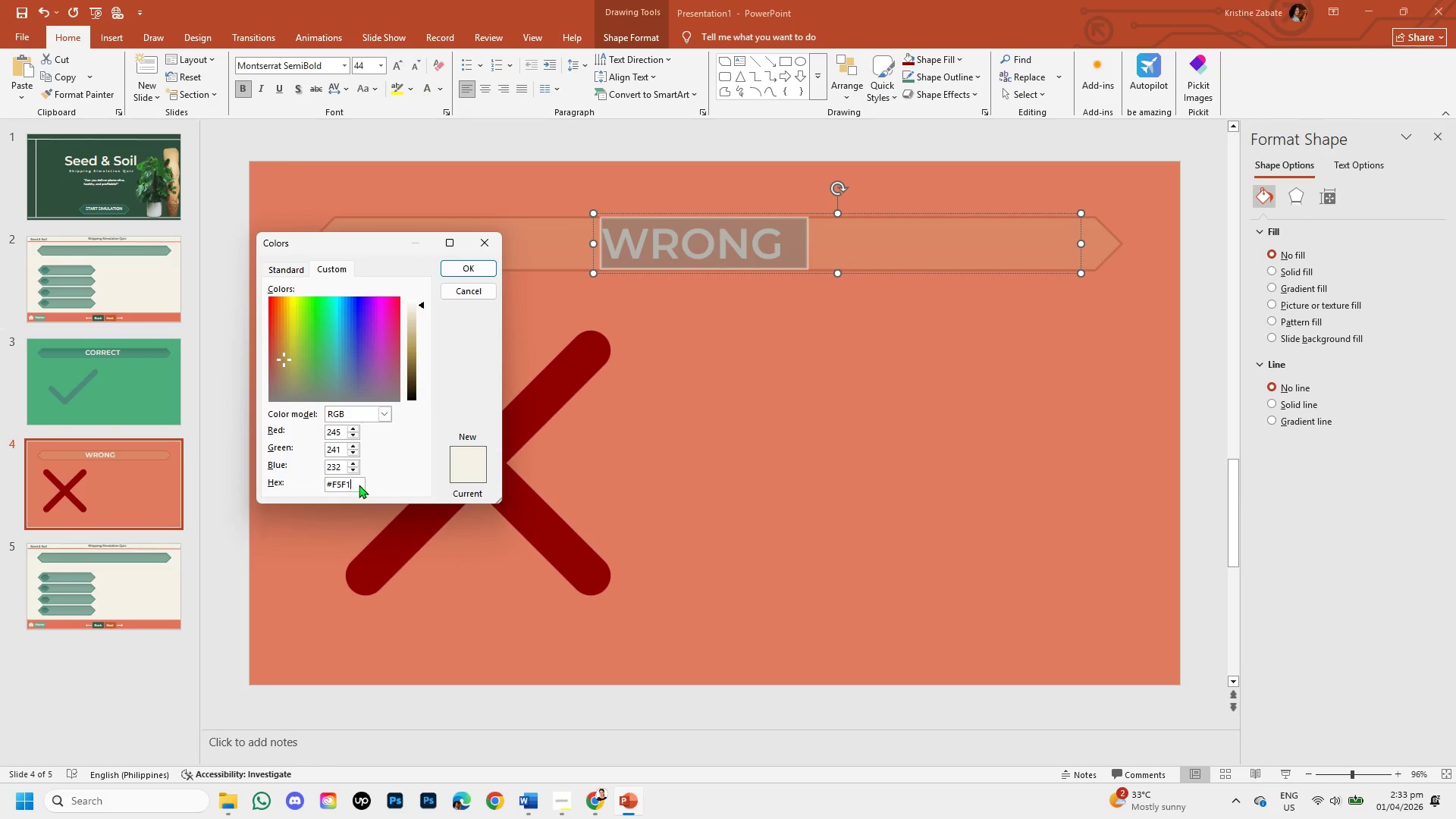 
key(Backspace)
 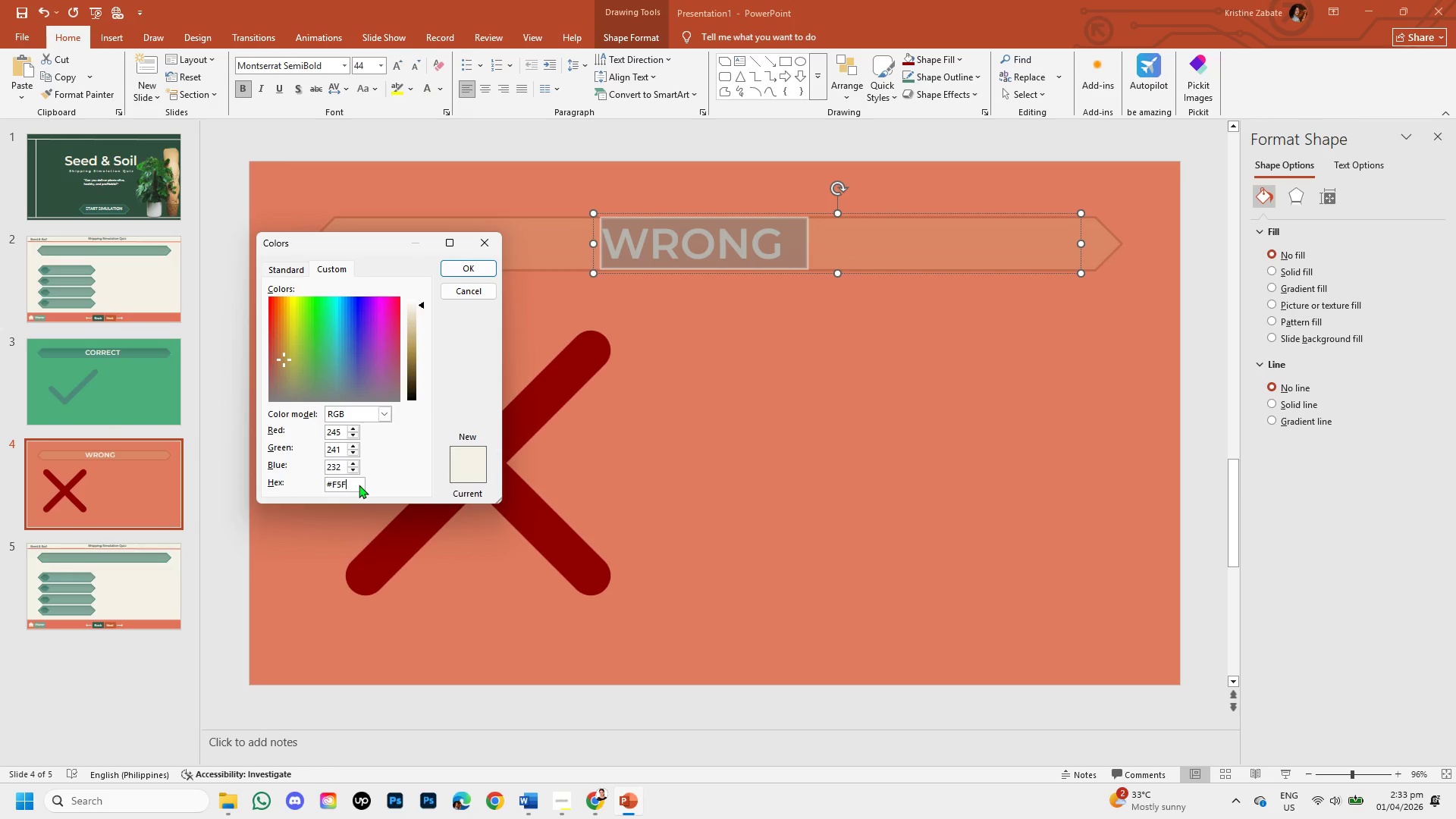 
key(Backspace)
 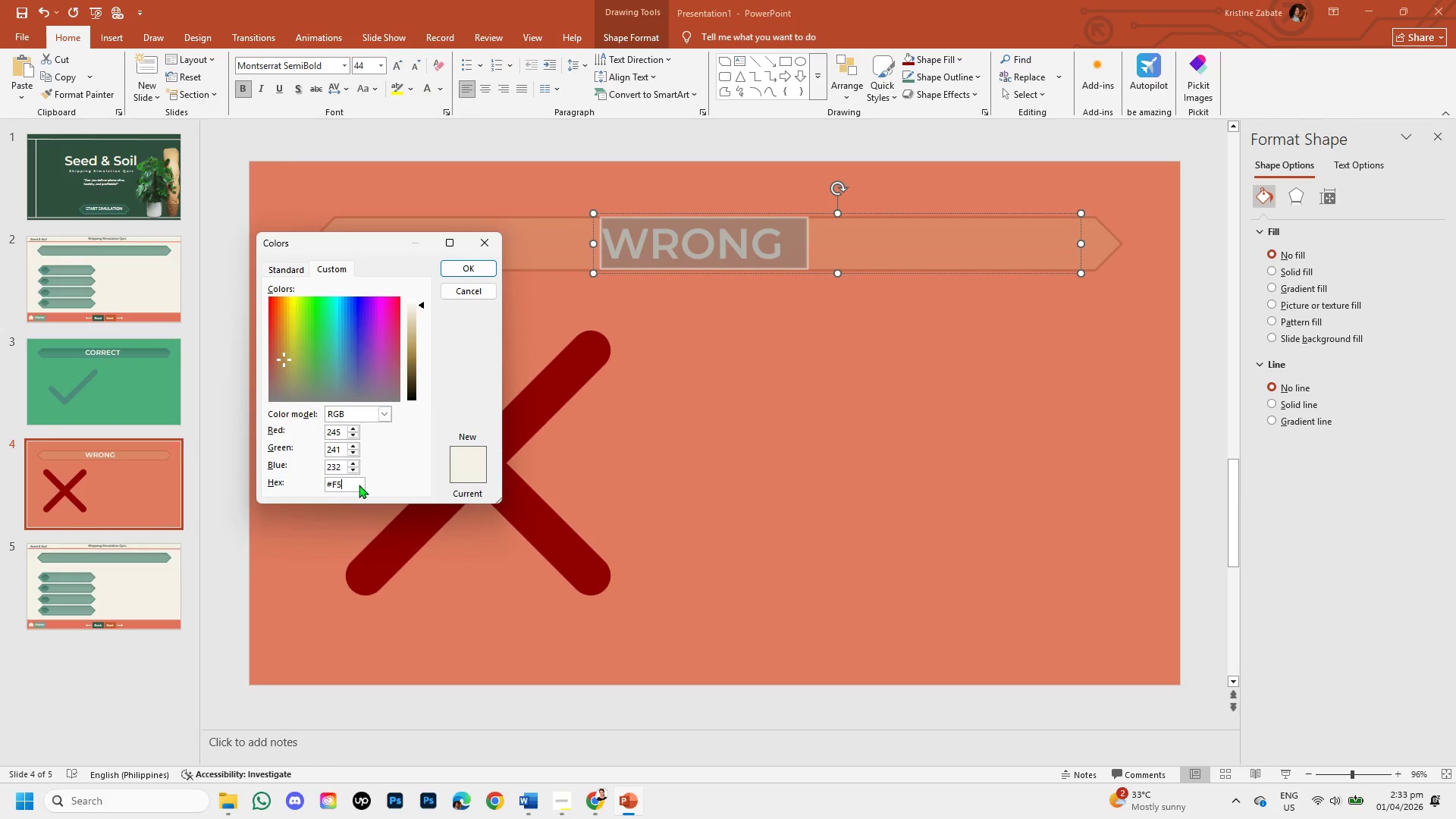 
key(Backspace)
 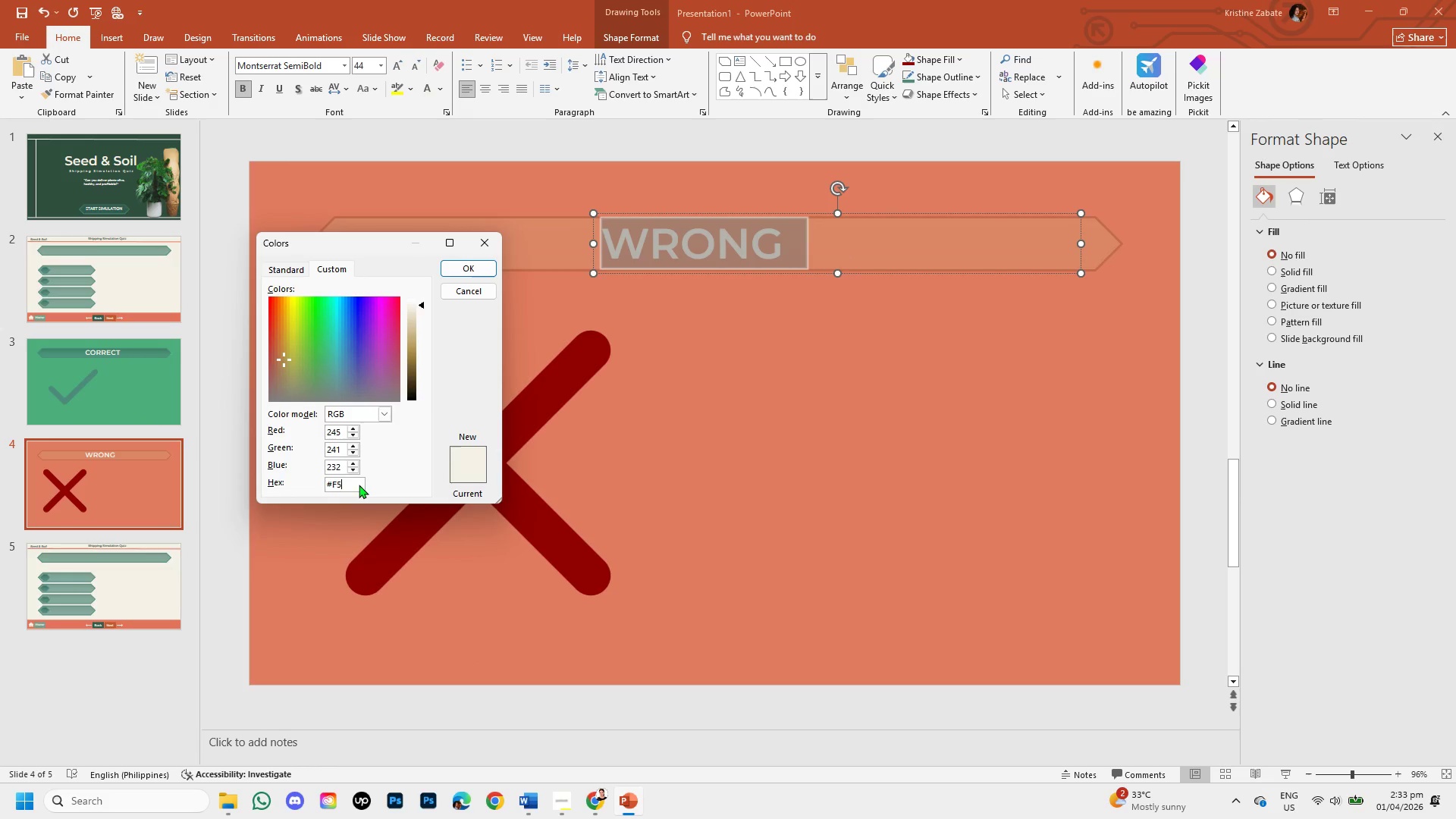 
key(Backspace)
 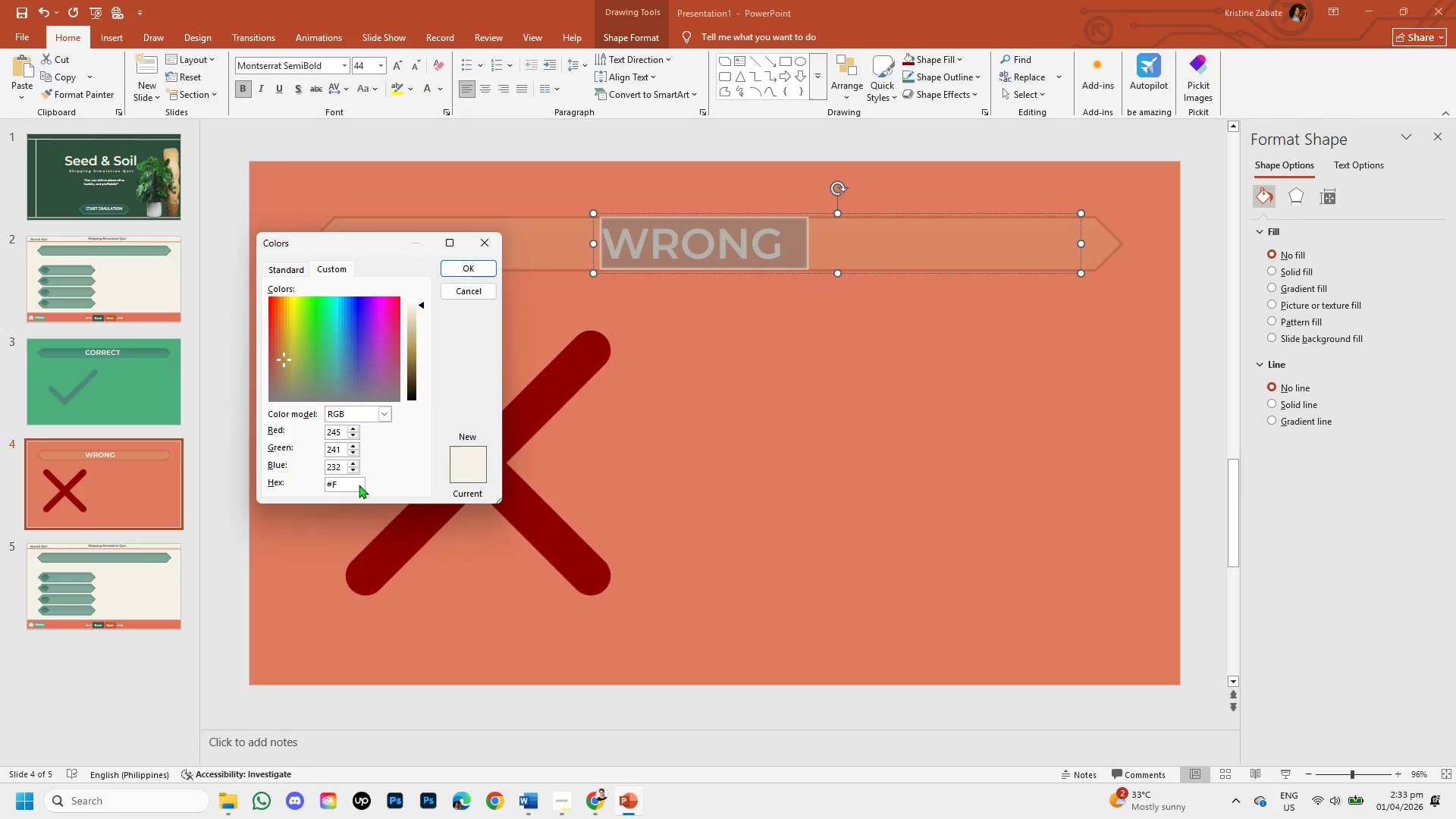 
key(Backspace)
 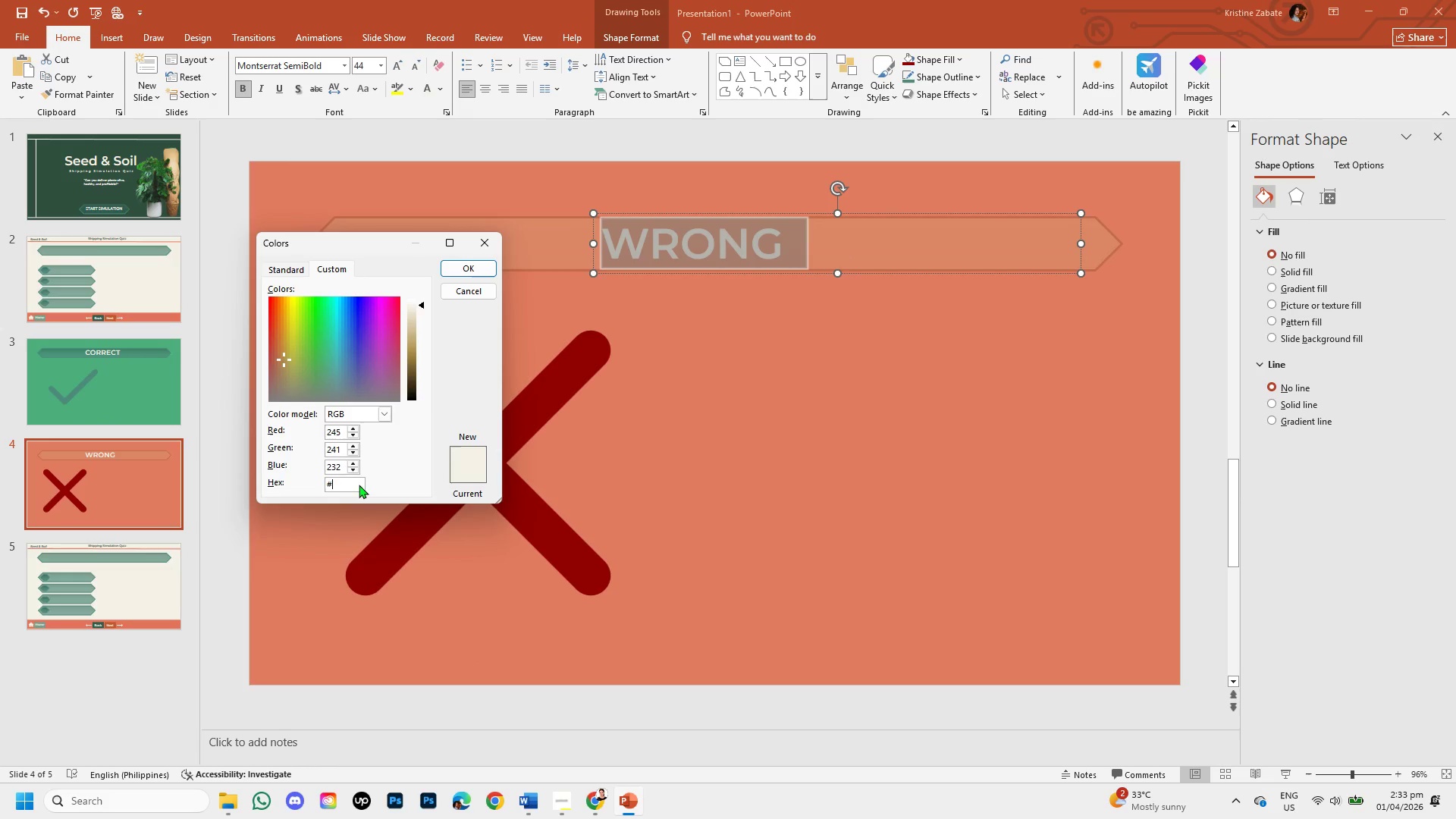 
key(Control+V)
 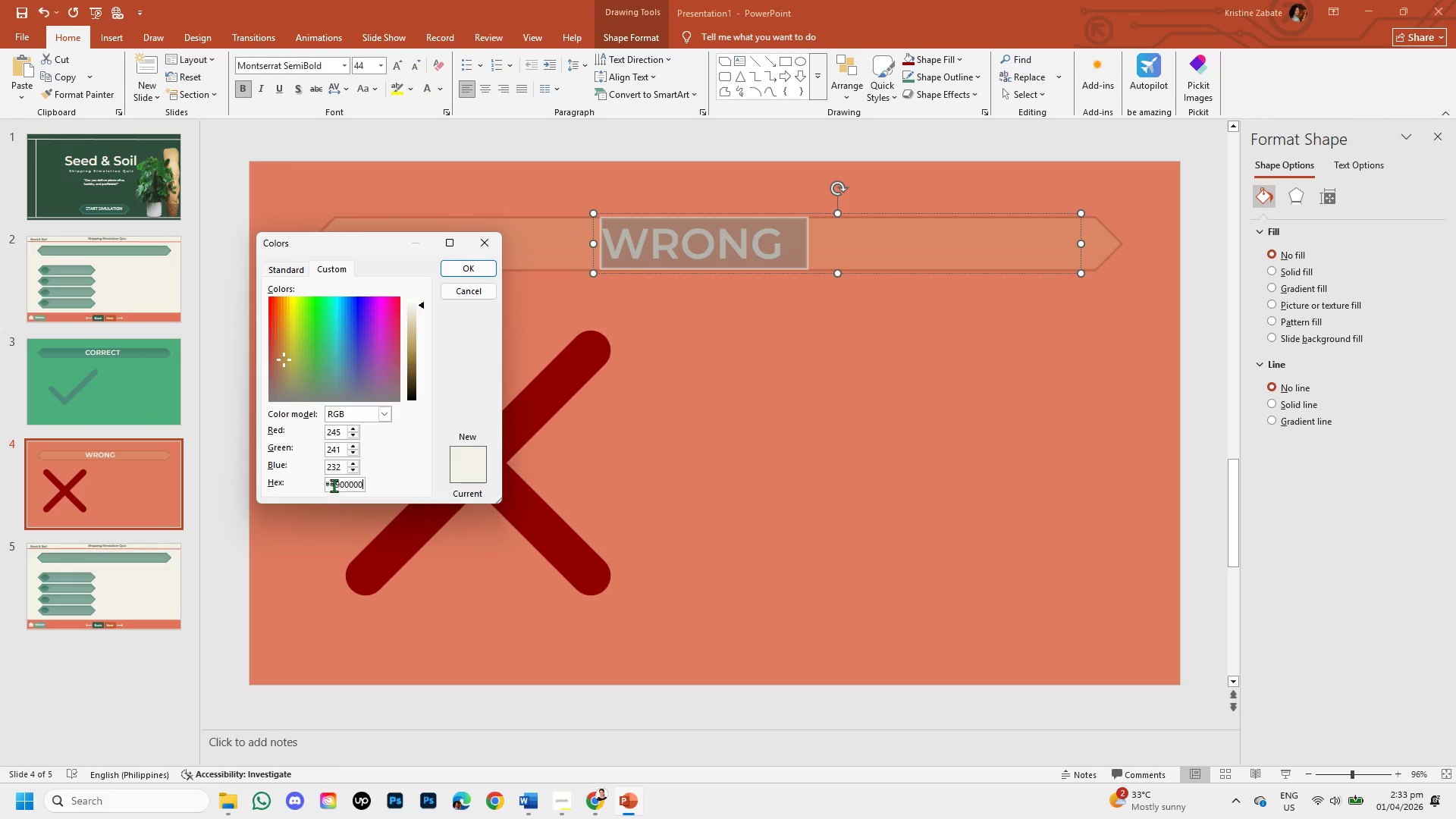 
left_click([335, 479])
 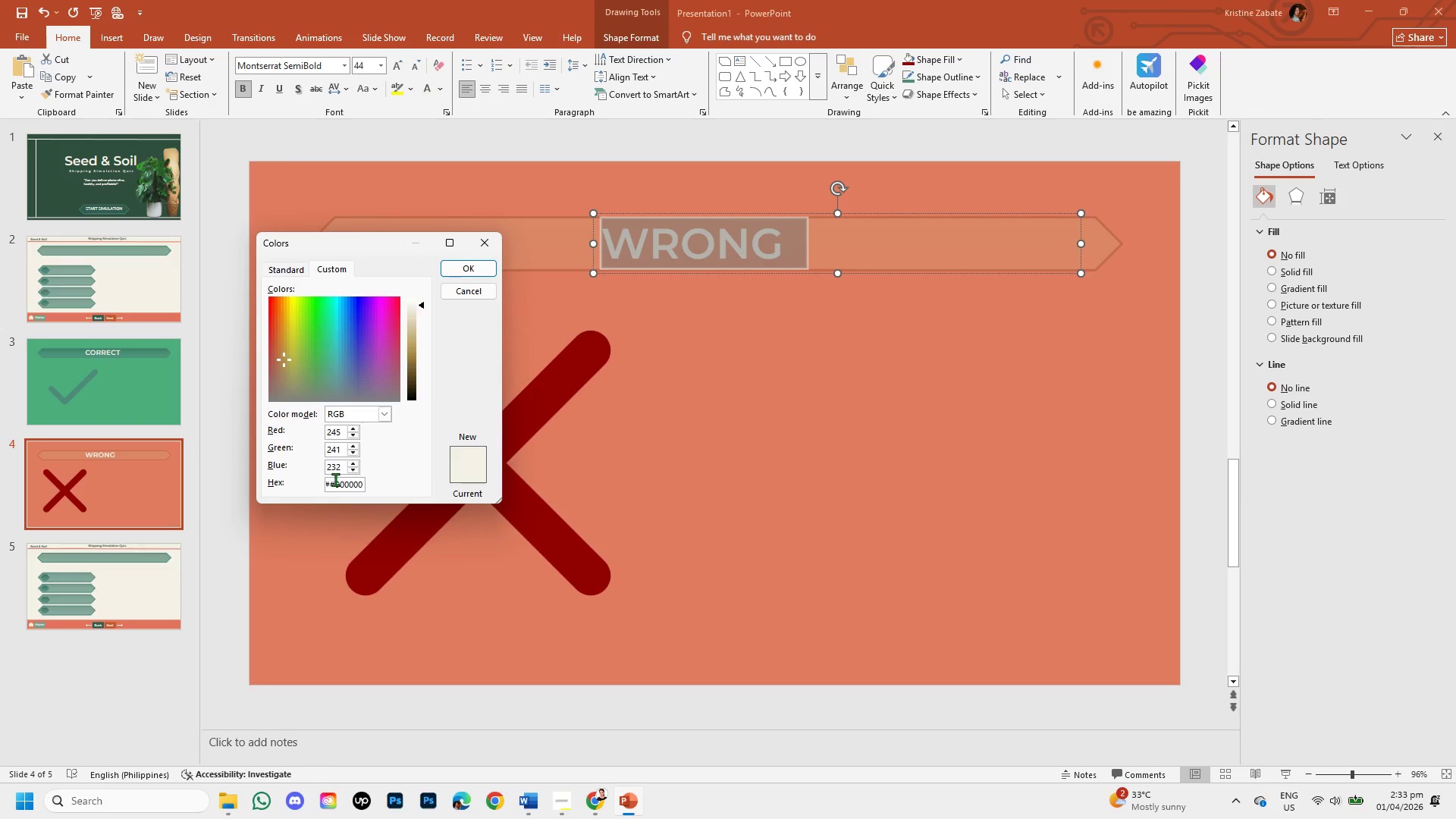 
key(Backspace)
 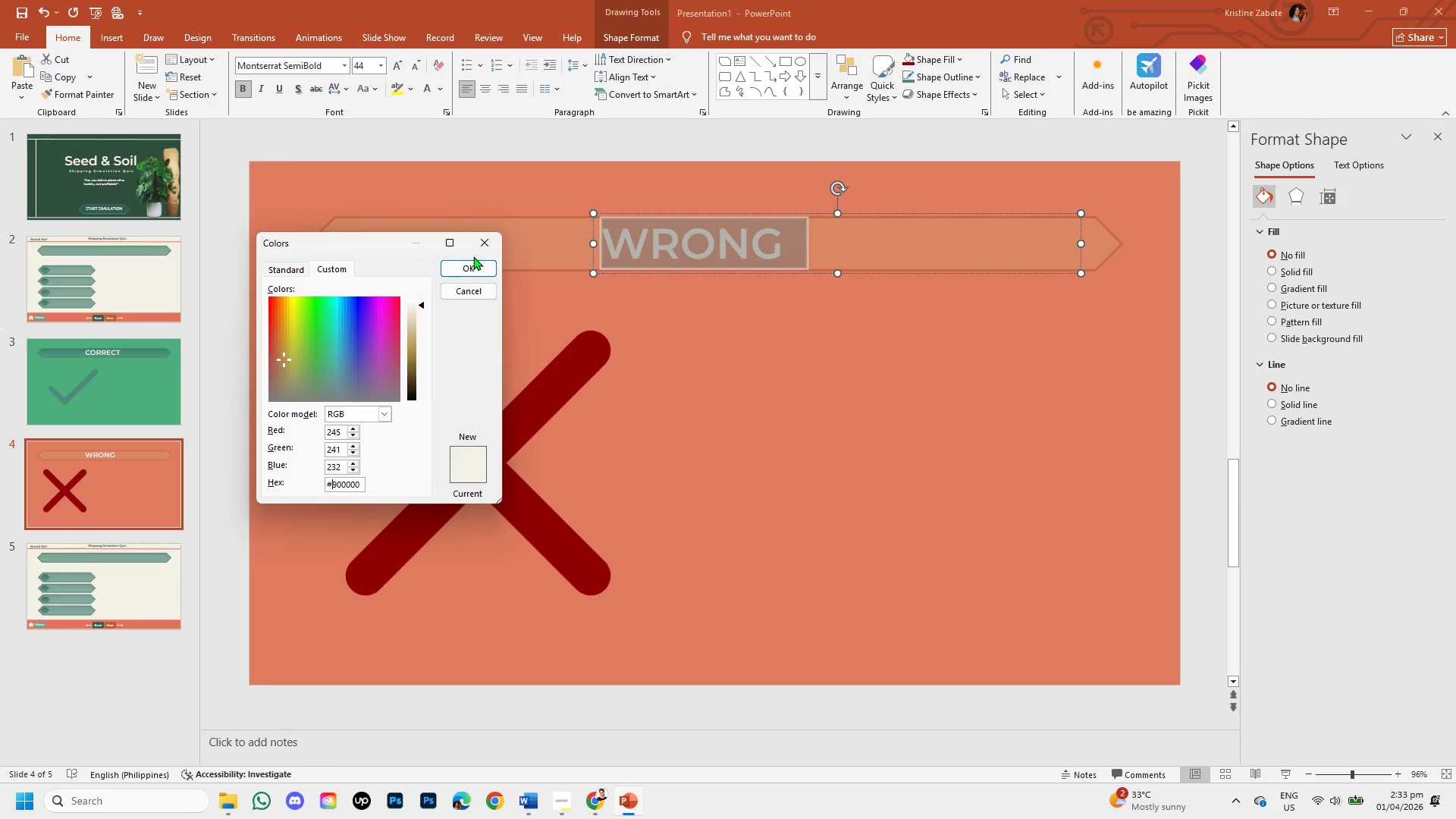 
left_click([474, 265])
 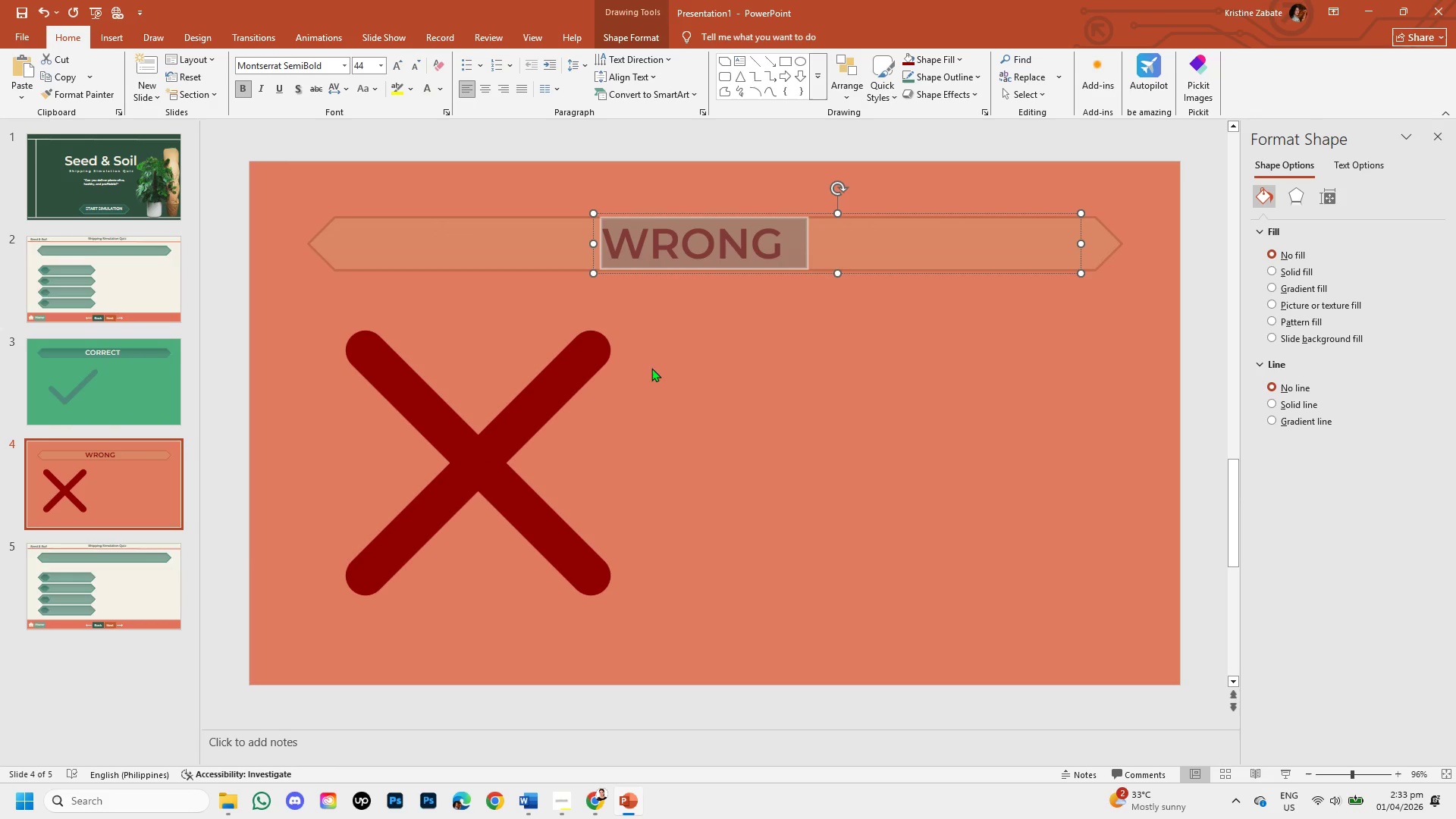 
left_click([789, 463])
 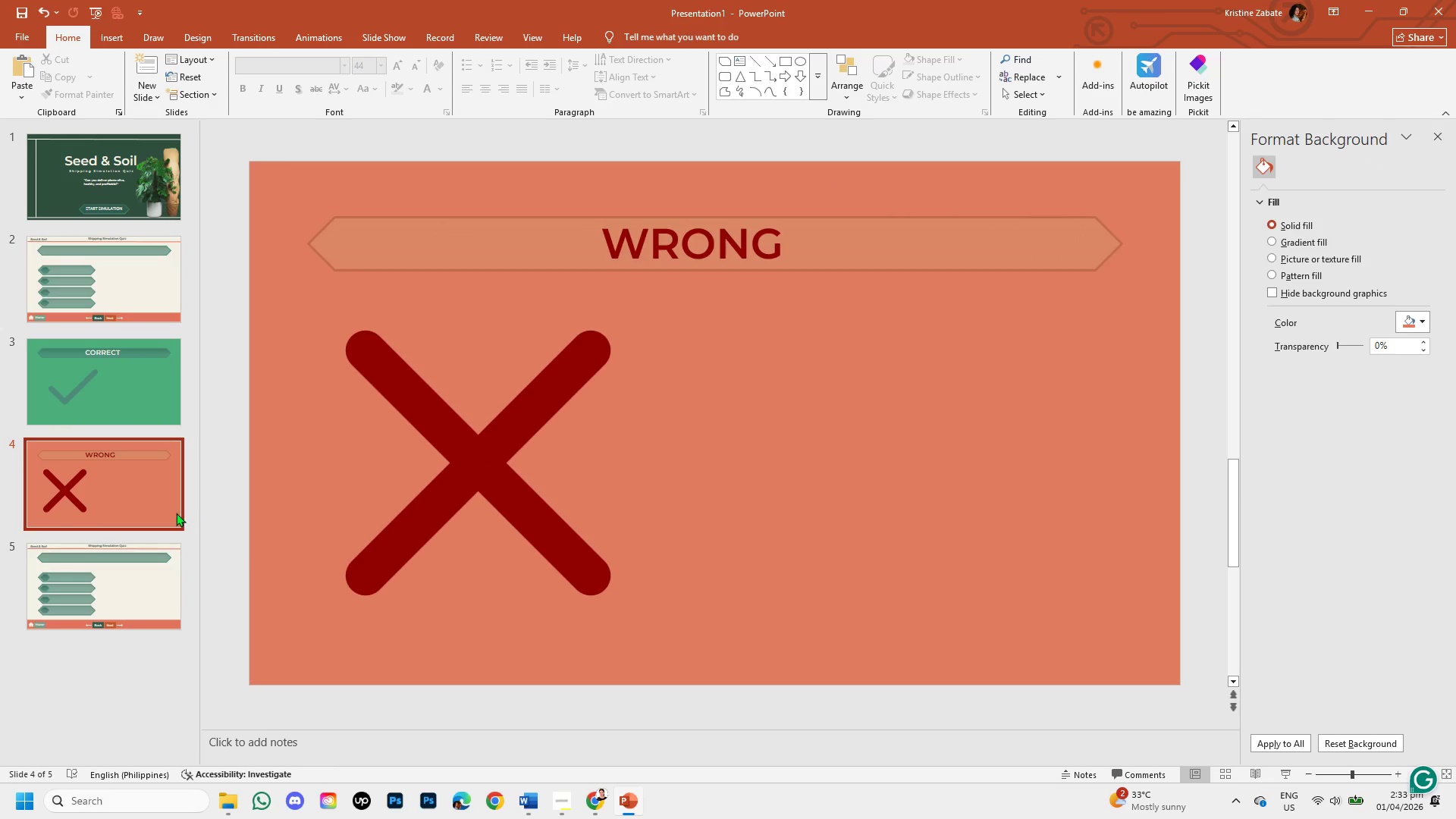 
left_click([130, 368])
 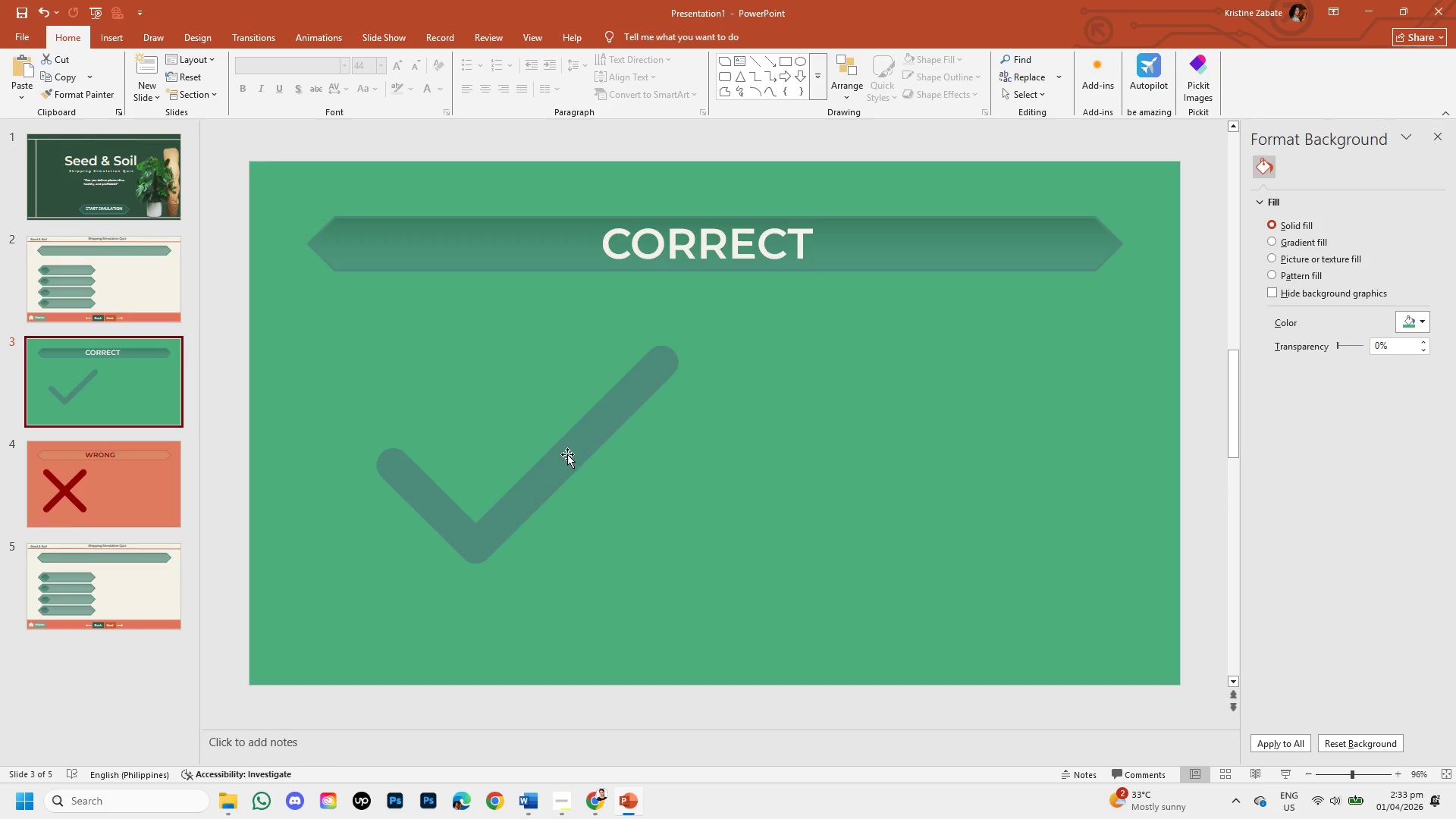 
left_click([569, 458])
 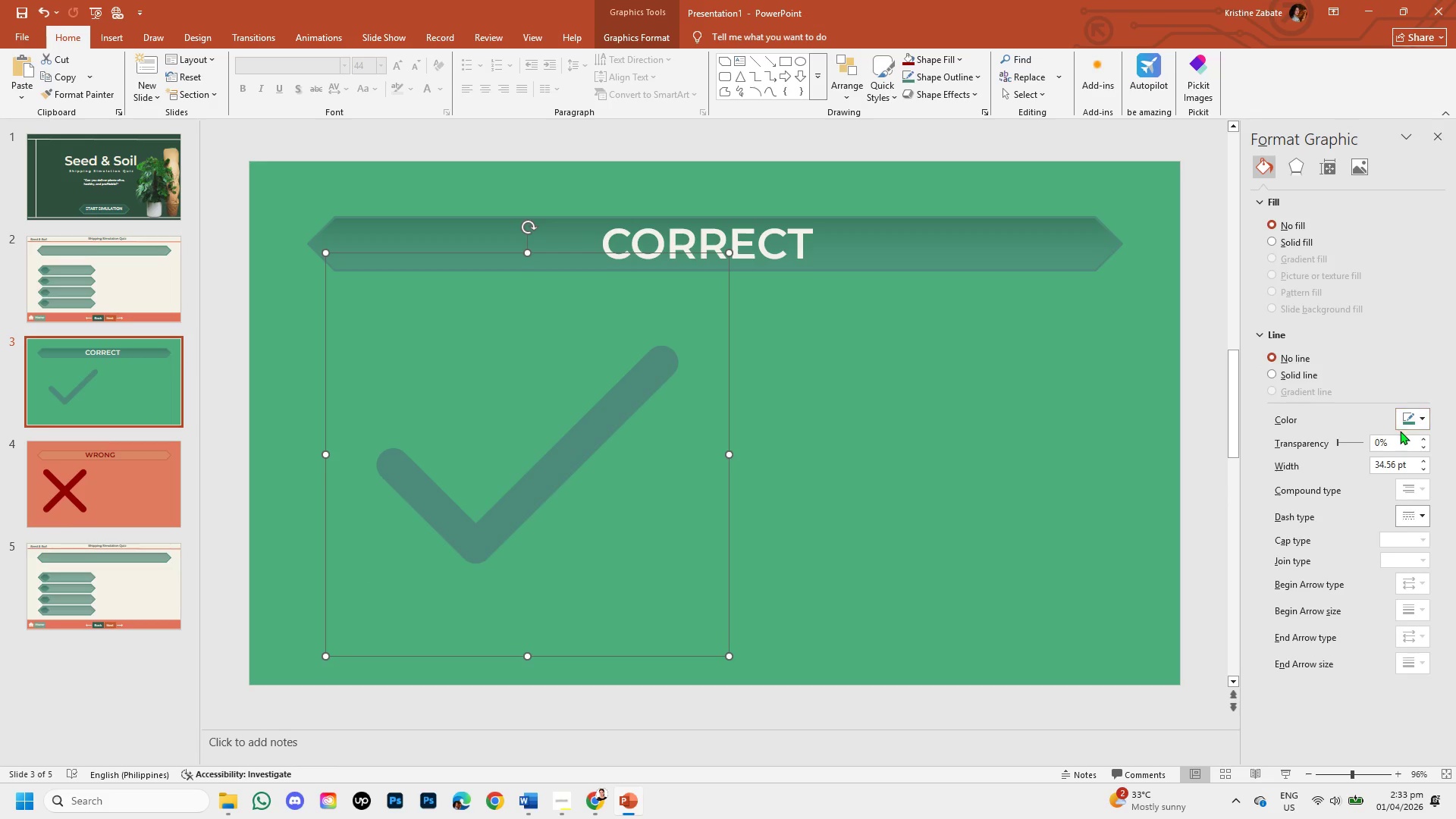 
left_click([1423, 417])
 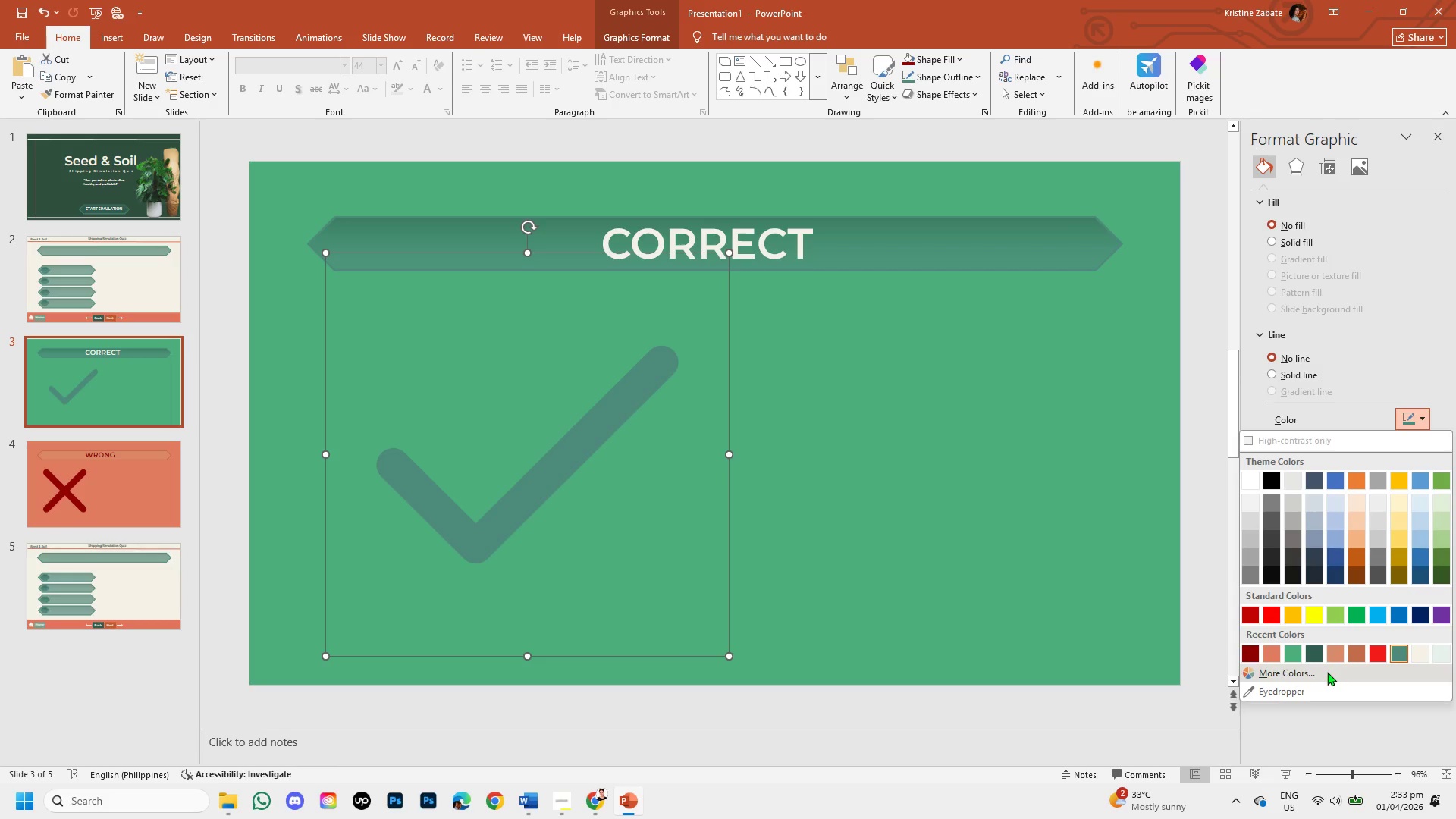 
left_click([1327, 672])
 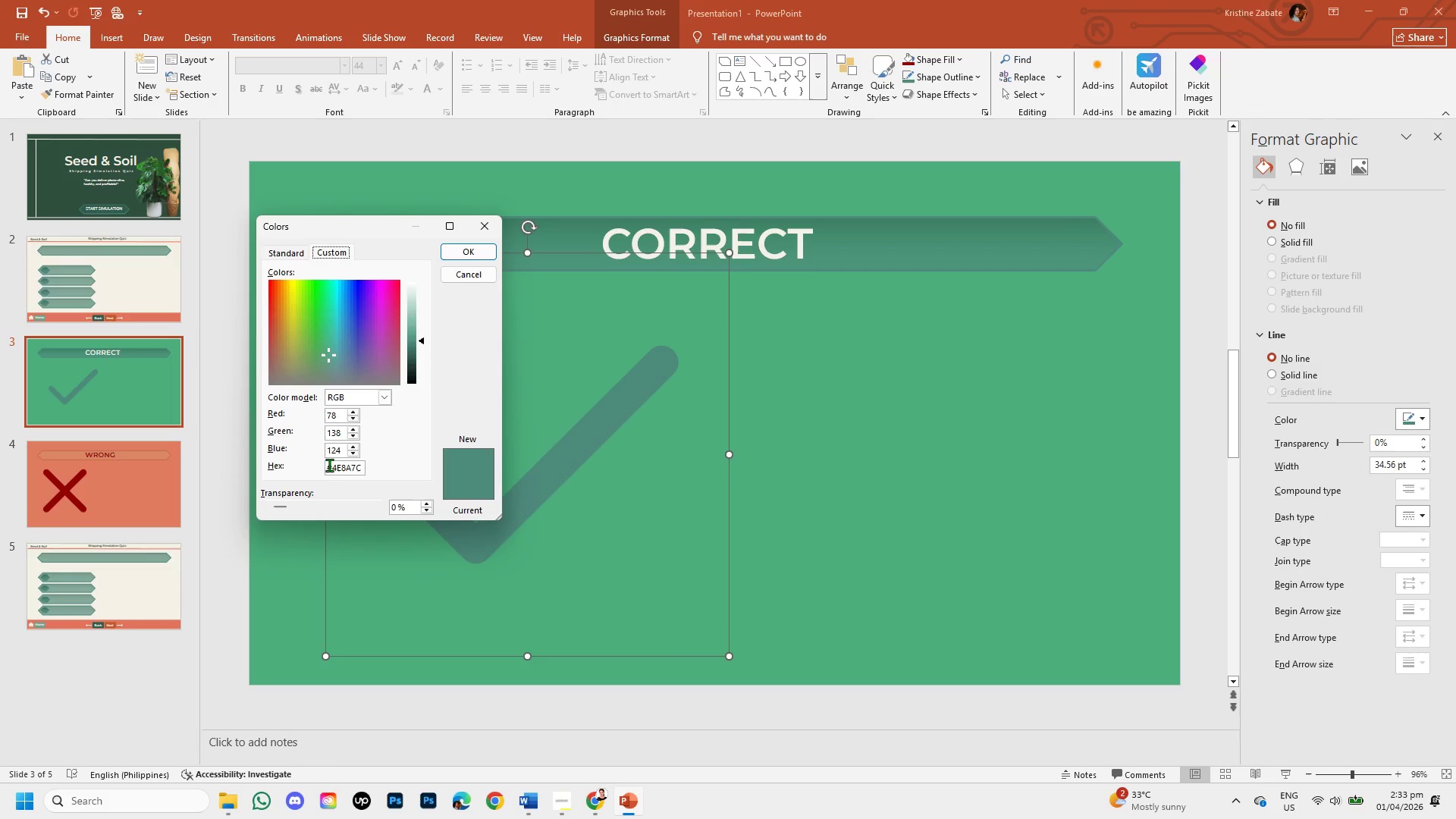 
left_click_drag(start_coordinate=[325, 465], to_coordinate=[356, 470])
 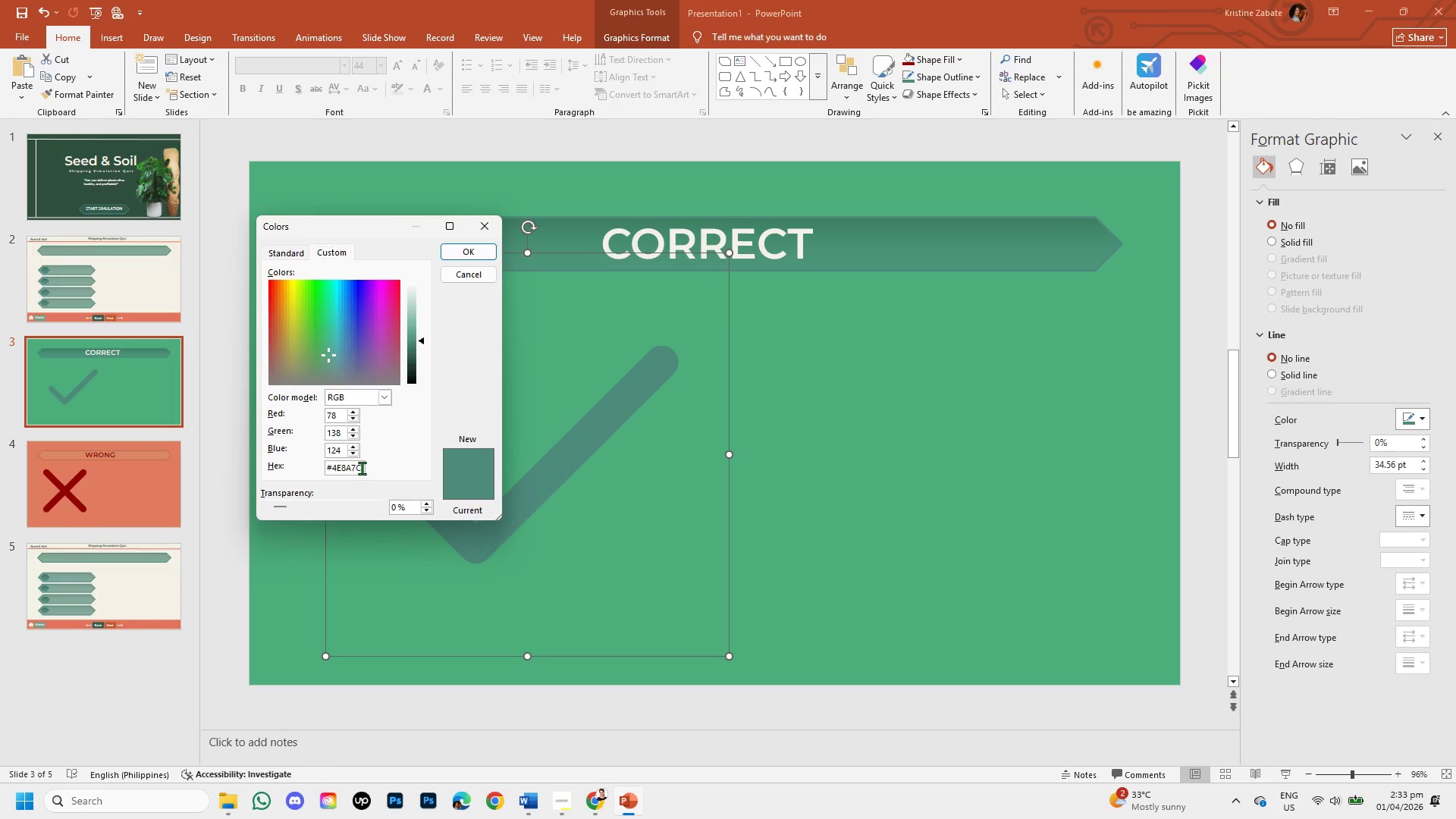 
left_click_drag(start_coordinate=[362, 469], to_coordinate=[320, 472])
 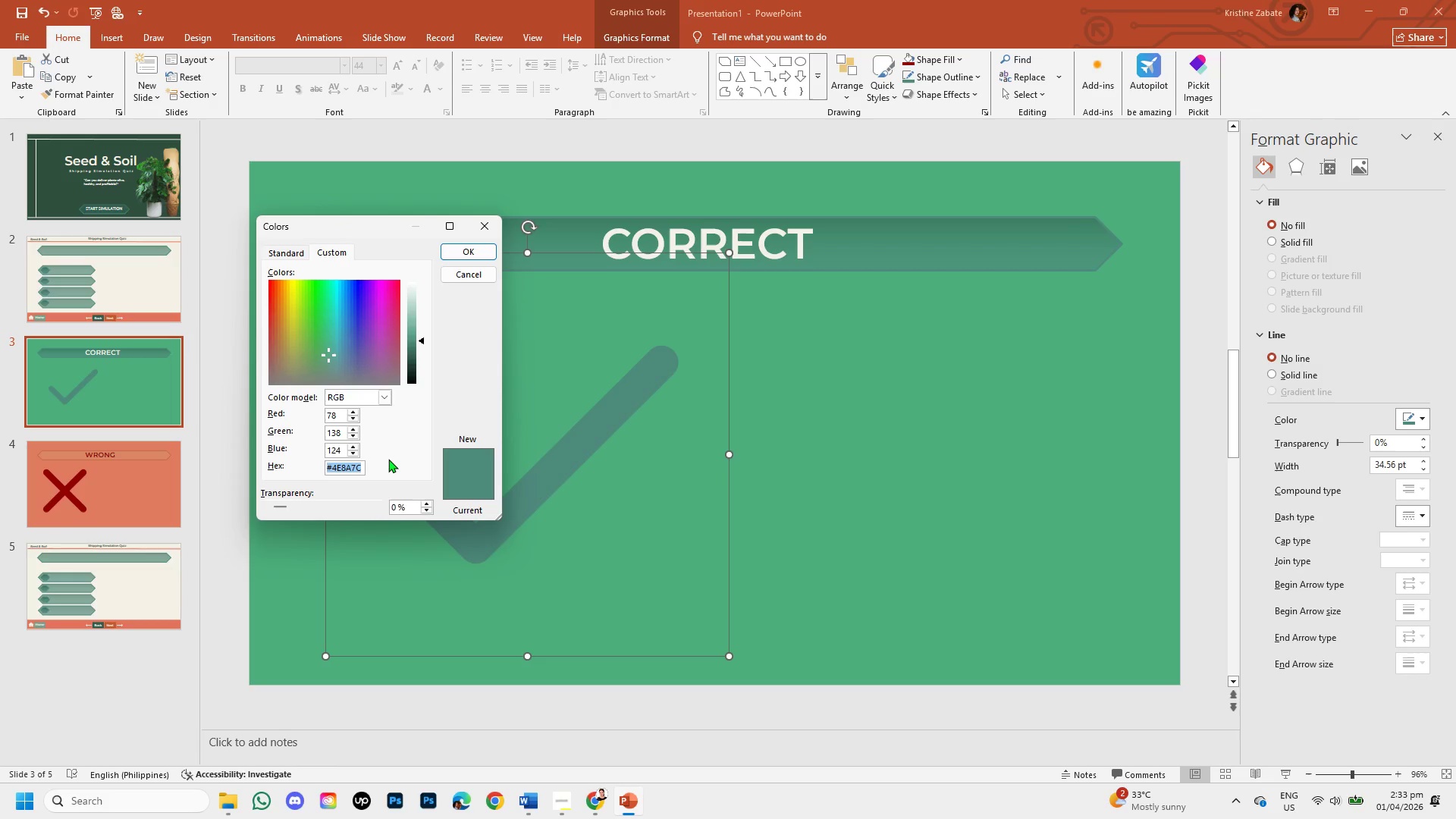 
key(Control+C)
 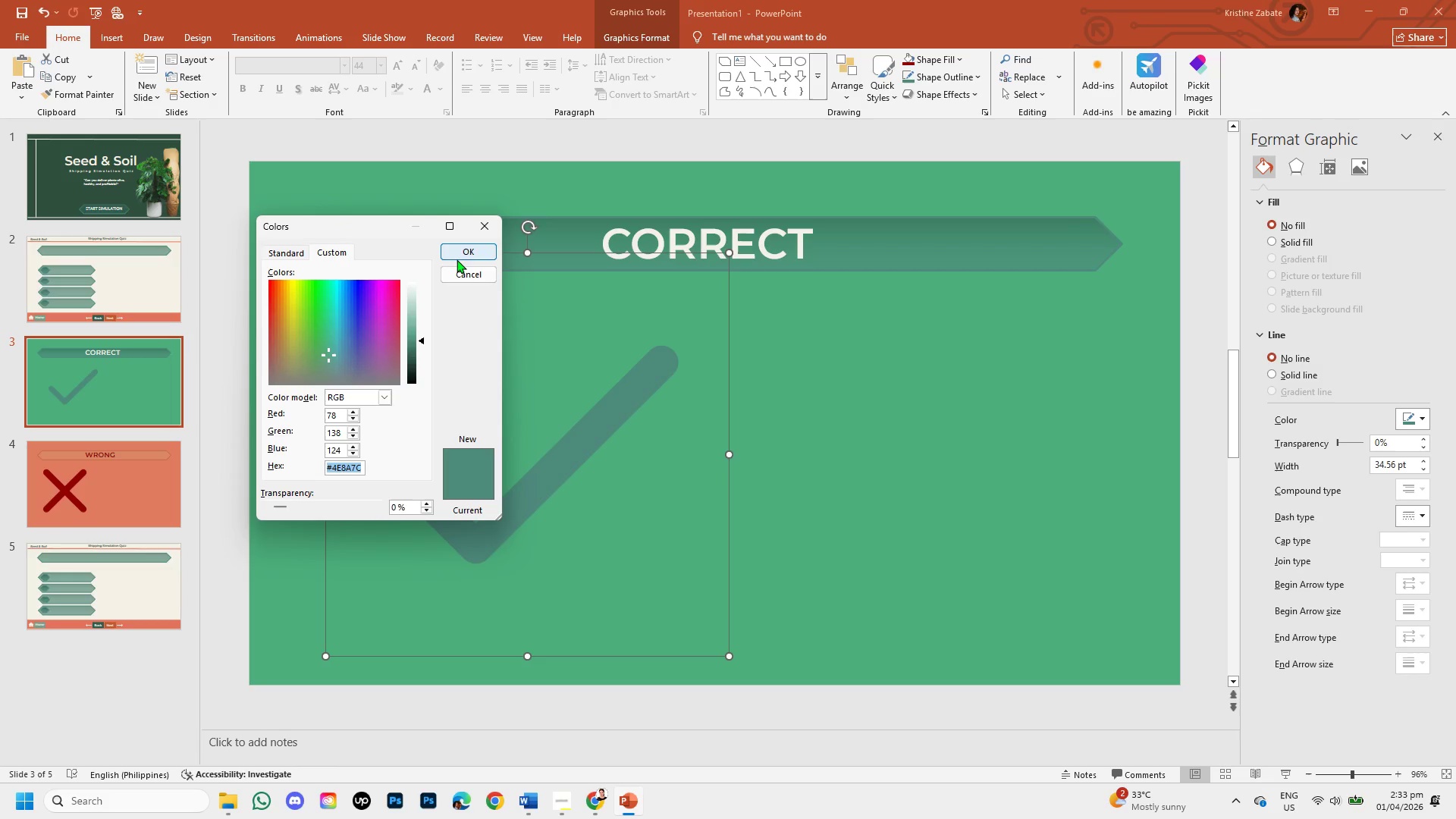 
left_click([457, 259])
 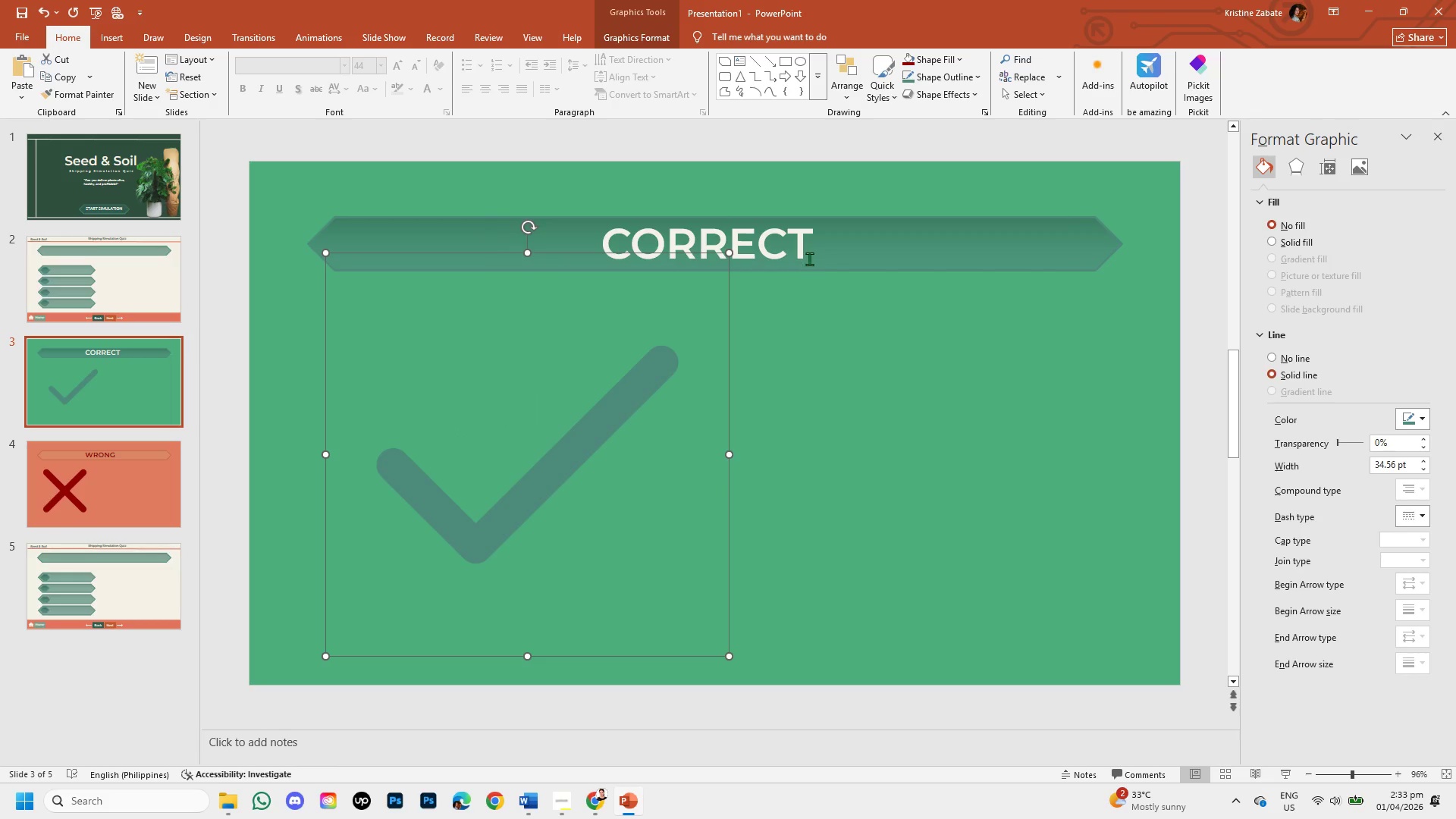 
left_click([806, 245])
 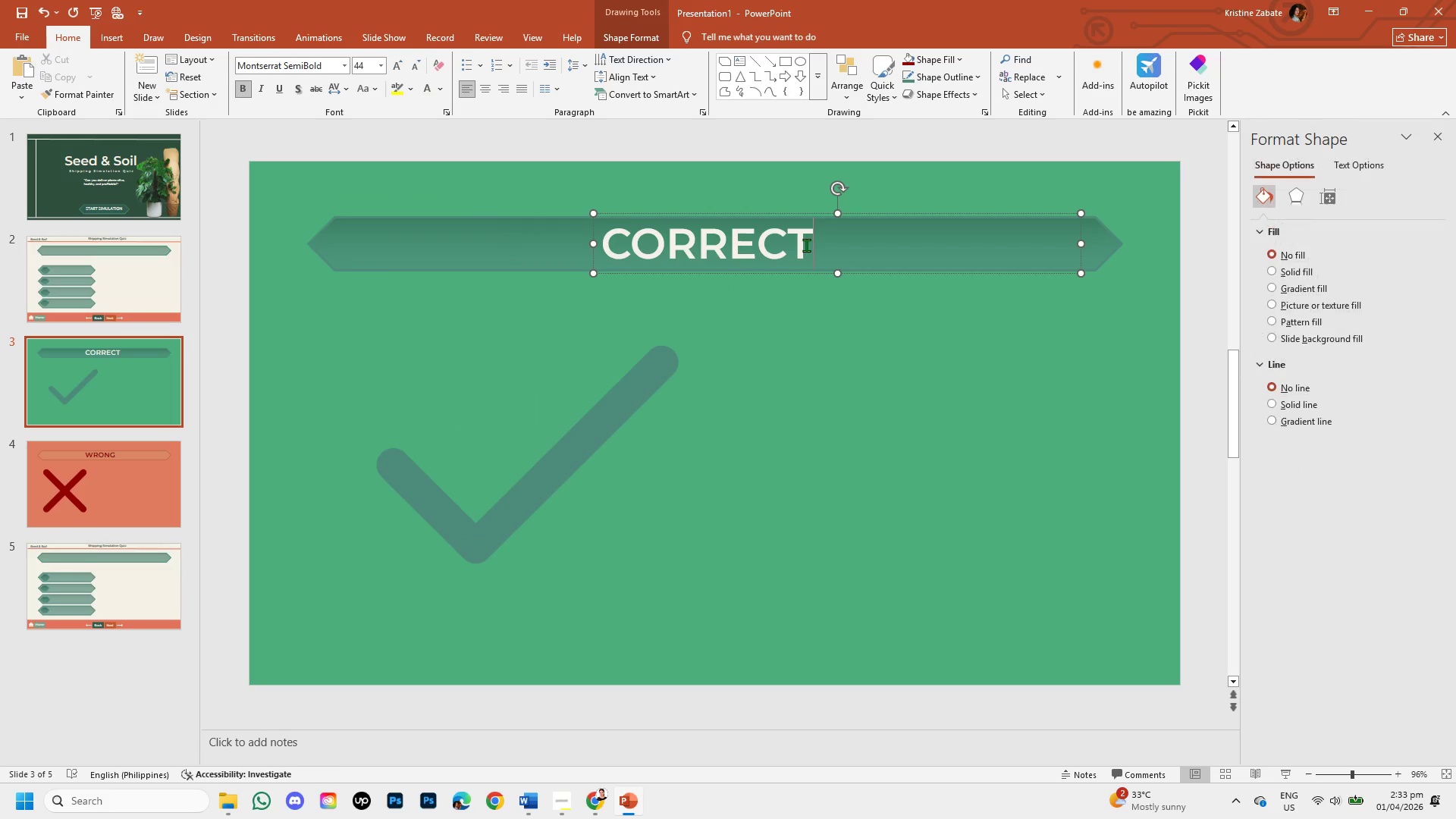 
left_click_drag(start_coordinate=[806, 245], to_coordinate=[664, 251])
 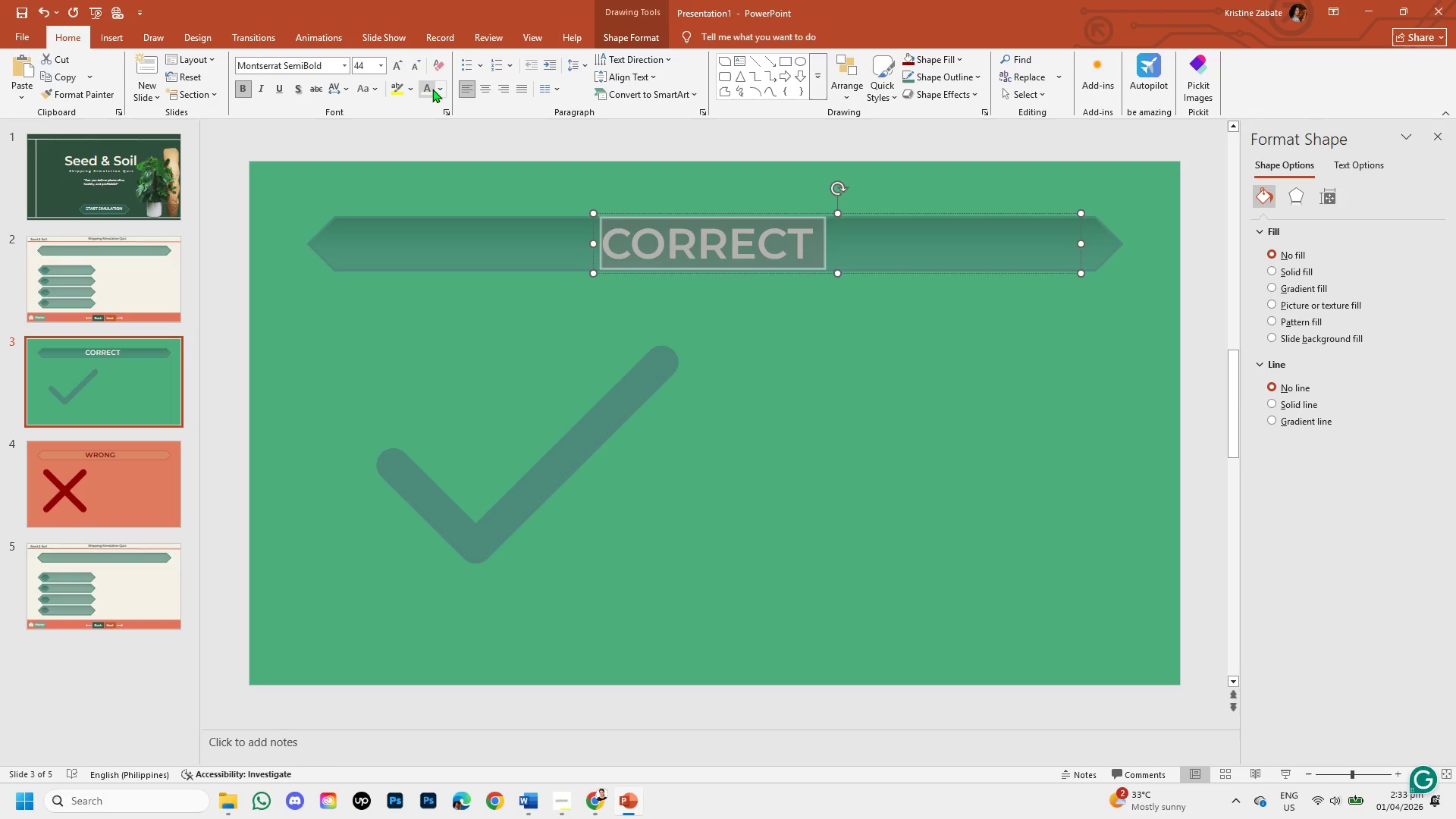 
left_click([435, 89])
 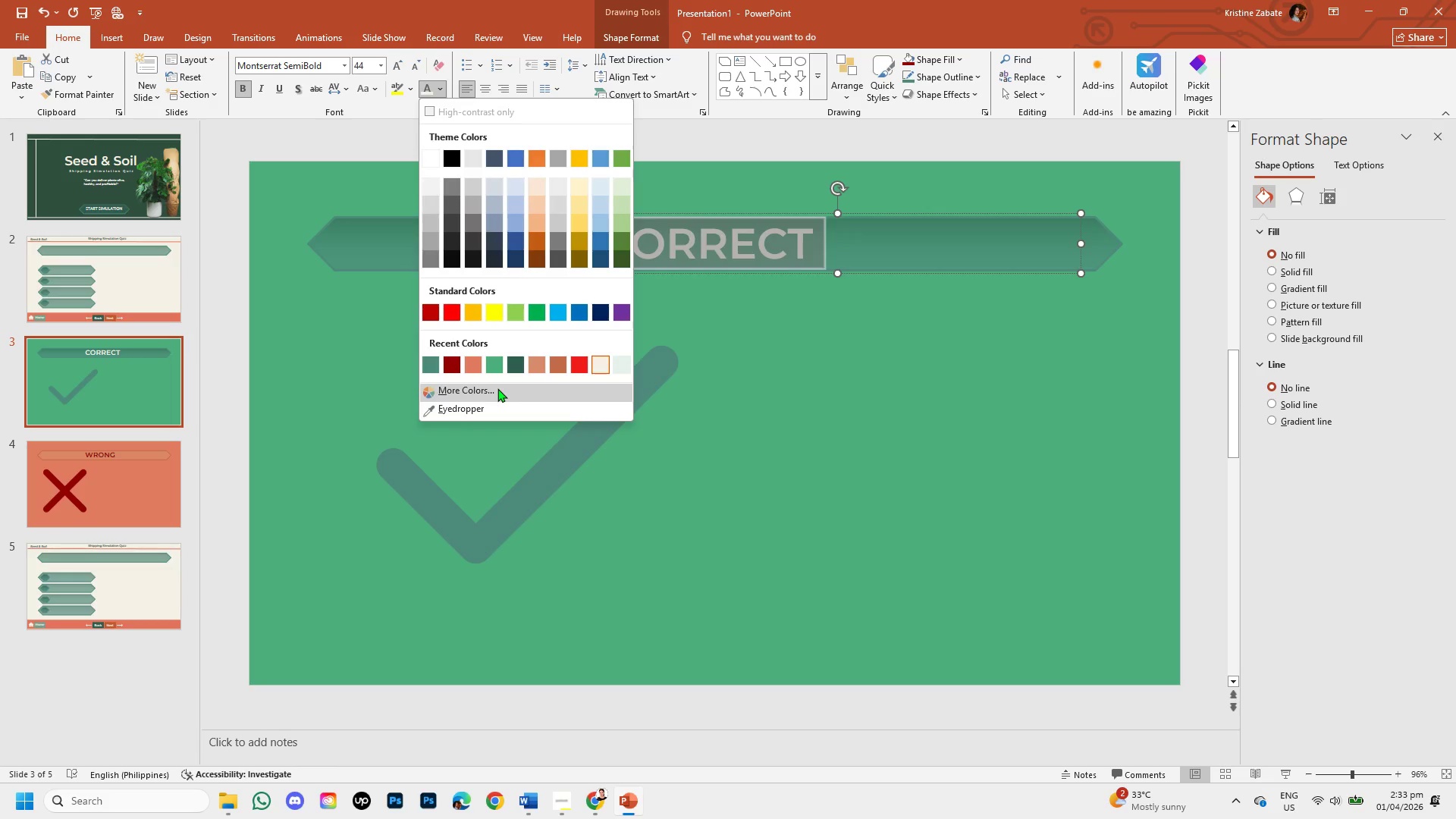 
left_click([497, 388])
 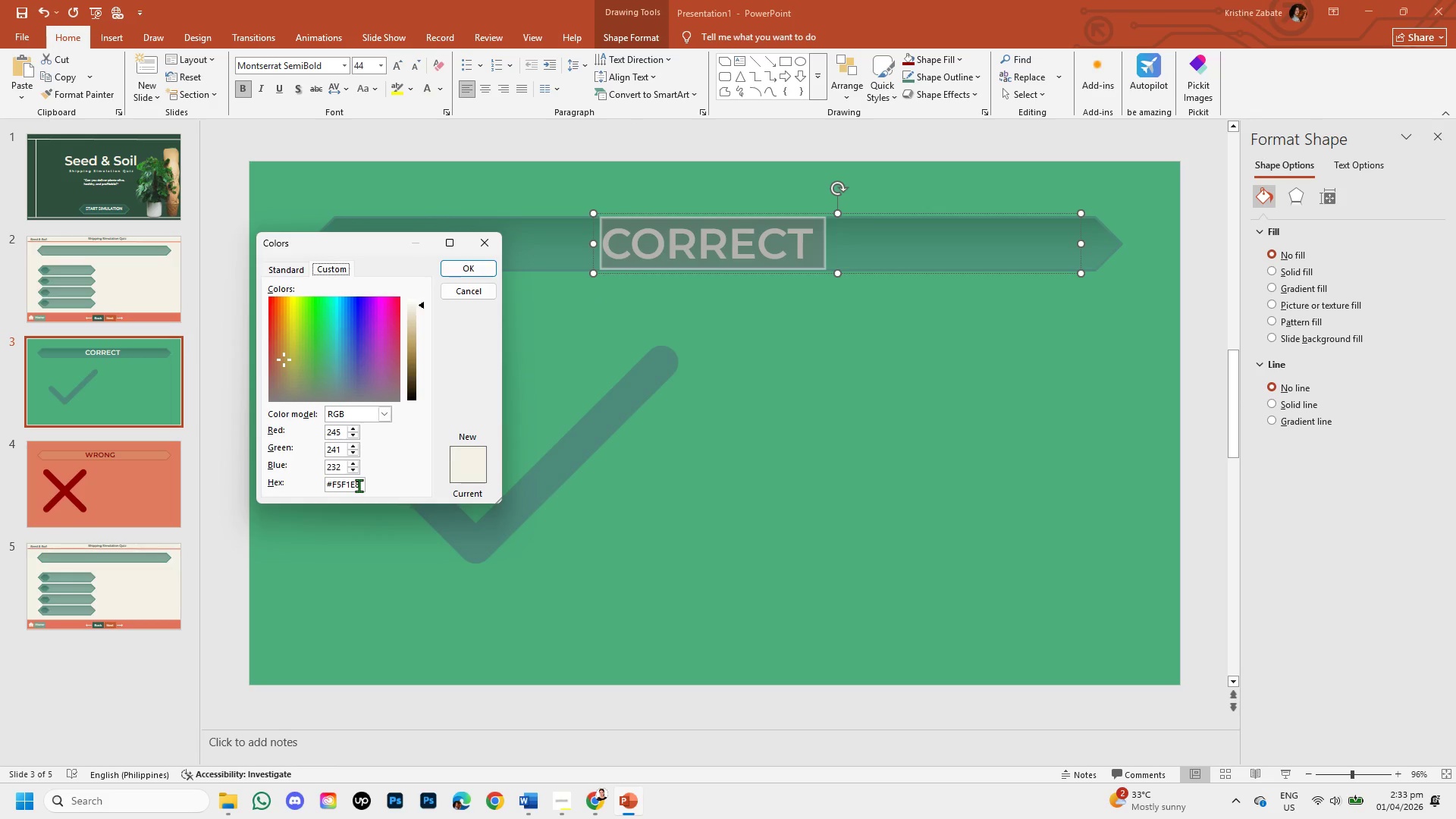 
left_click_drag(start_coordinate=[359, 485], to_coordinate=[325, 484])
 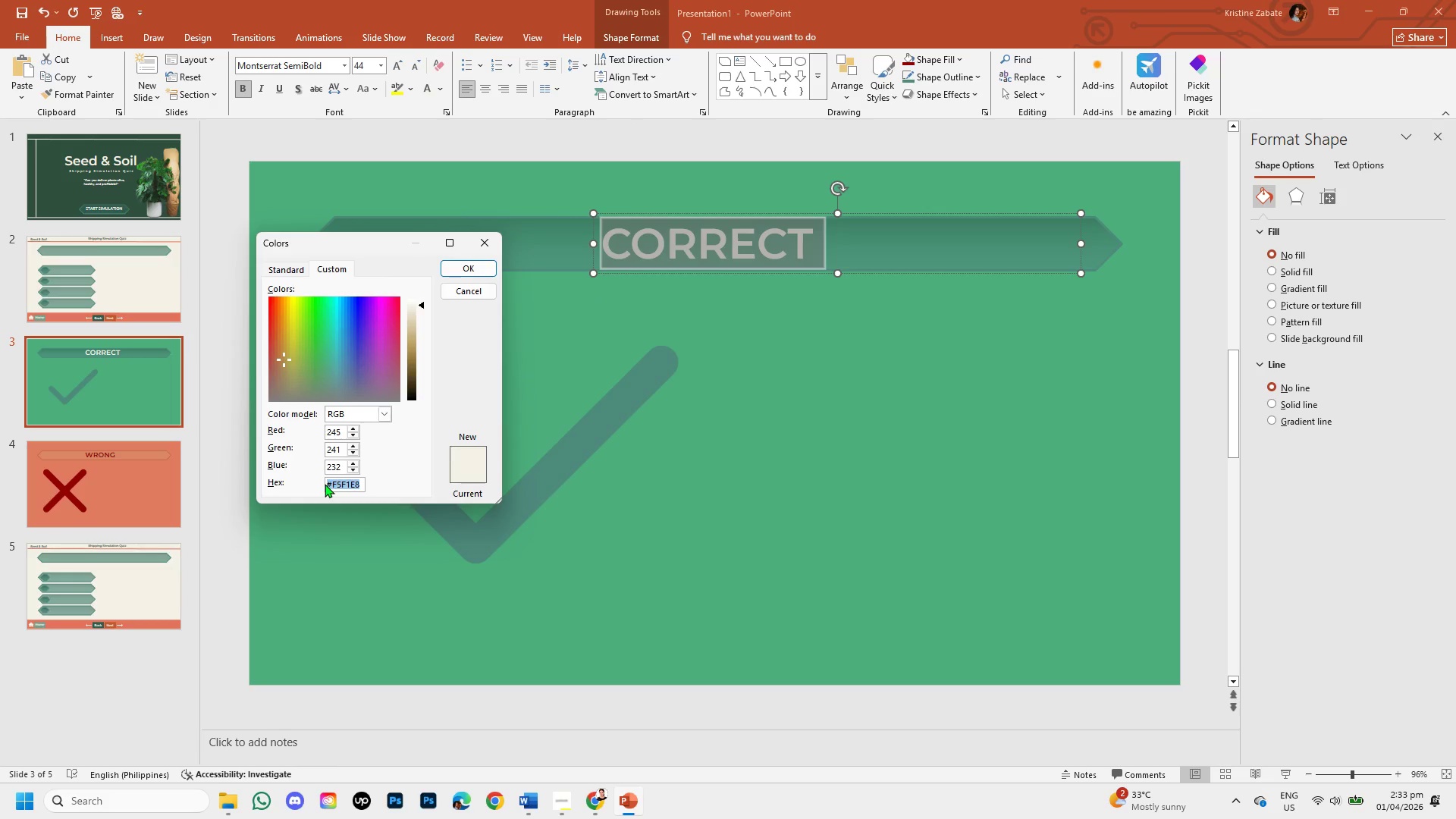 
key(Backspace)
 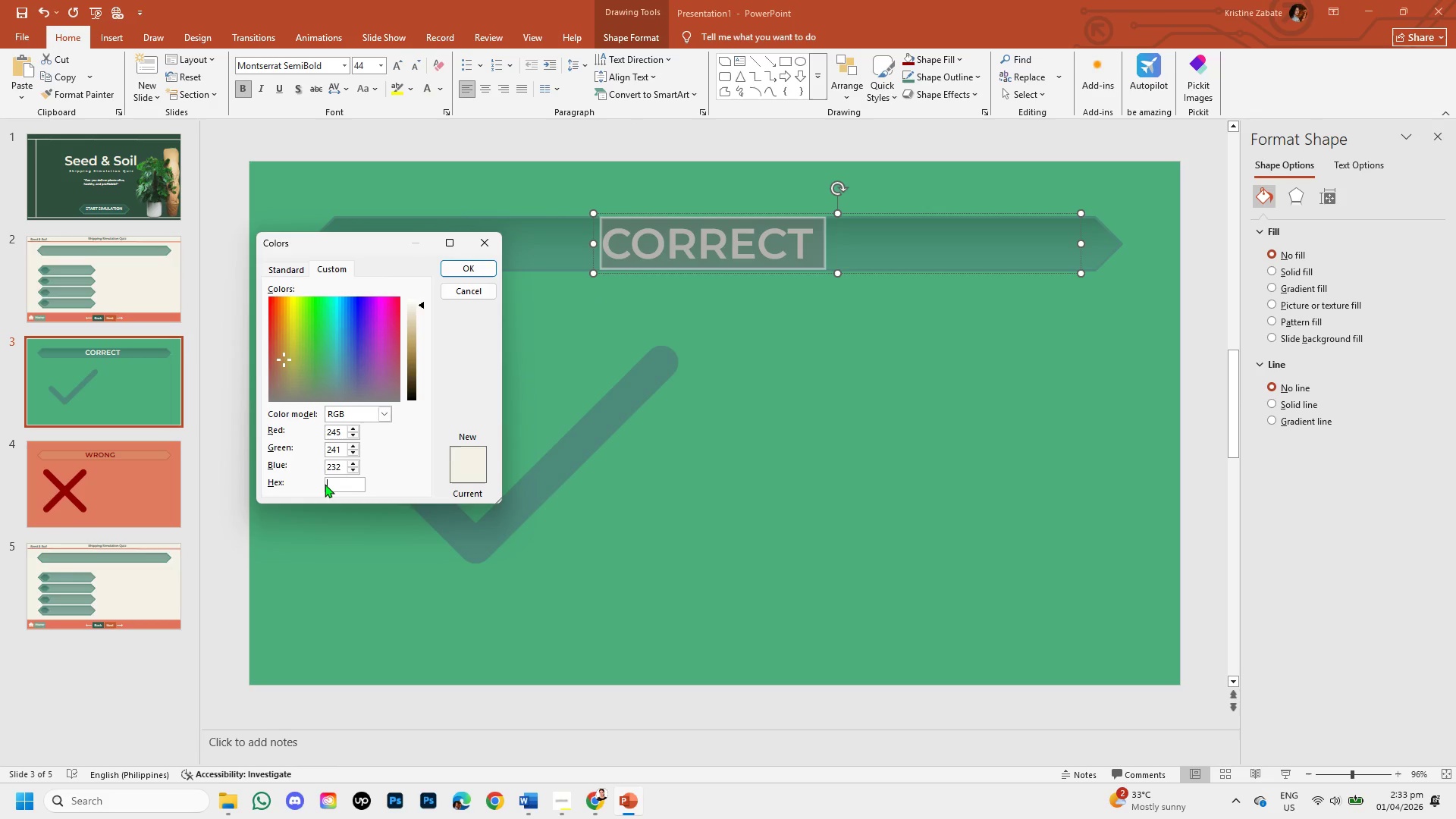 
key(Control+V)
 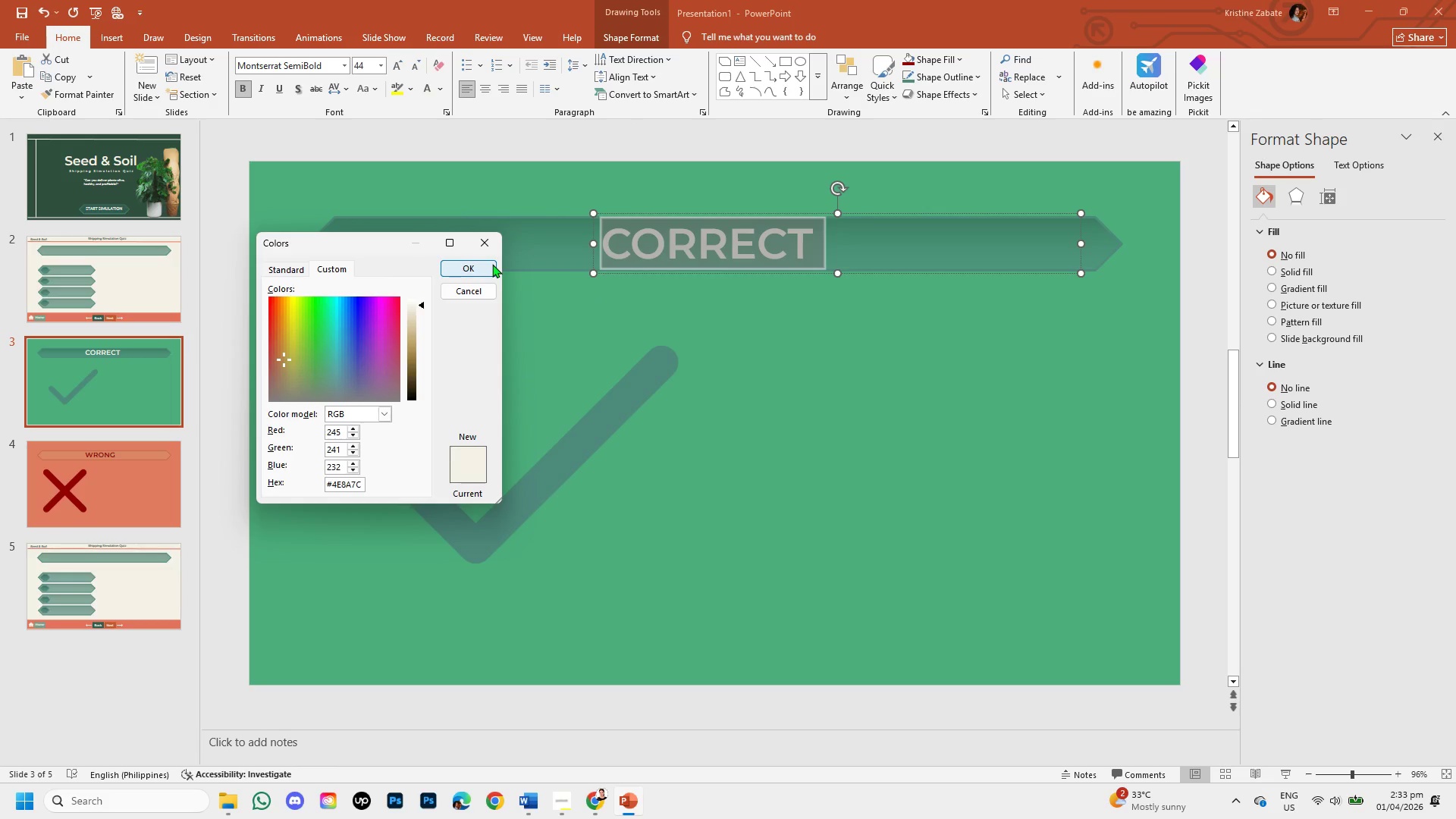 
left_click([485, 263])
 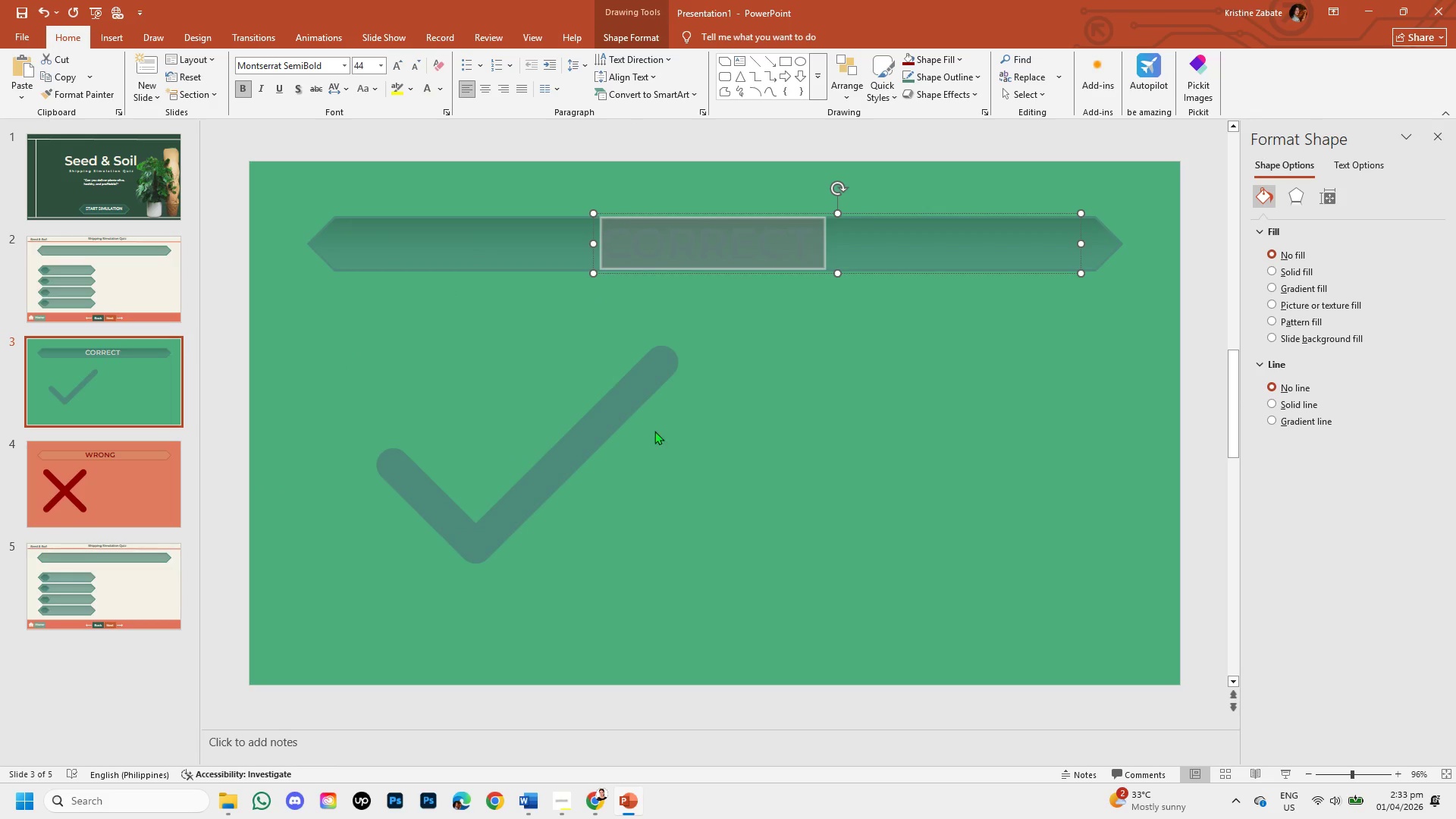 
left_click([660, 438])
 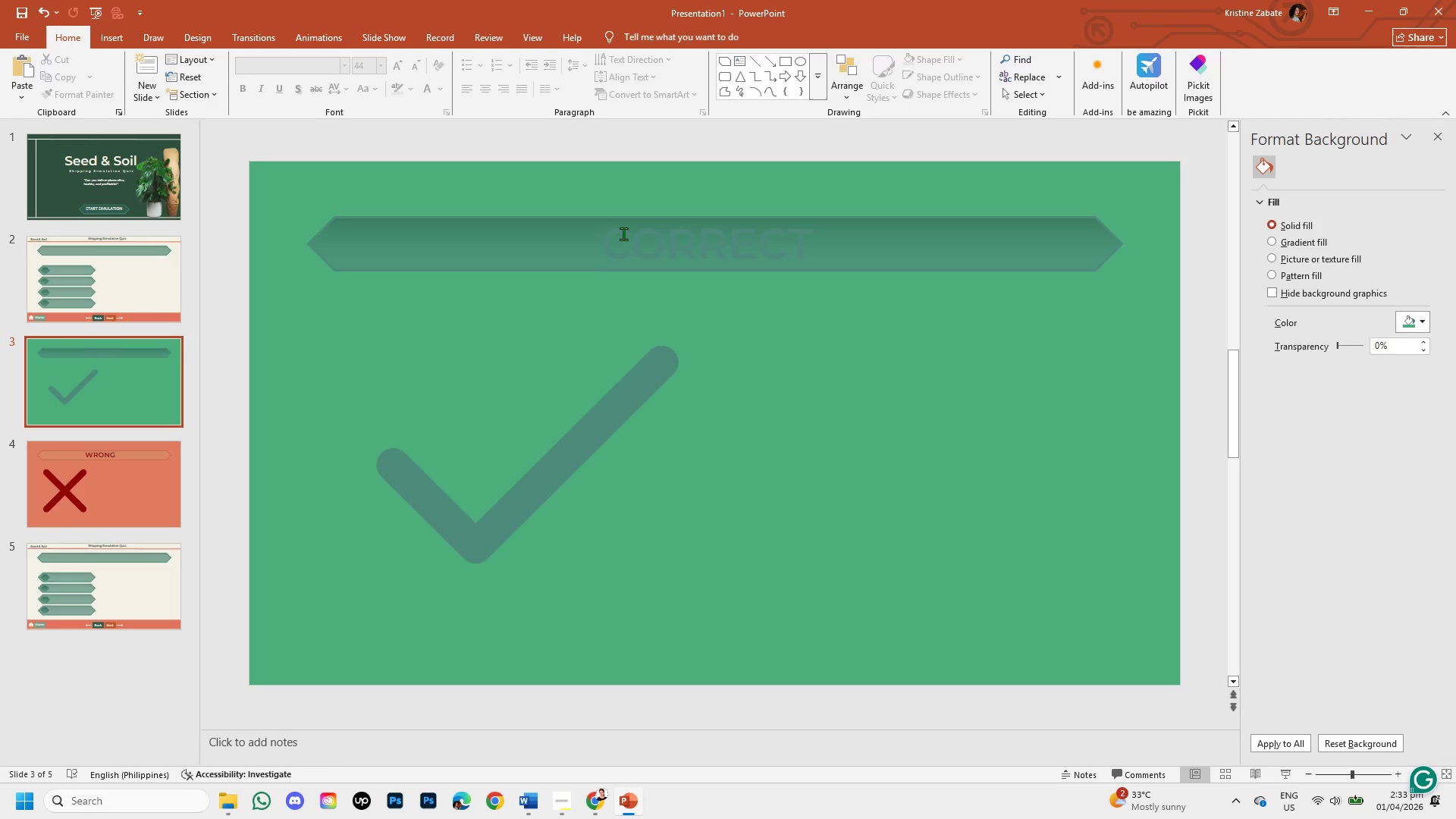 
left_click([623, 234])
 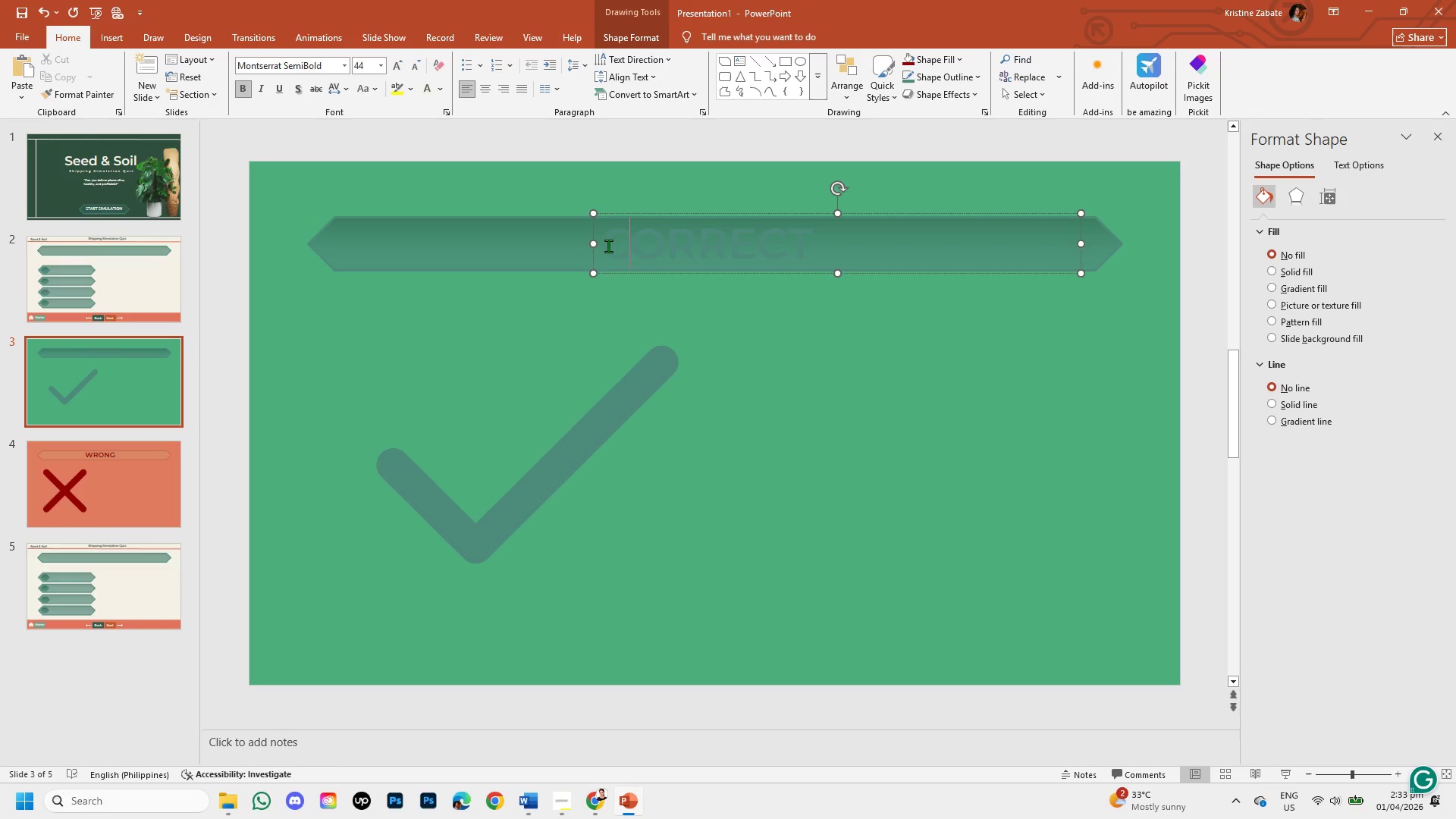 
left_click_drag(start_coordinate=[608, 246], to_coordinate=[832, 243])
 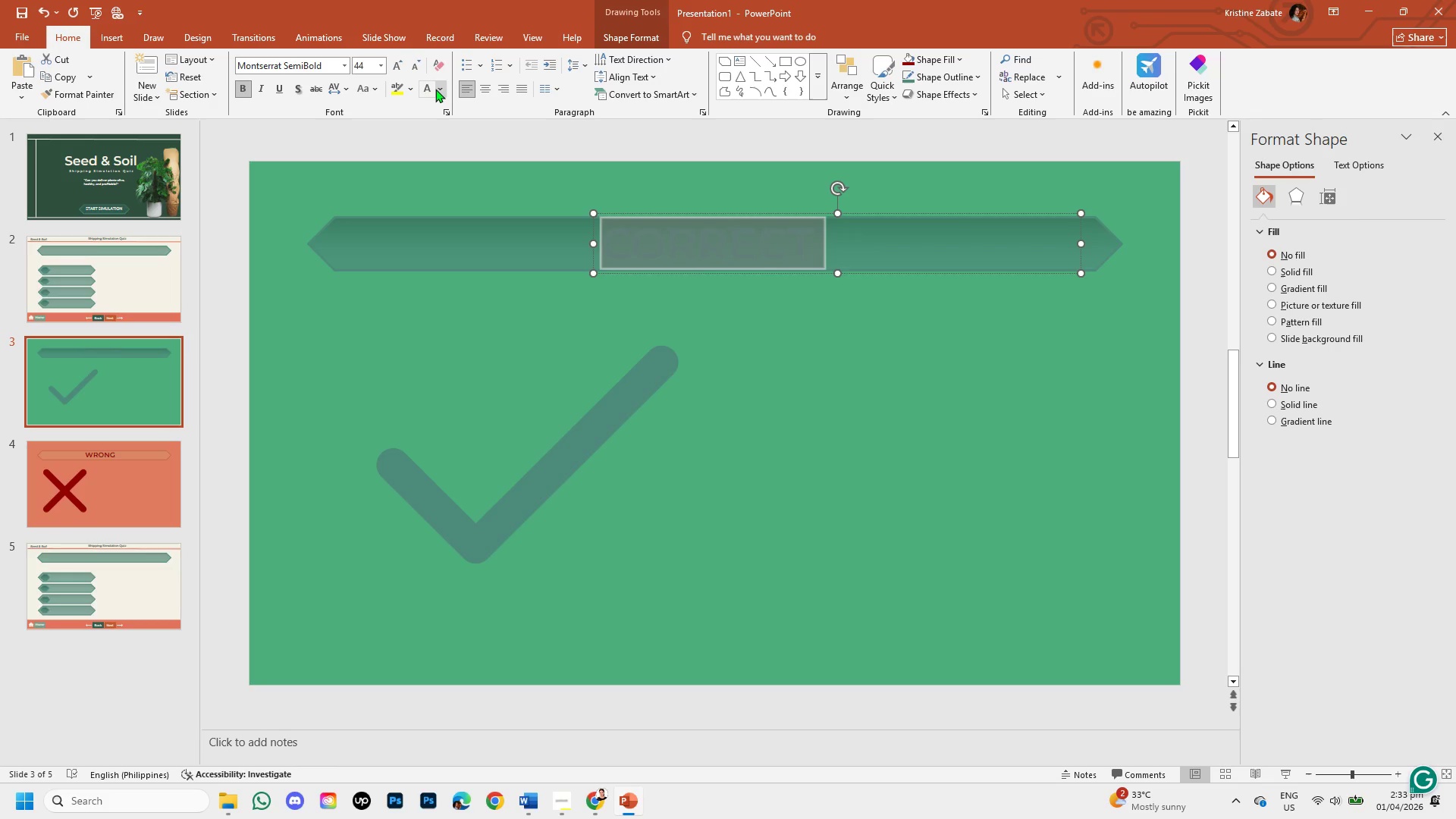 
left_click([435, 89])
 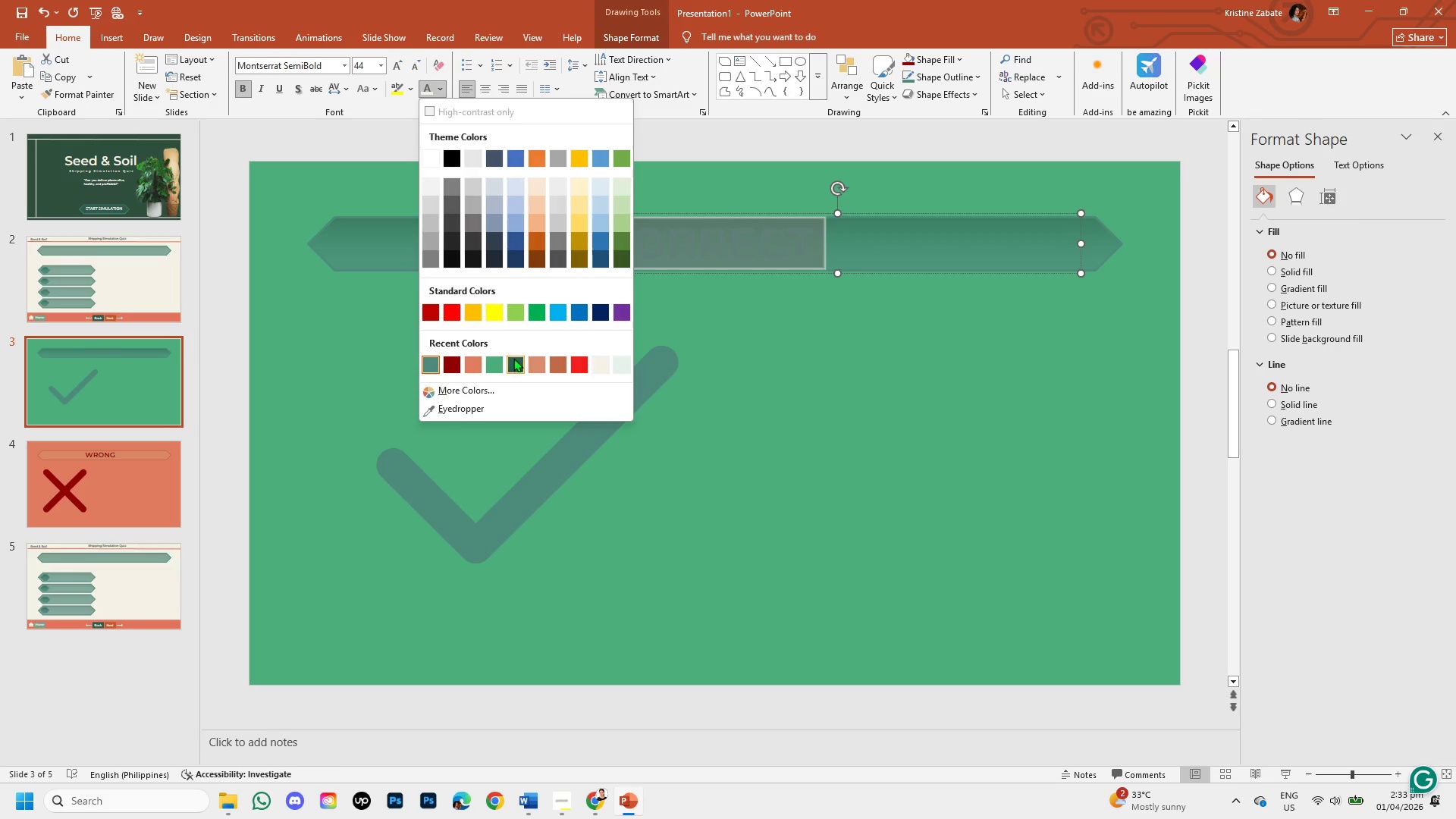 
left_click([513, 358])
 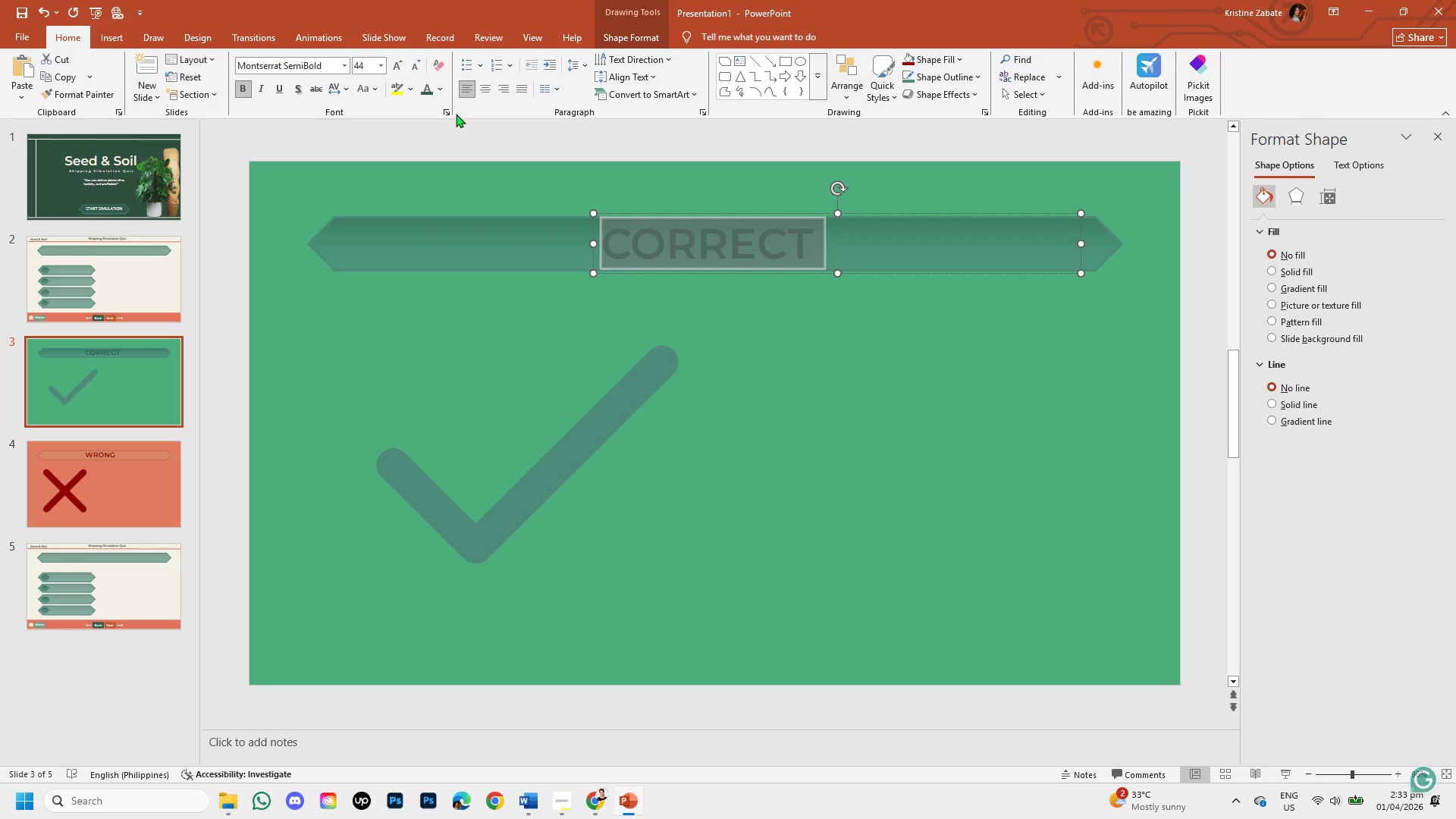 
left_click([440, 93])
 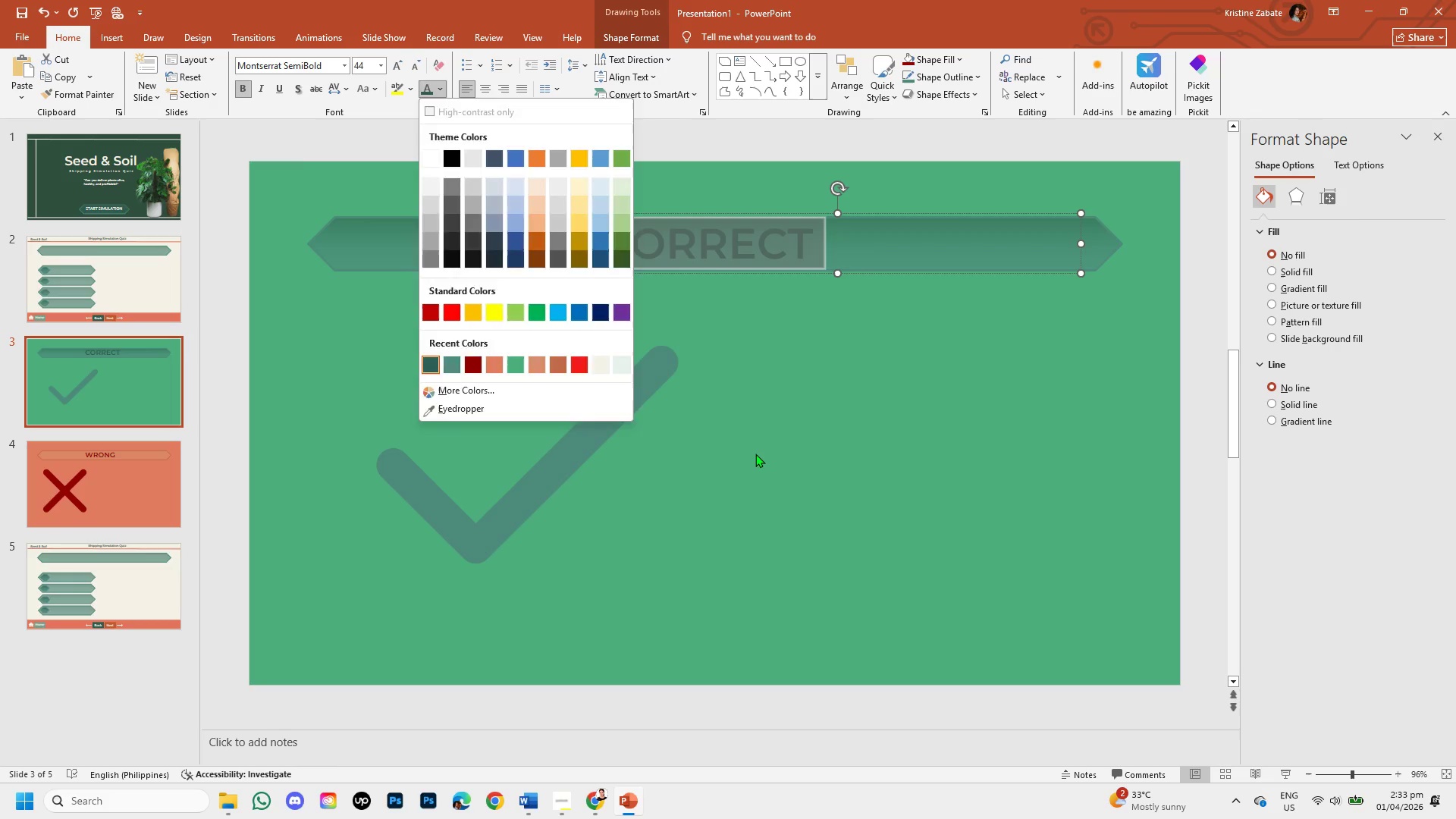 
double_click([755, 453])
 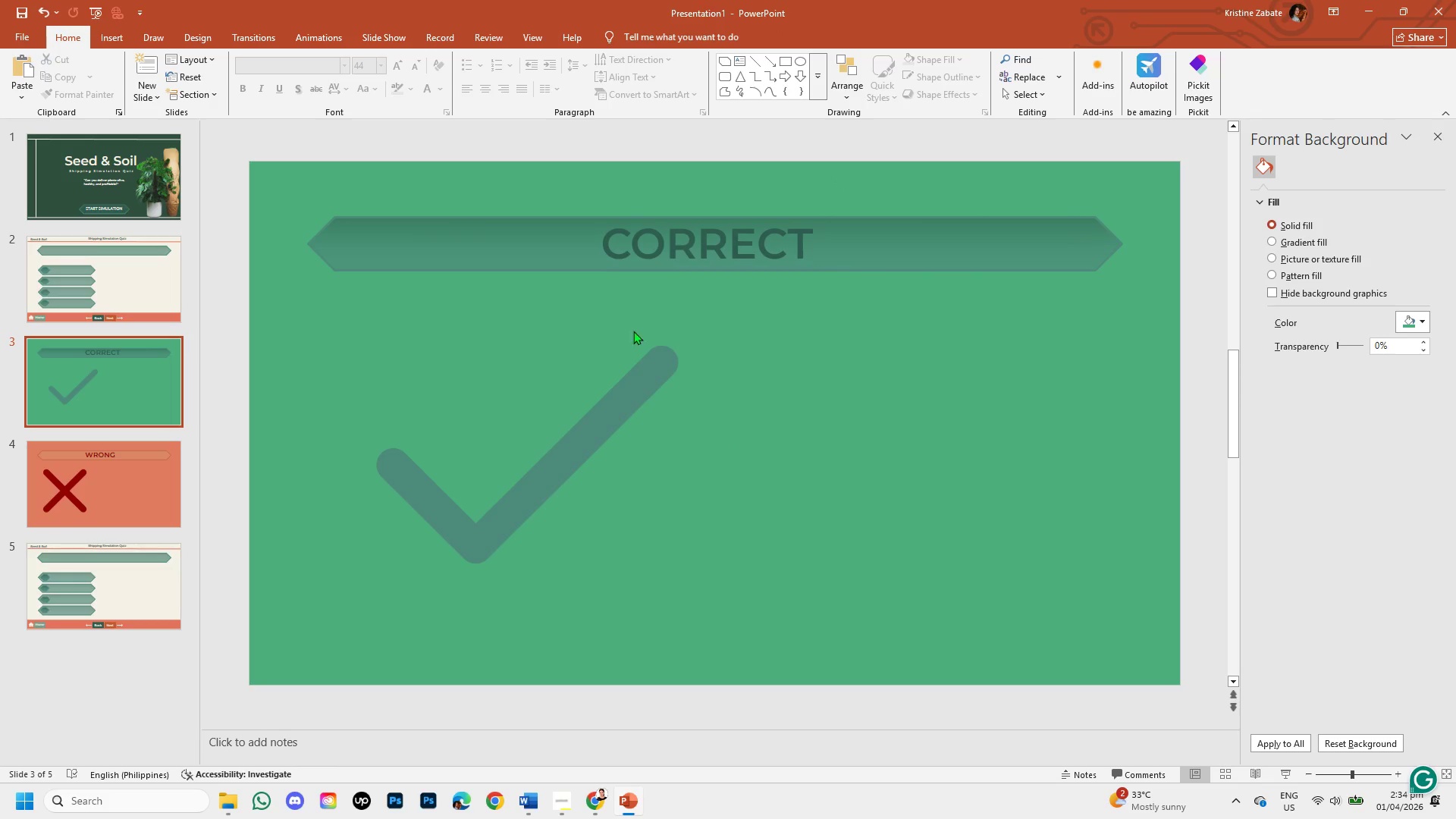 
left_click([605, 248])
 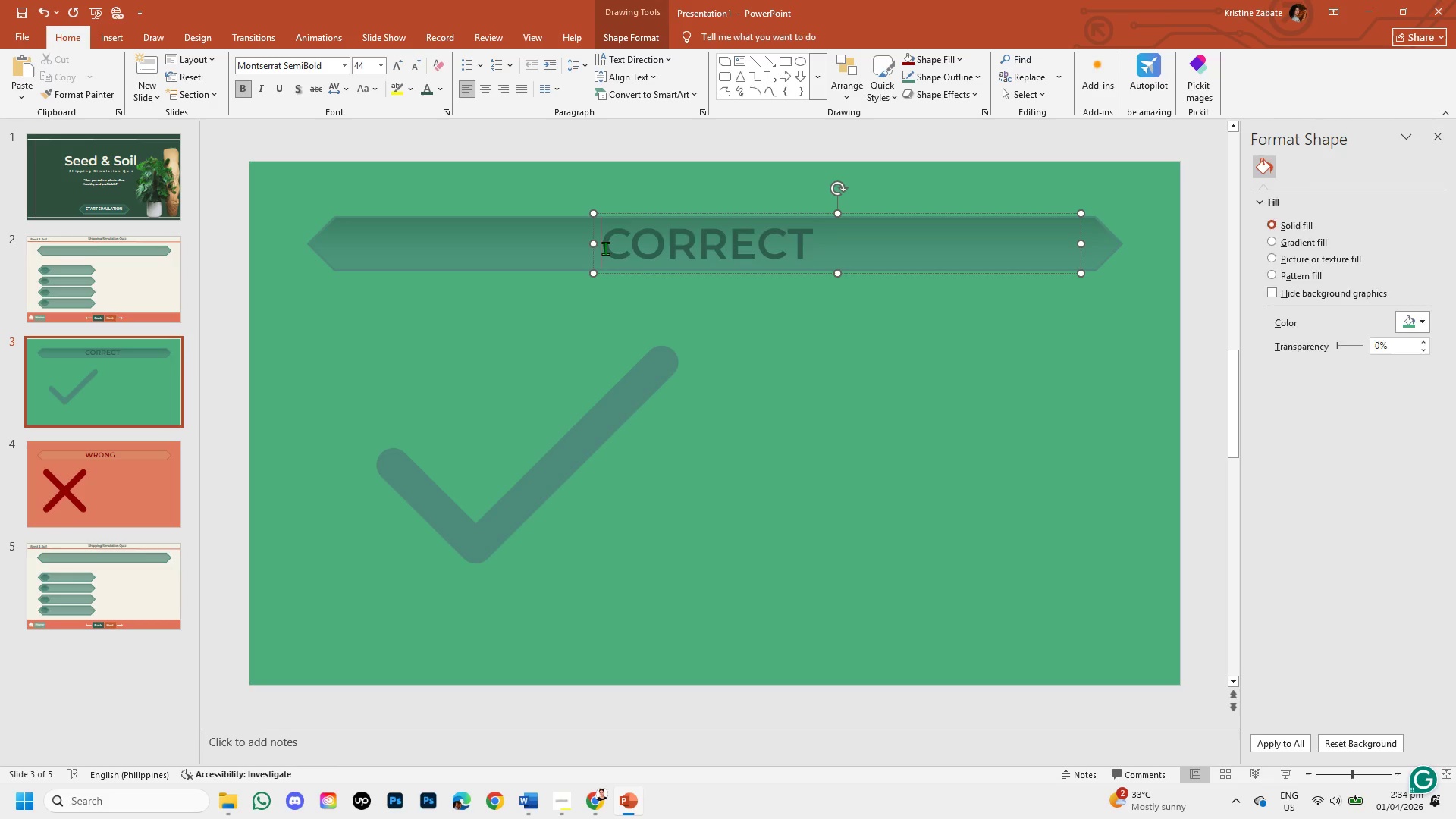 
left_click_drag(start_coordinate=[605, 248], to_coordinate=[929, 254])
 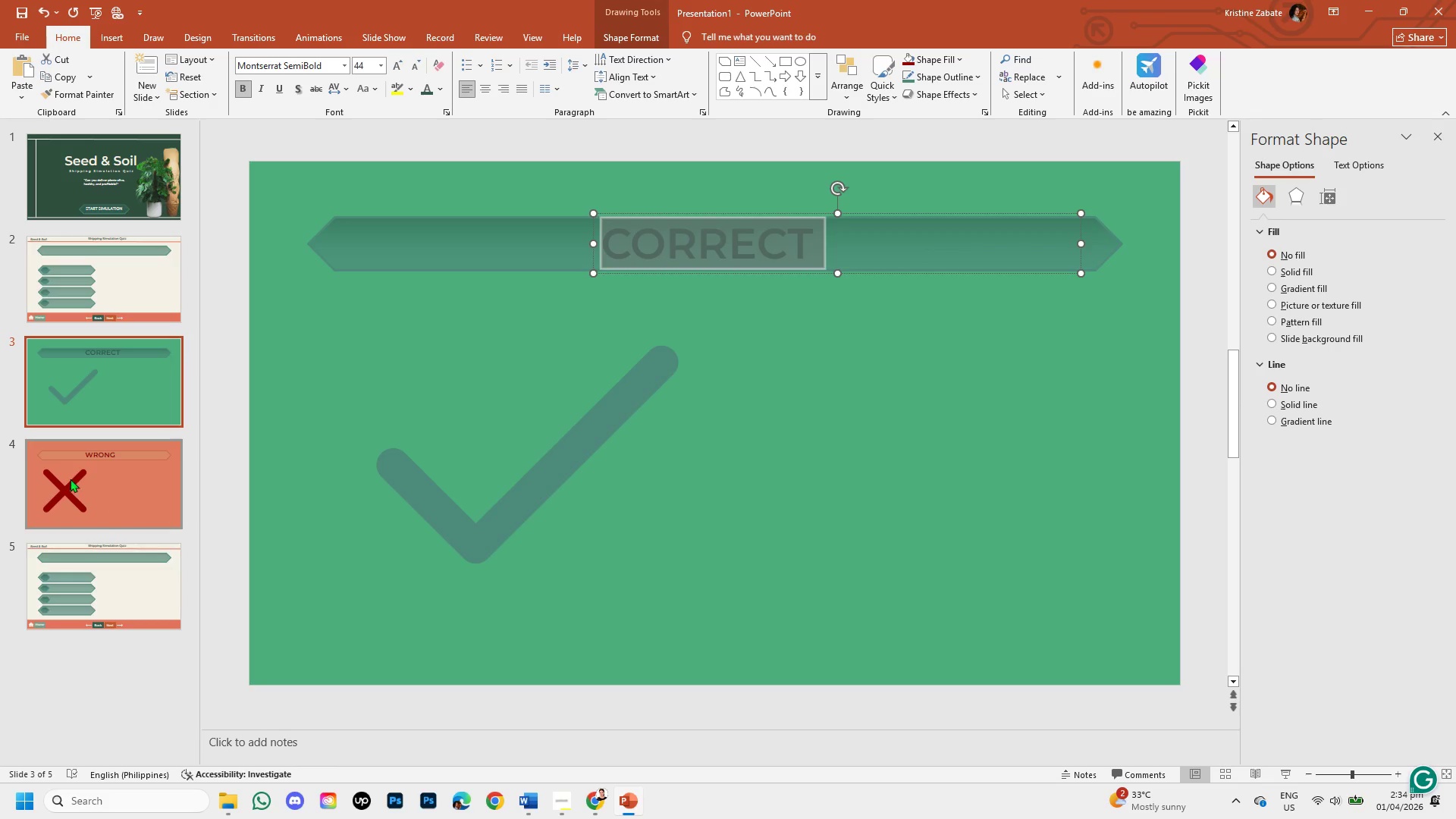 
left_click([109, 483])
 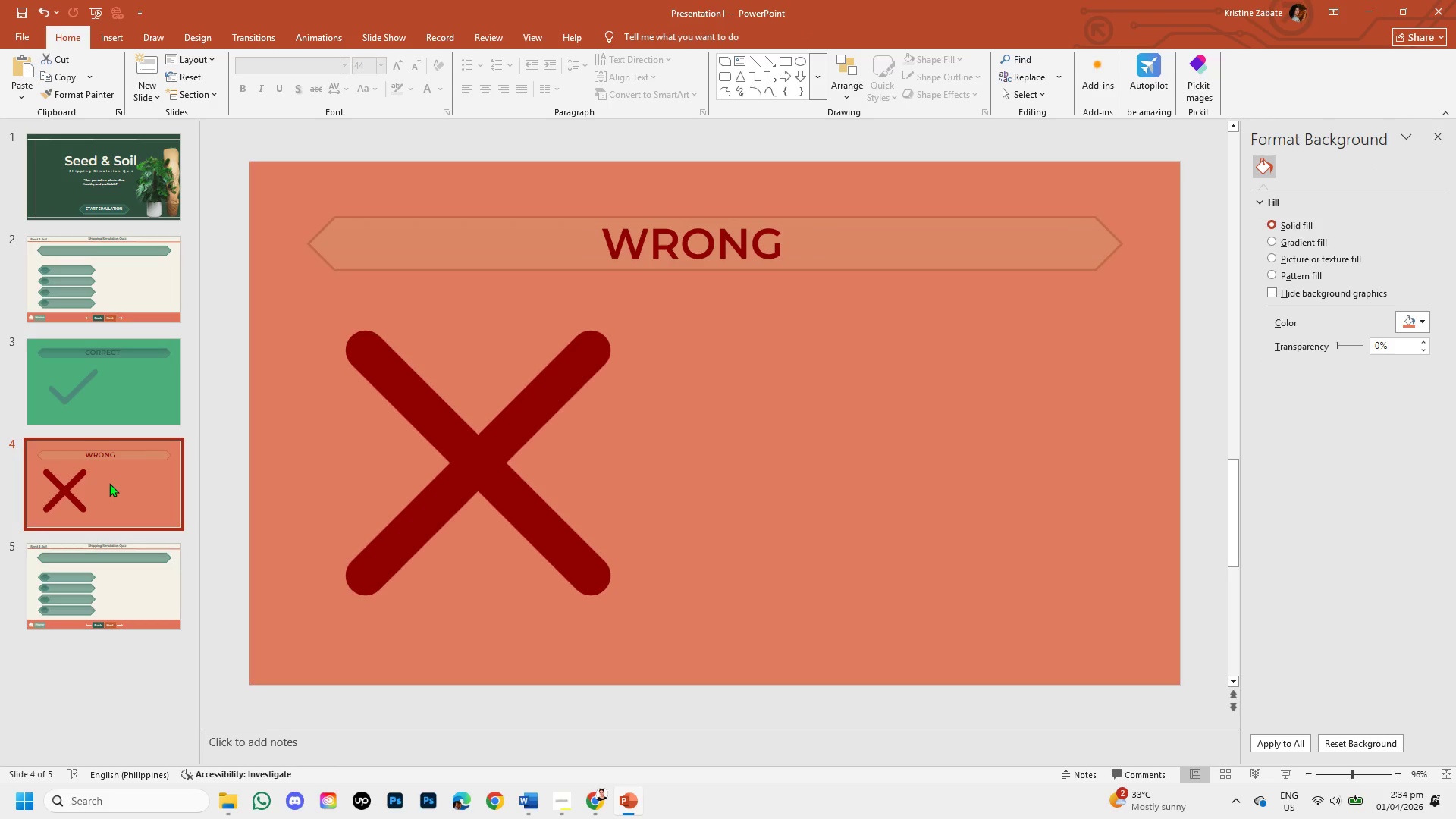 
left_click([103, 381])
 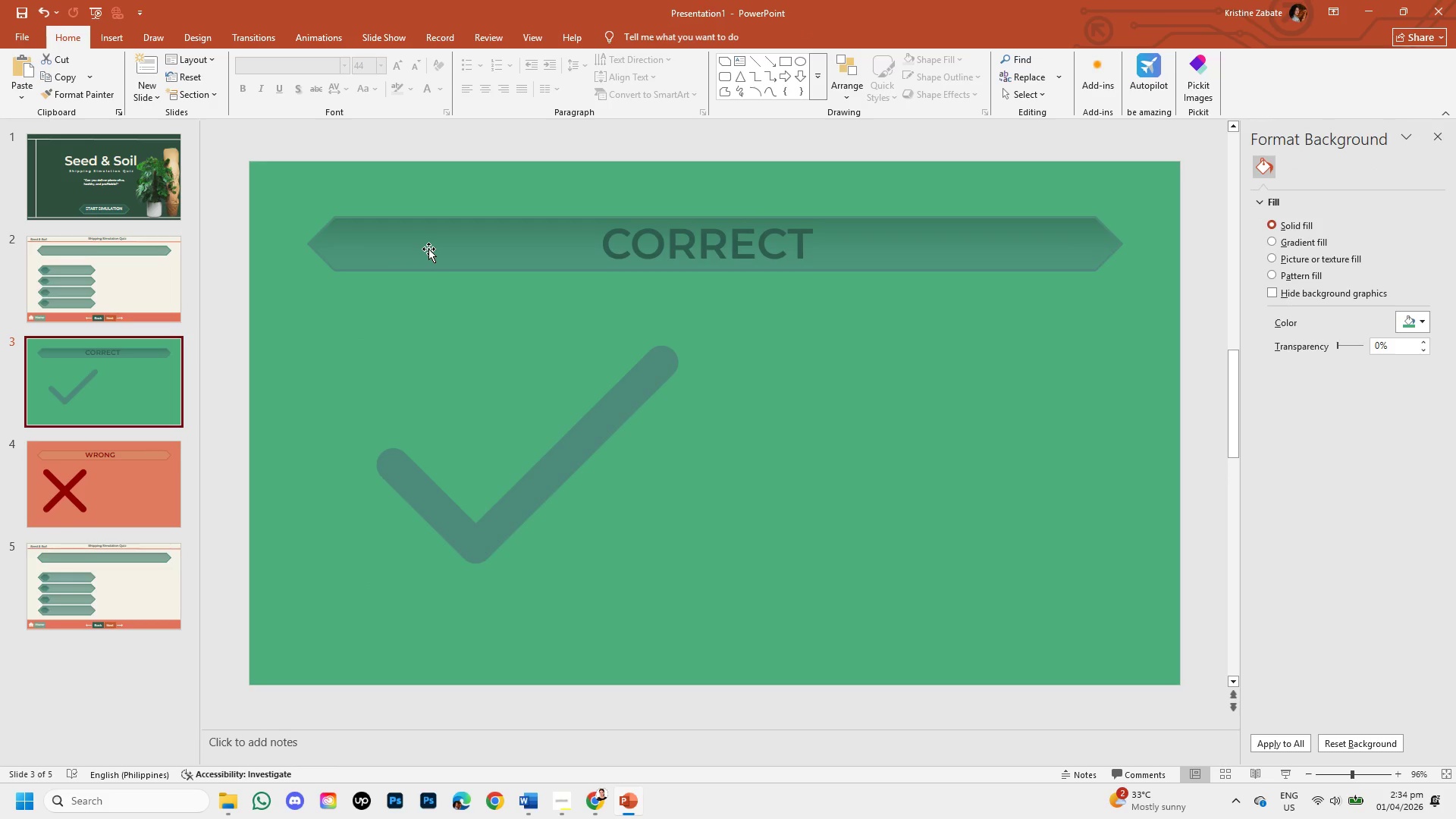 
left_click([428, 249])
 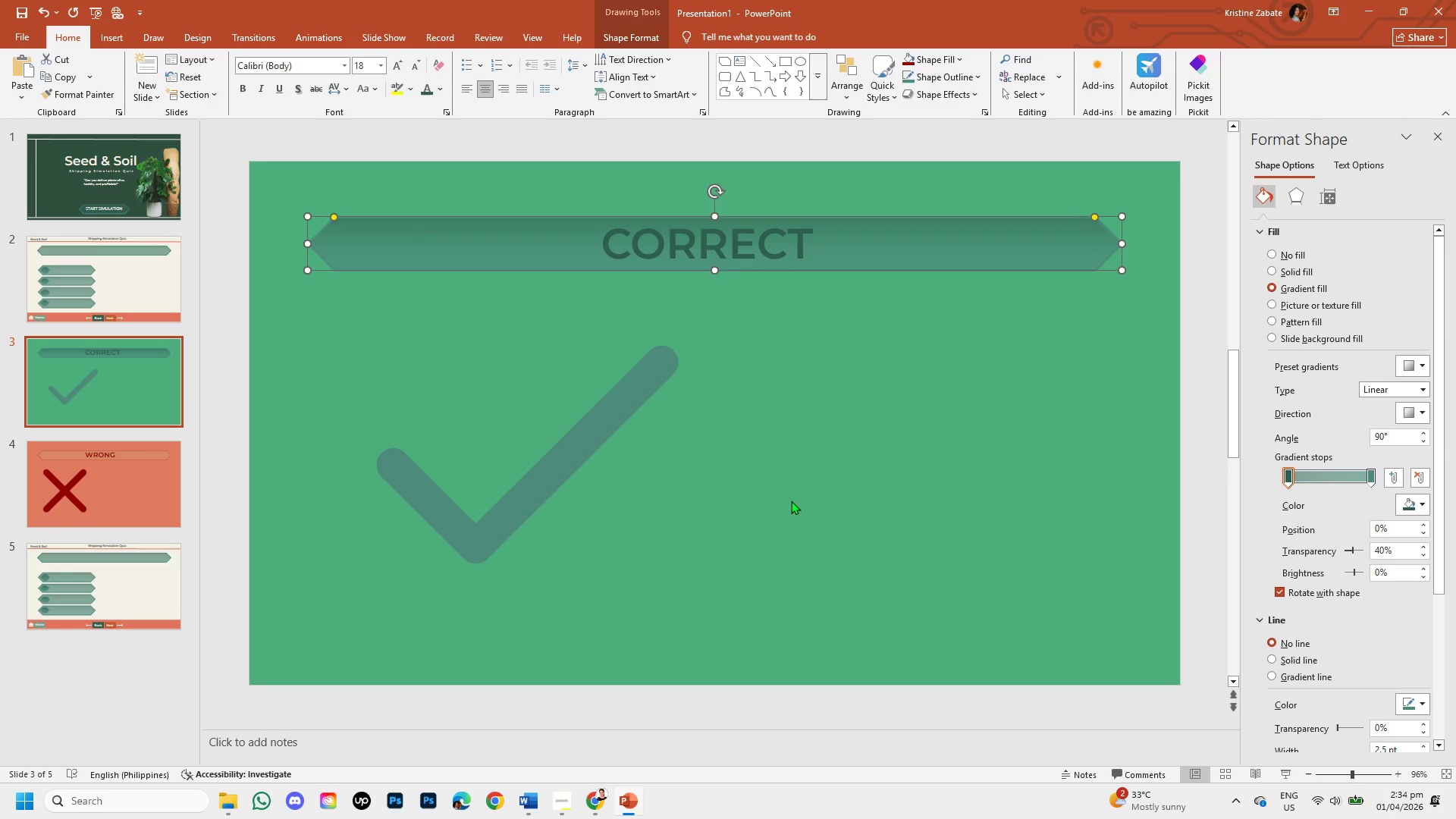 
left_click([791, 500])
 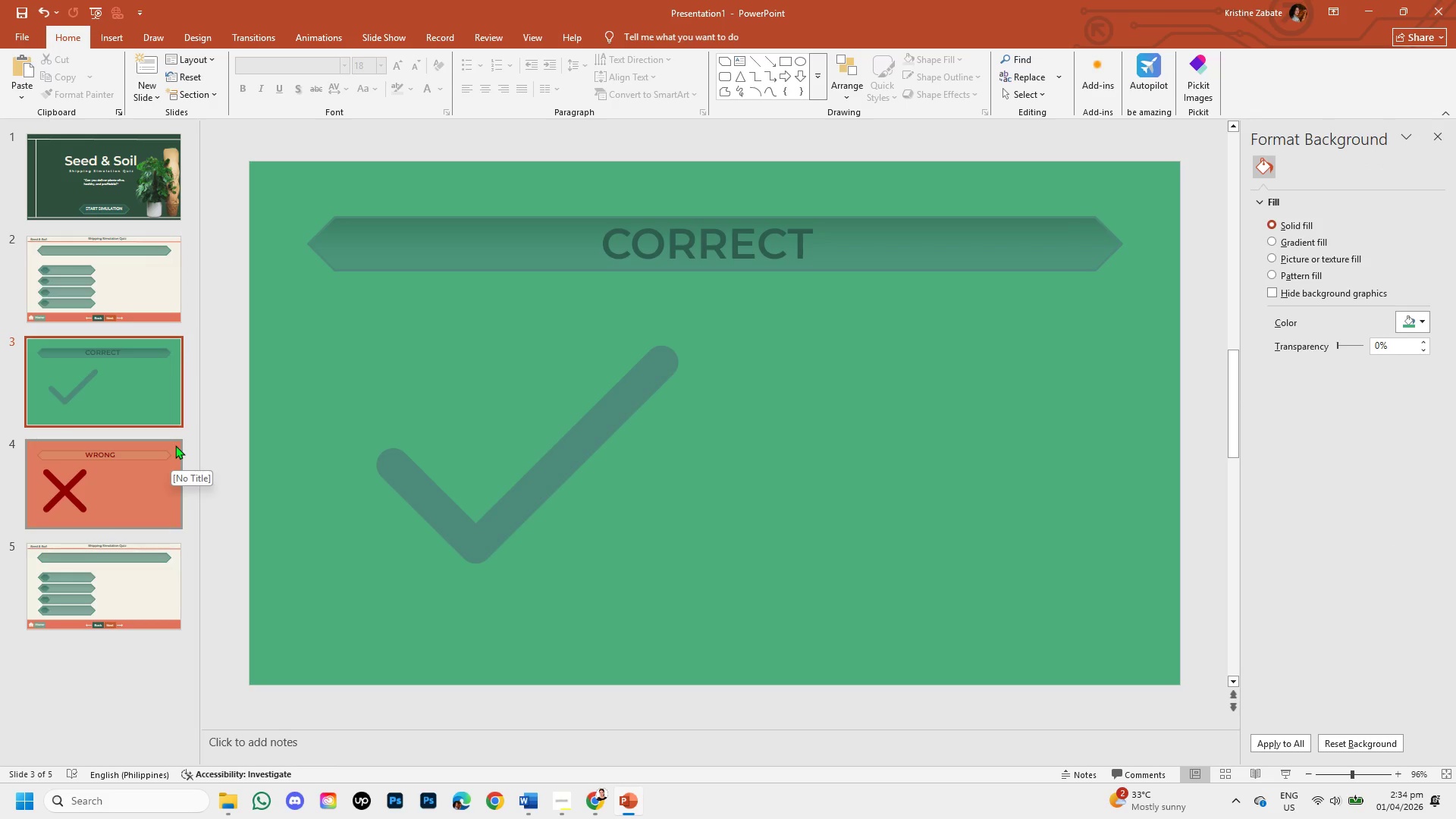 
wait(10.33)
 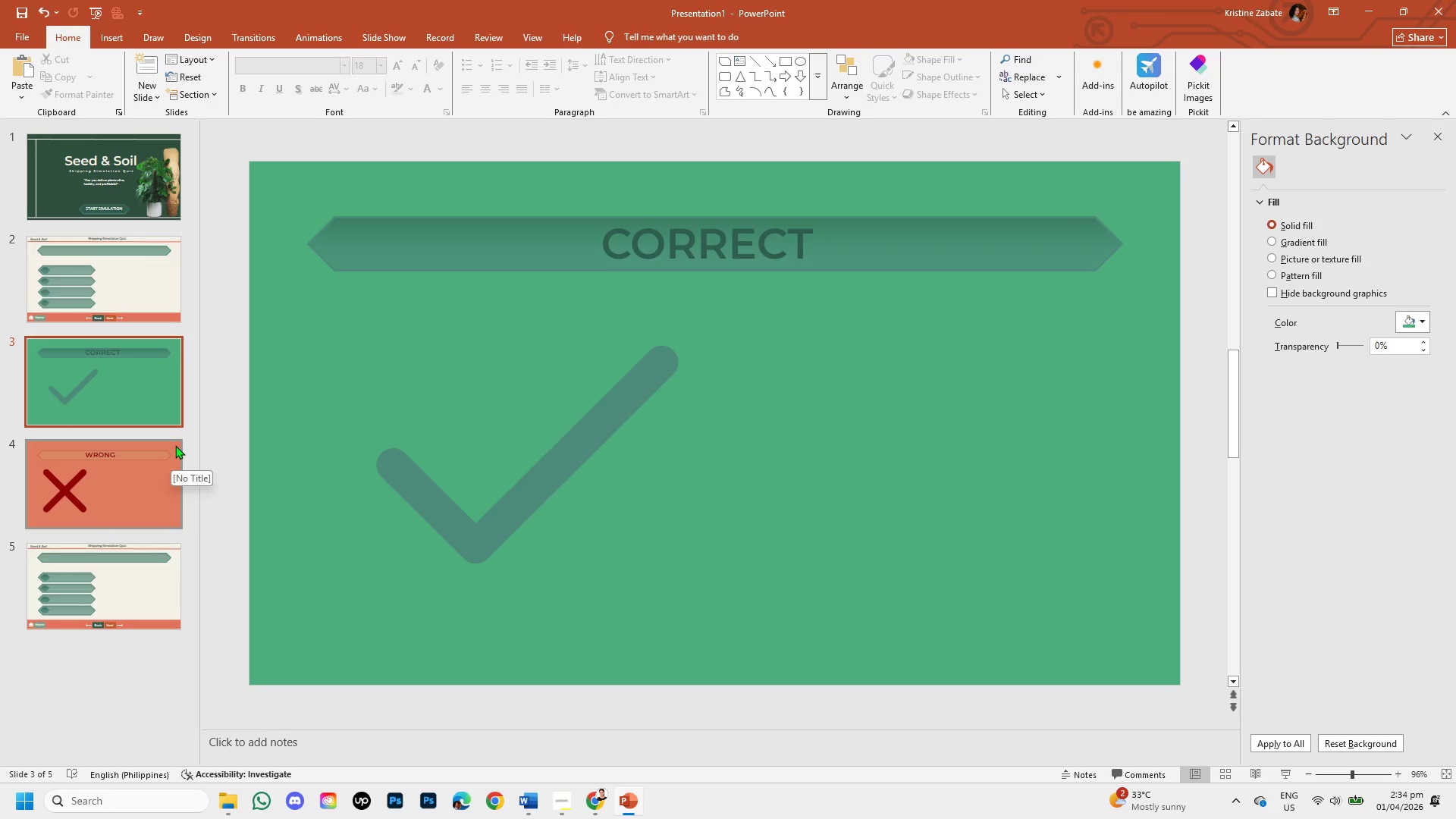 
left_click([105, 265])
 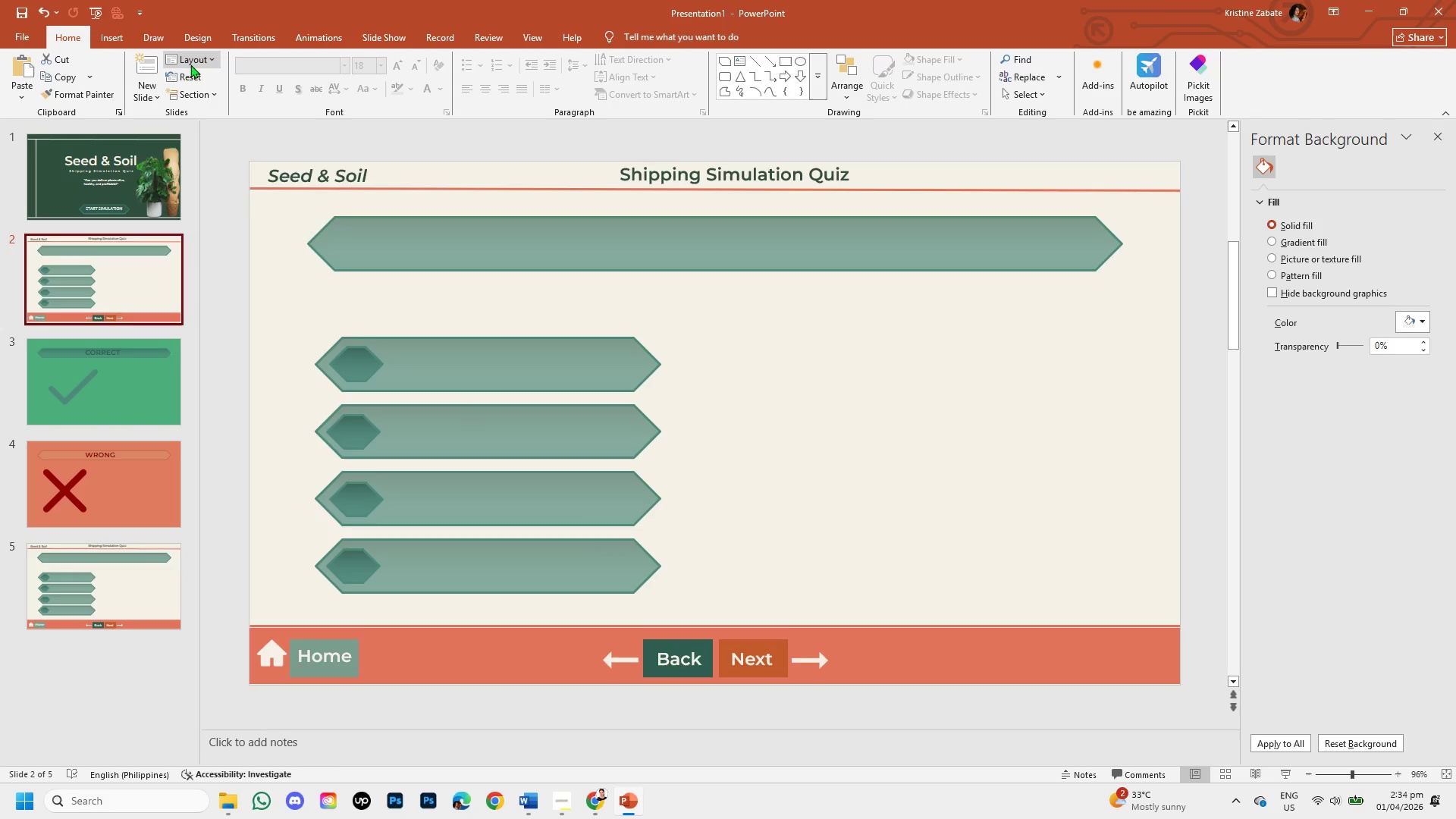 
left_click([100, 31])
 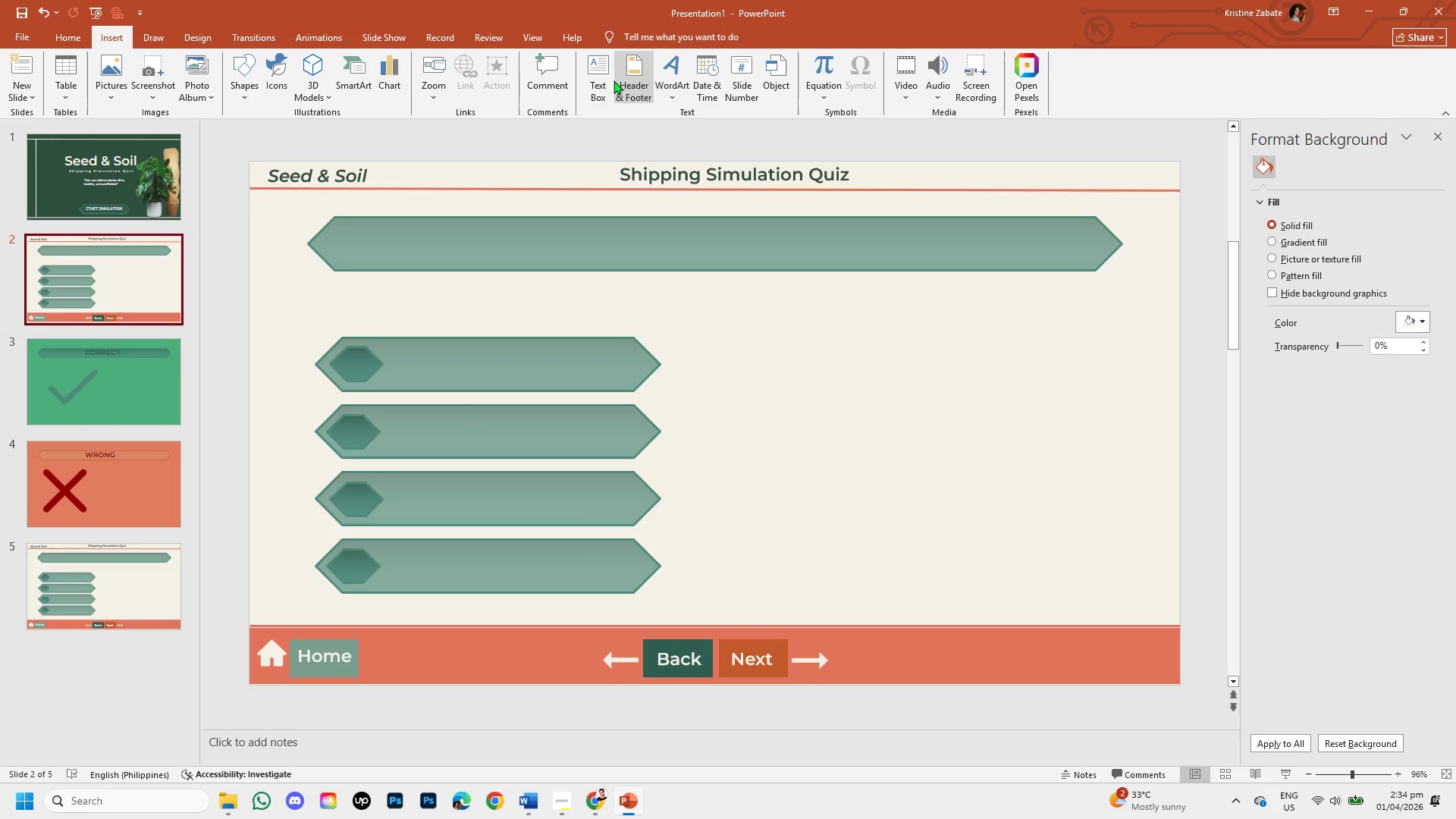 
left_click([600, 80])
 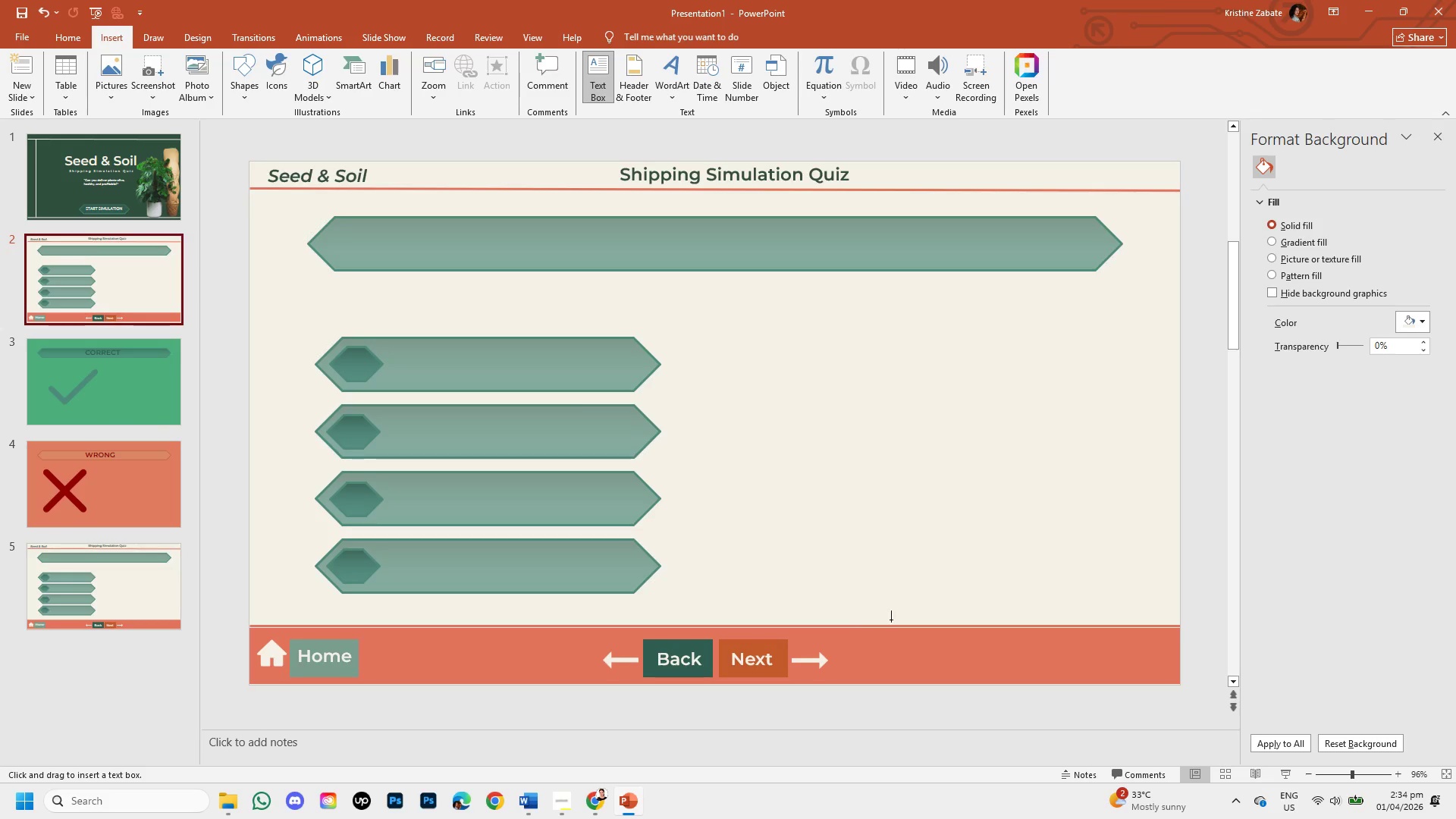 
wait(27.73)
 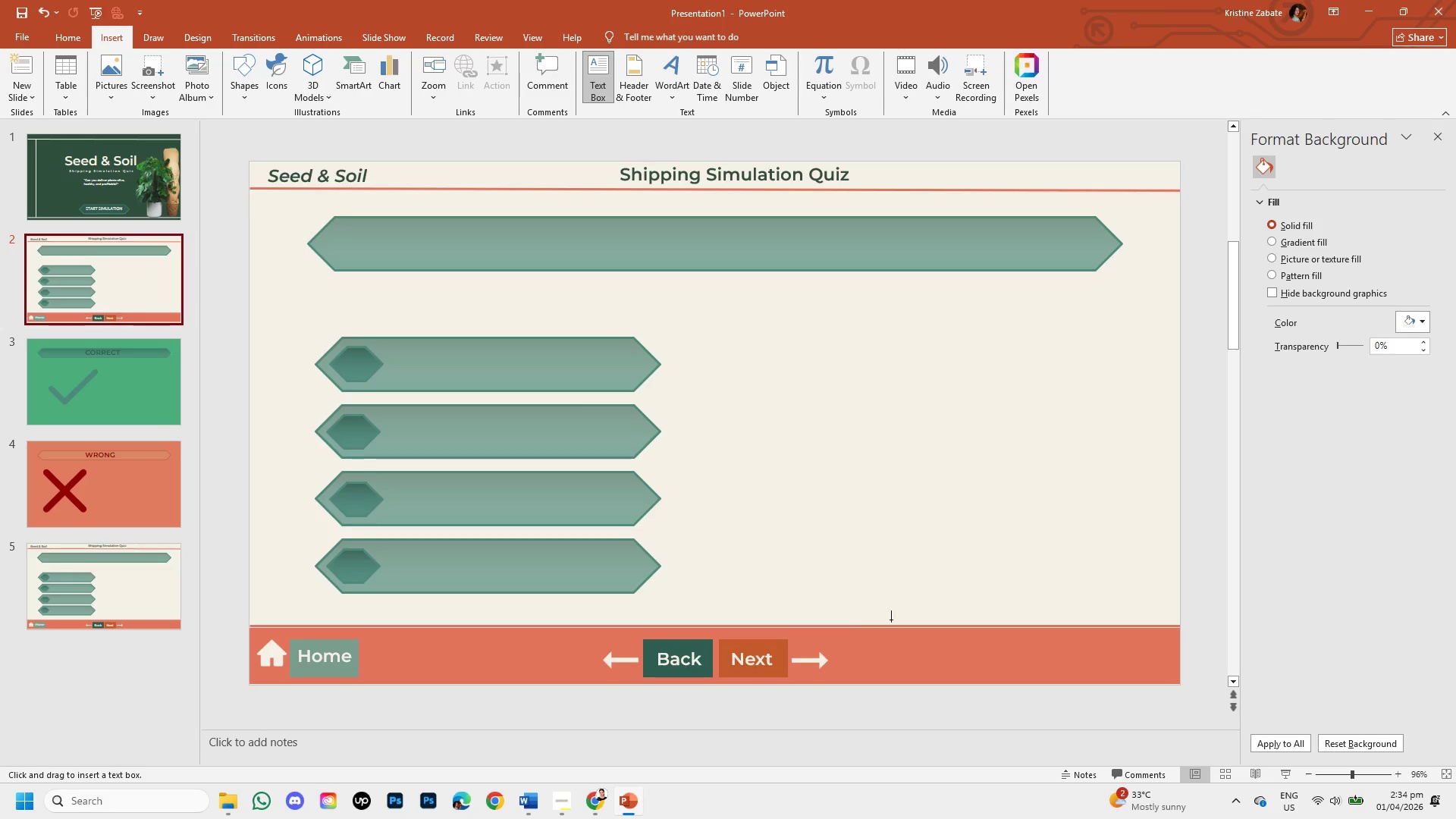 
scroll: coordinate [194, 374], scroll_direction: up, amount: 1.0
 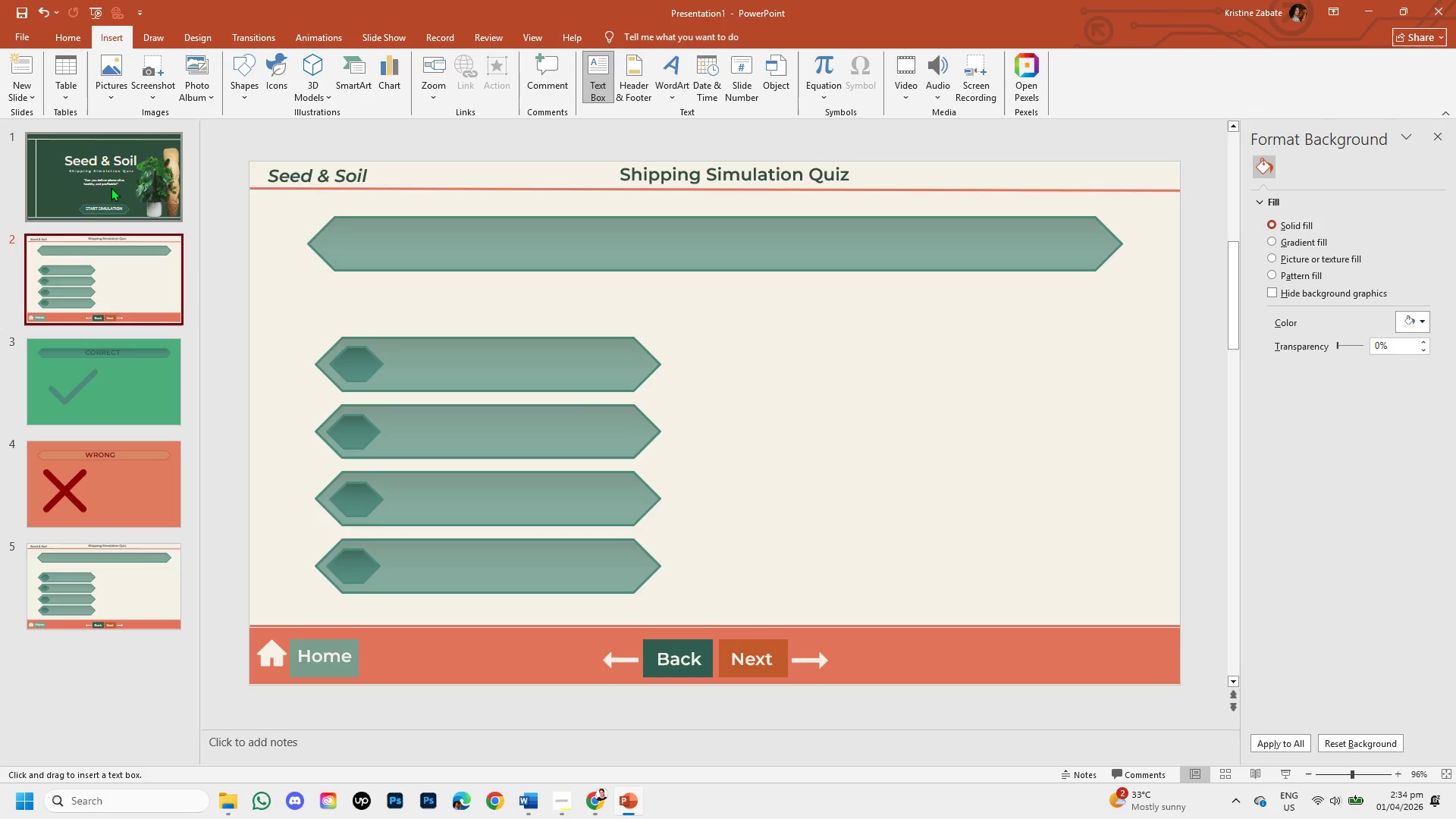 
left_click([111, 158])
 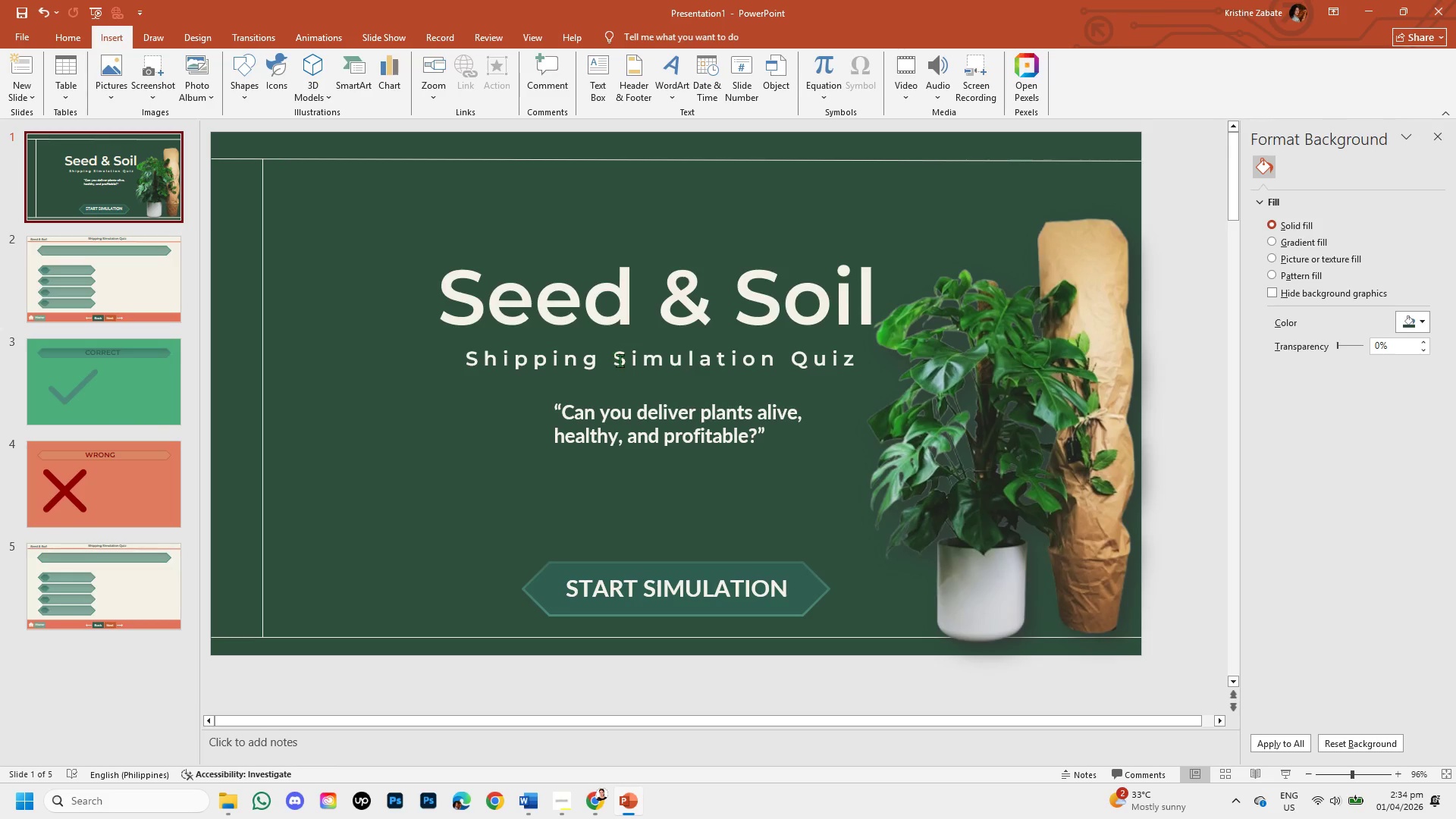 
left_click([620, 360])
 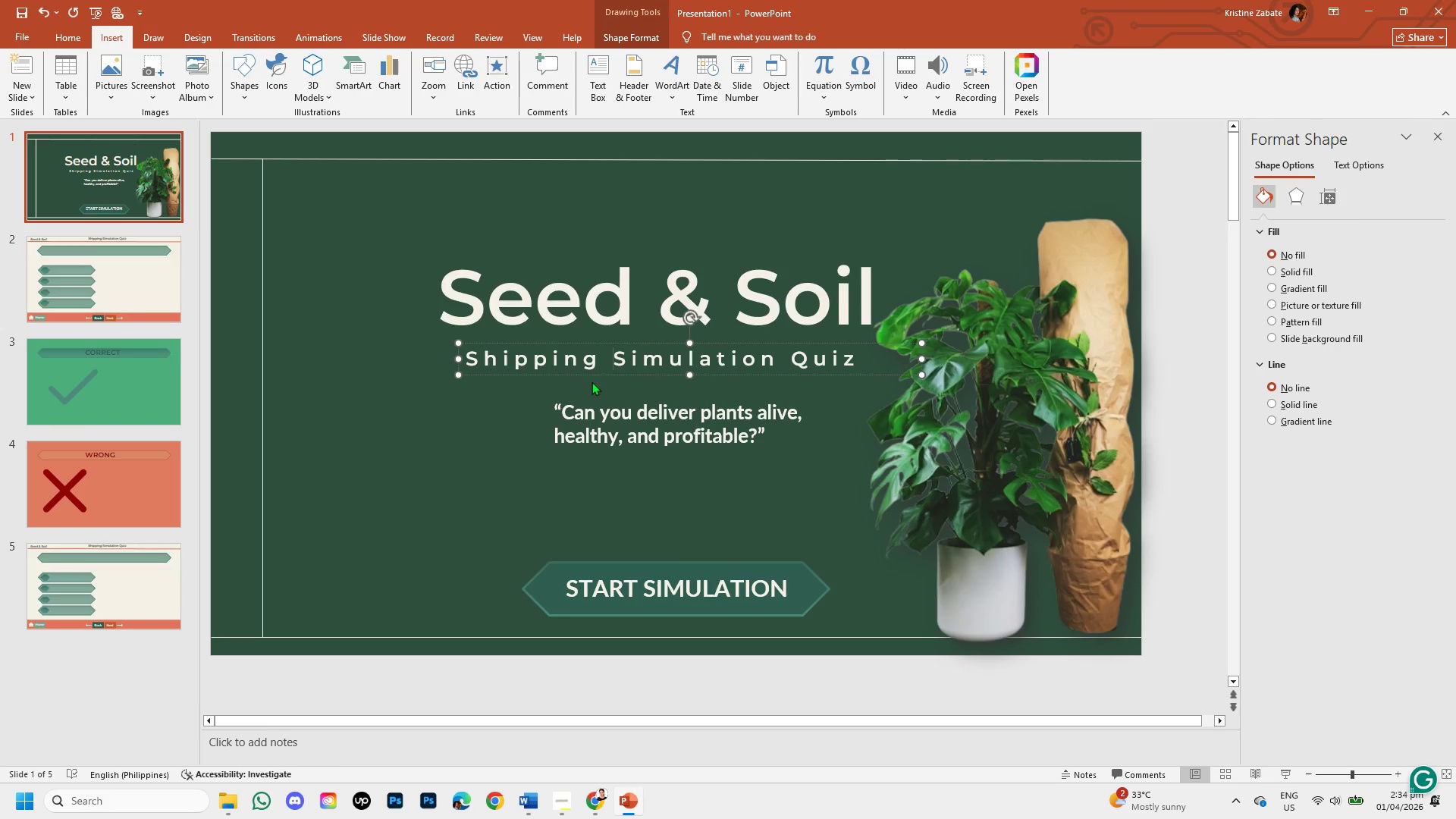 
left_click([506, 407])
 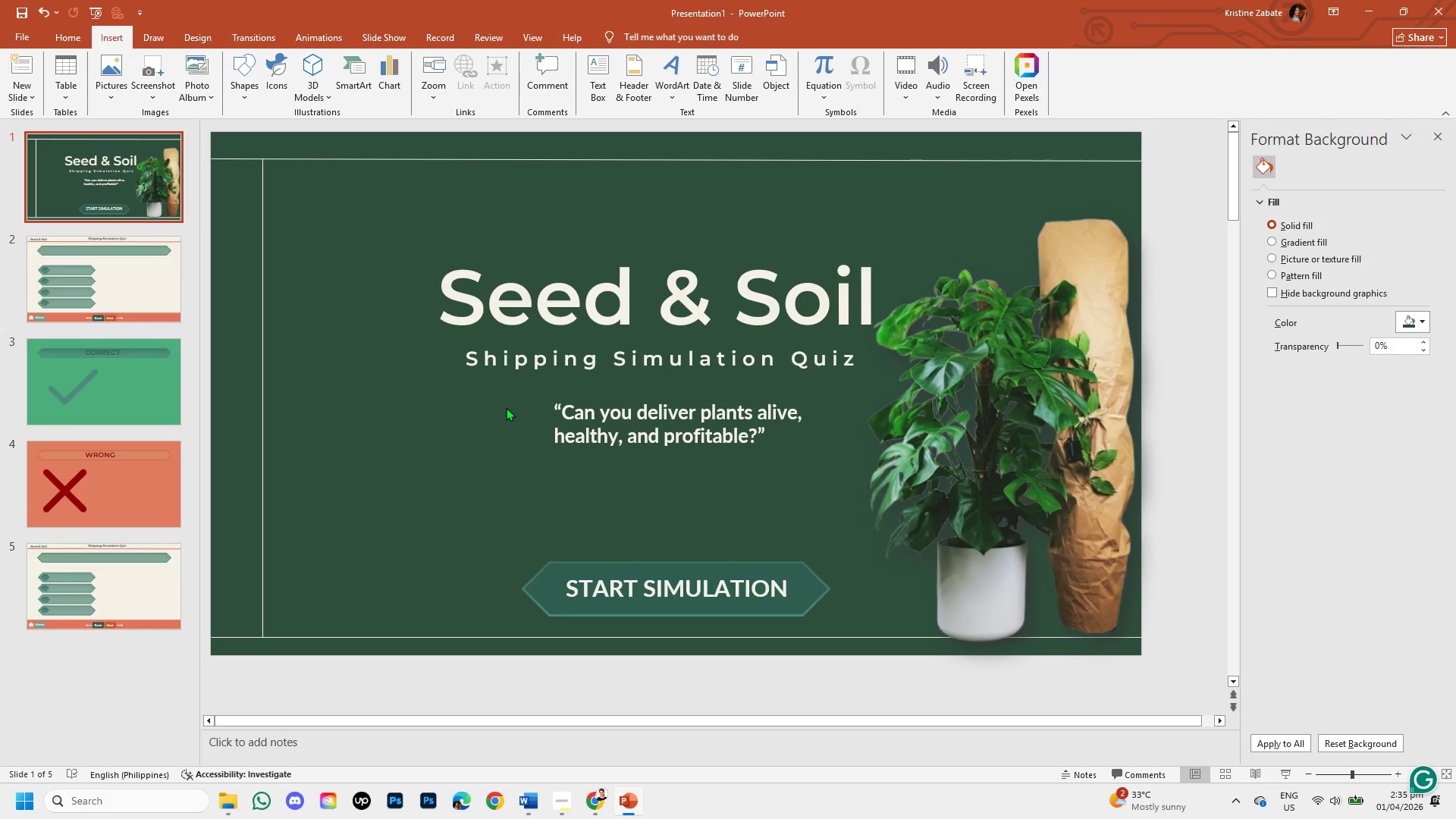 
wait(7.86)
 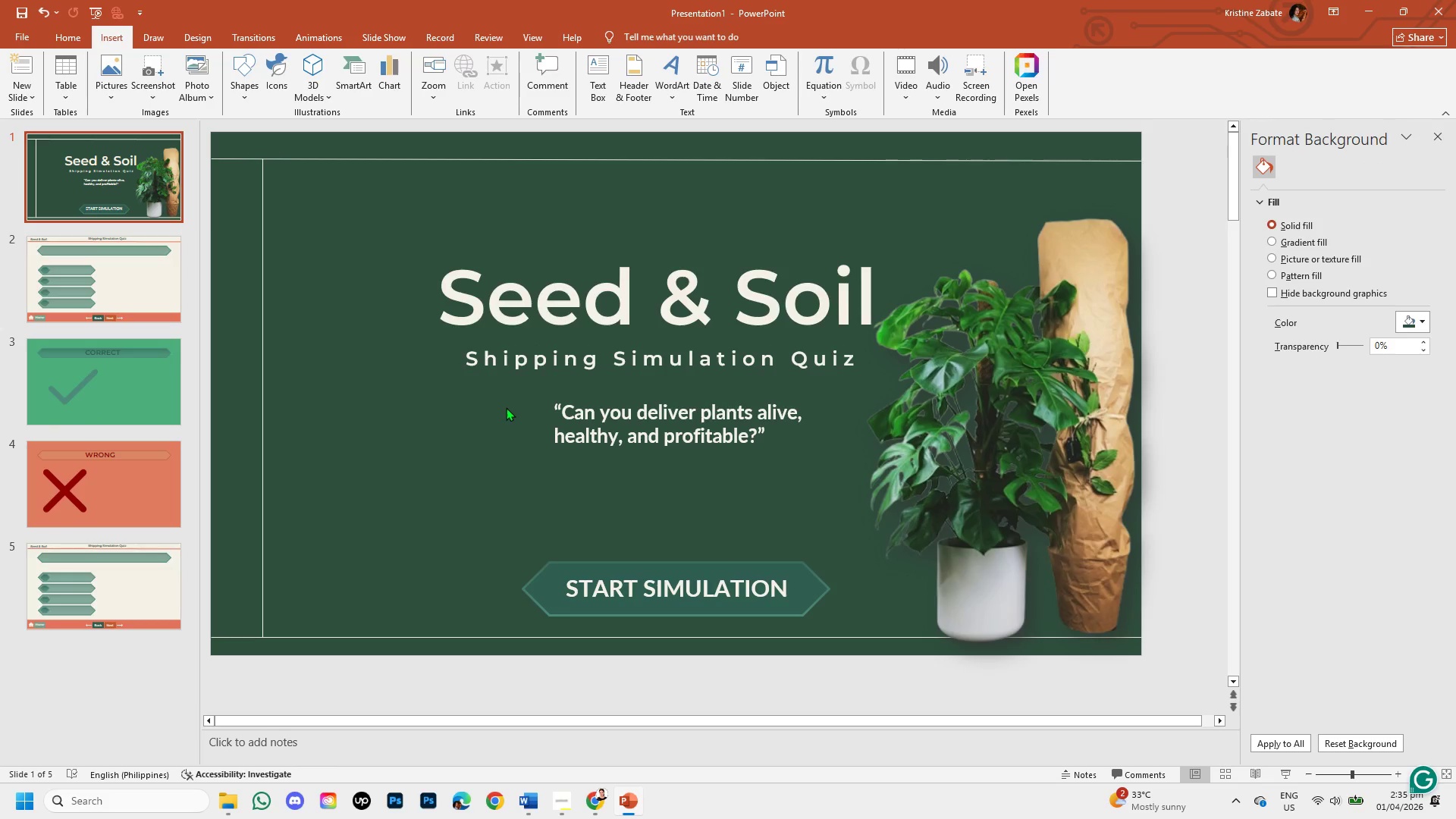 
left_click([695, 294])
 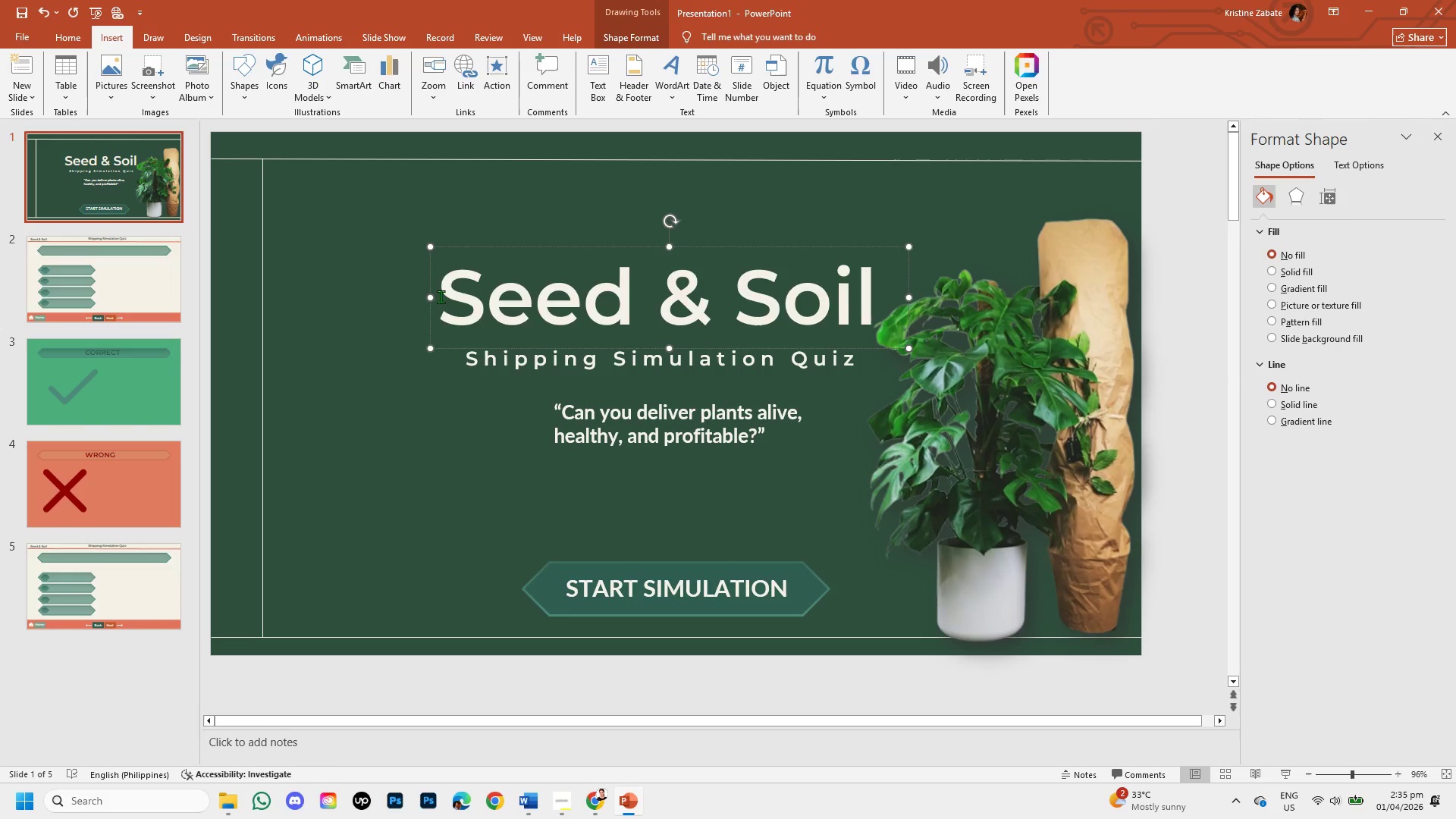 
left_click([443, 296])
 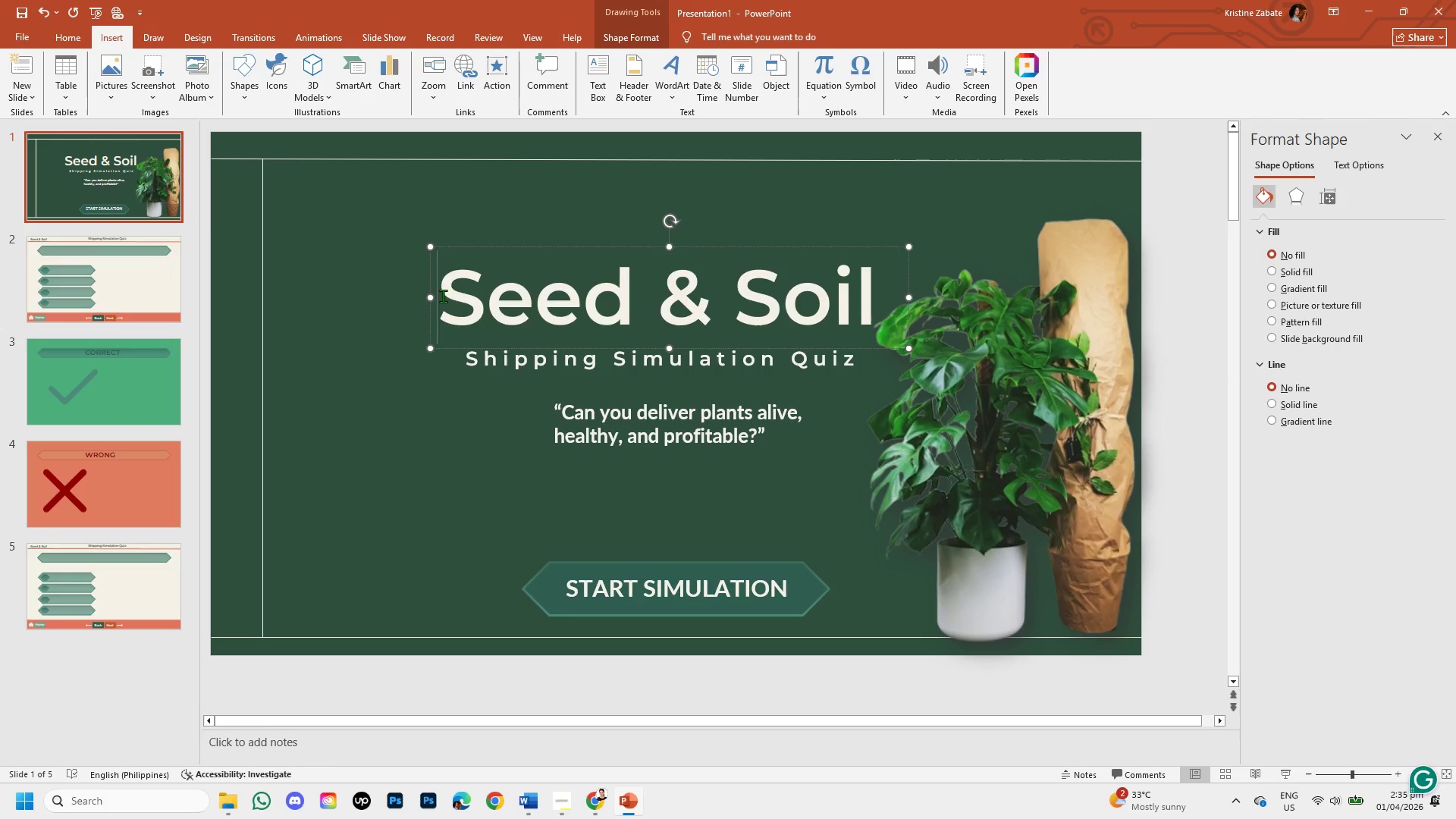 
left_click_drag(start_coordinate=[443, 296], to_coordinate=[879, 319])
 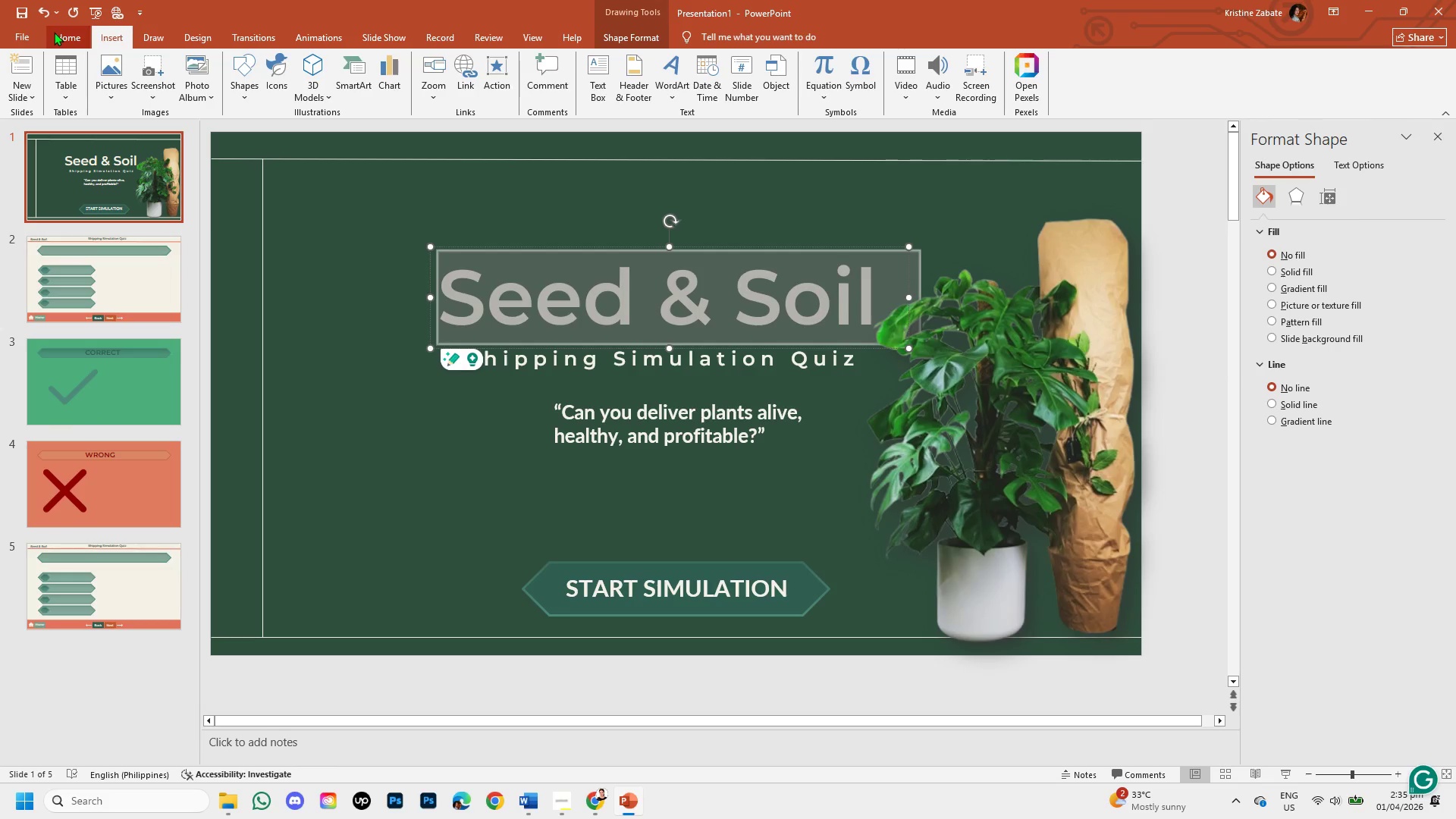 
left_click([50, 33])
 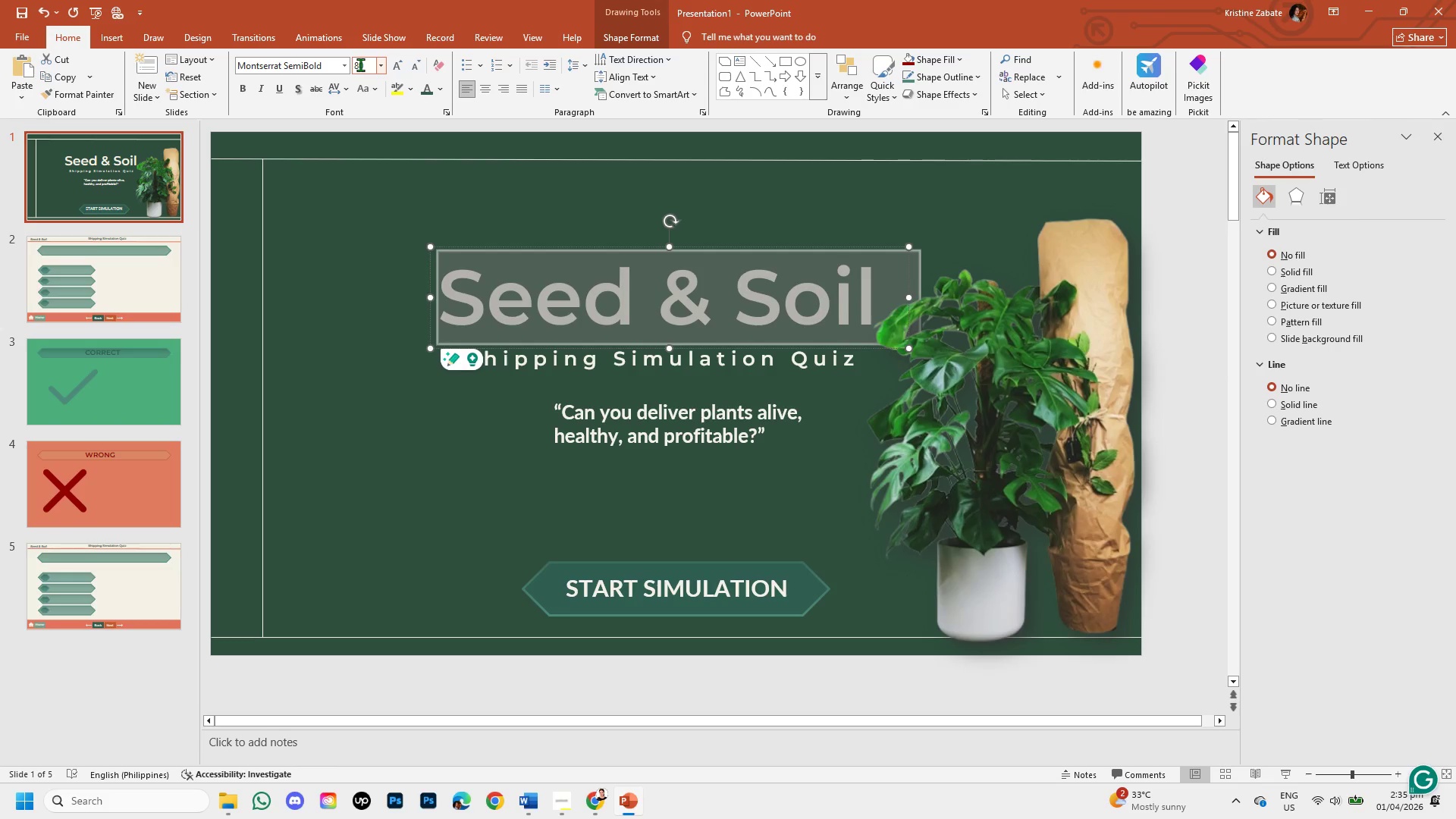 
left_click([360, 64])
 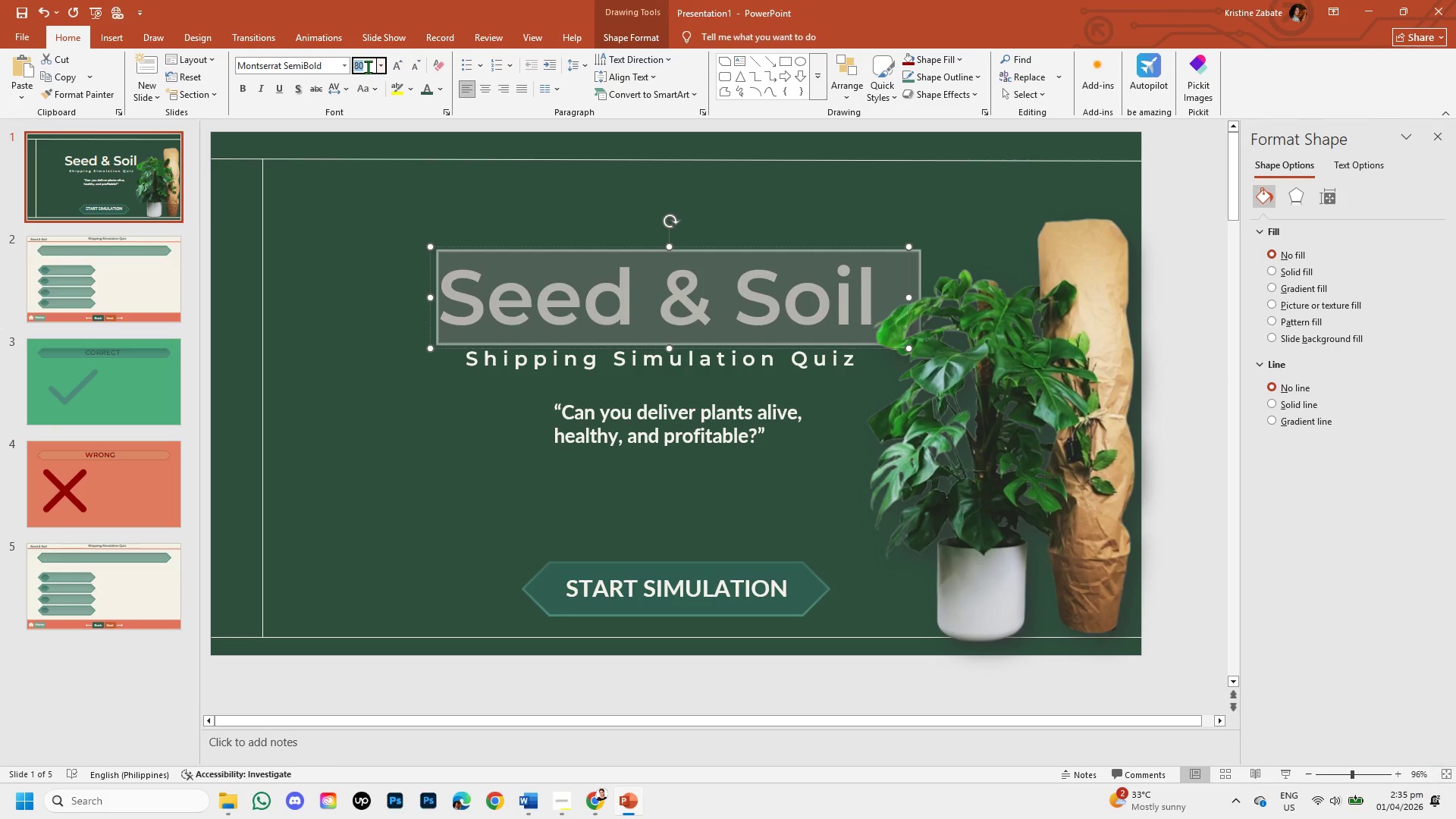 
key(Backspace)
type(44)
 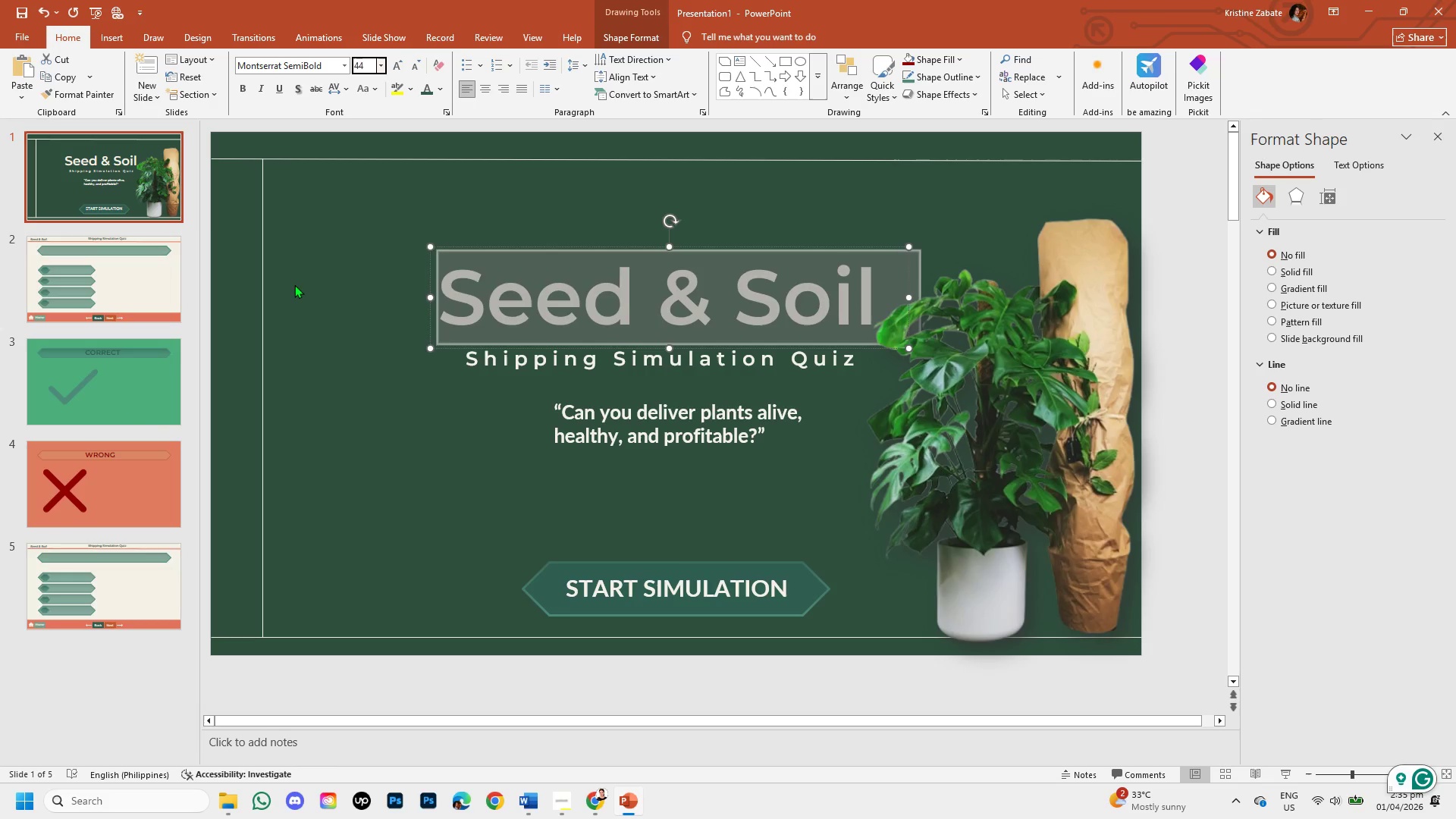 
left_click([294, 284])
 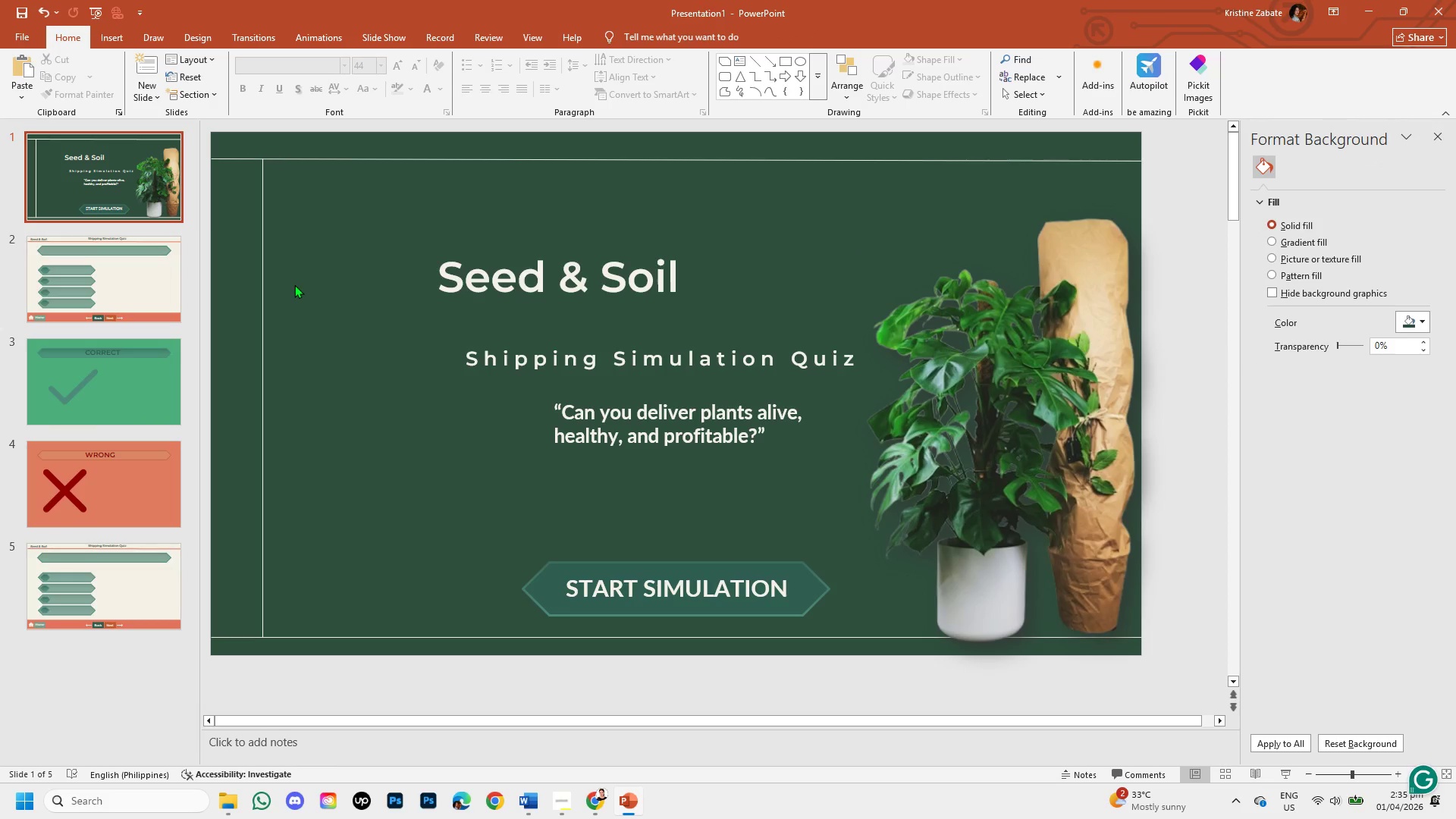 
wait(6.88)
 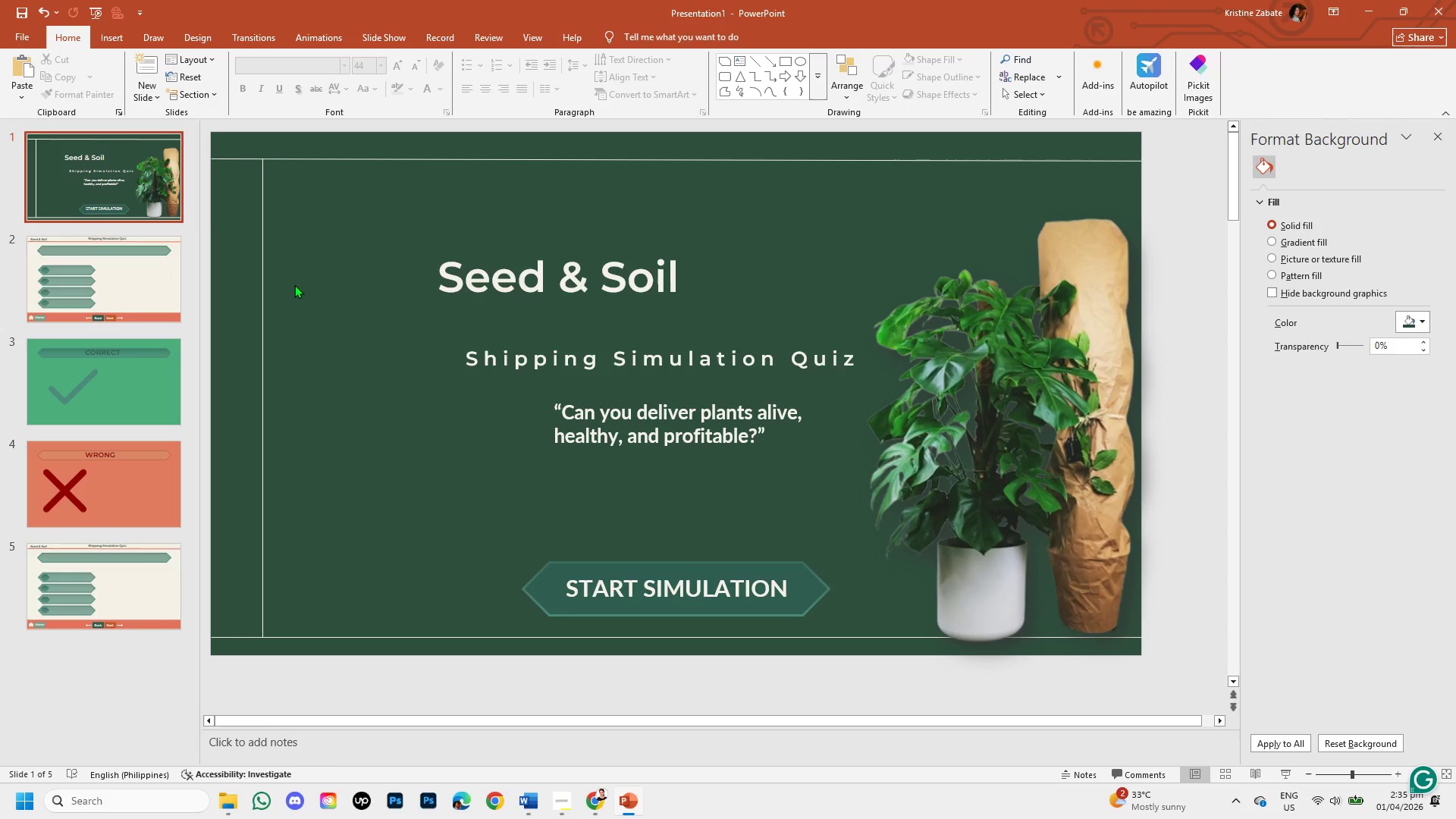 
hold_key(key=ControlLeft, duration=1.5)
 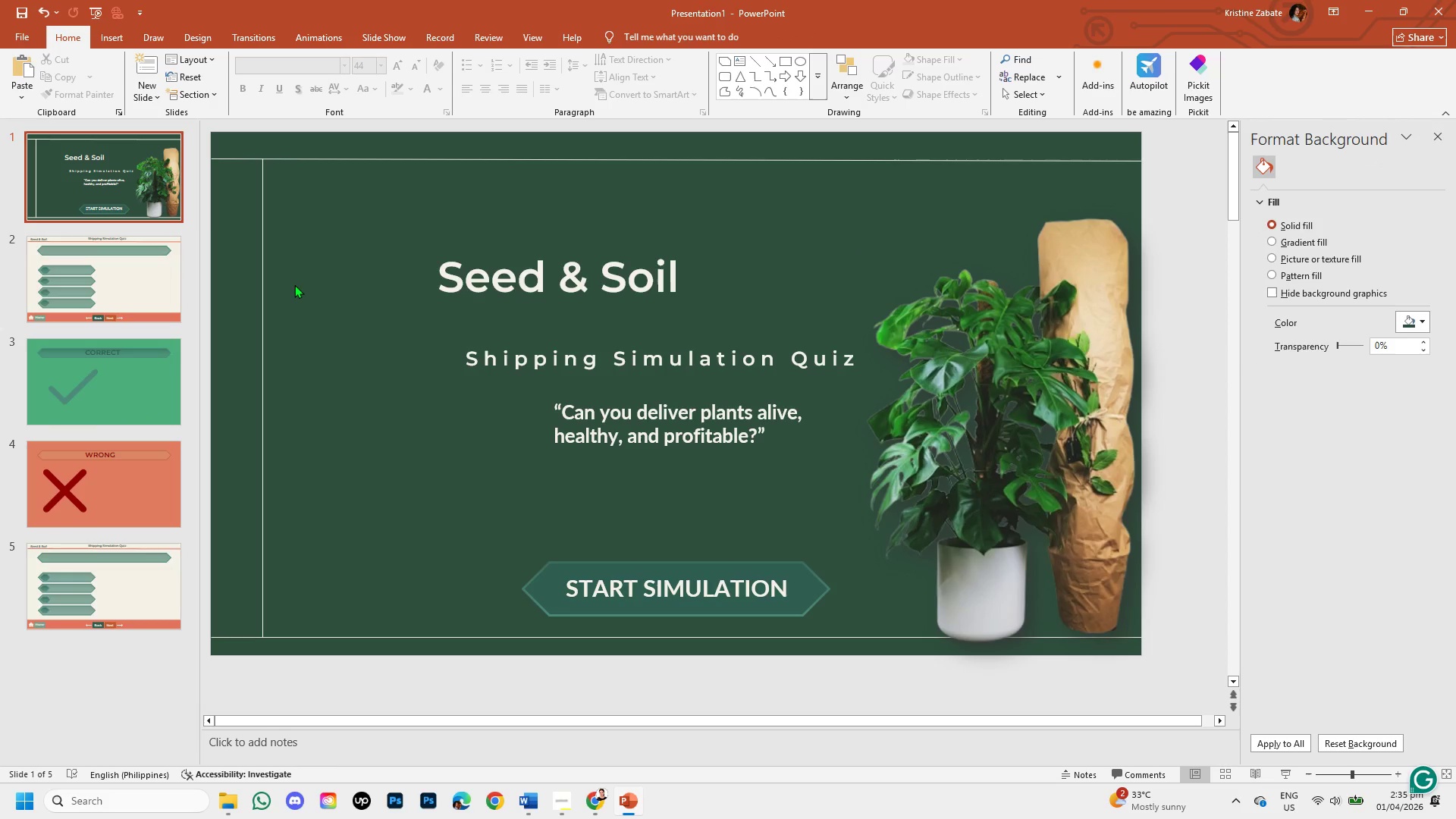 
hold_key(key=ControlLeft, duration=1.51)
 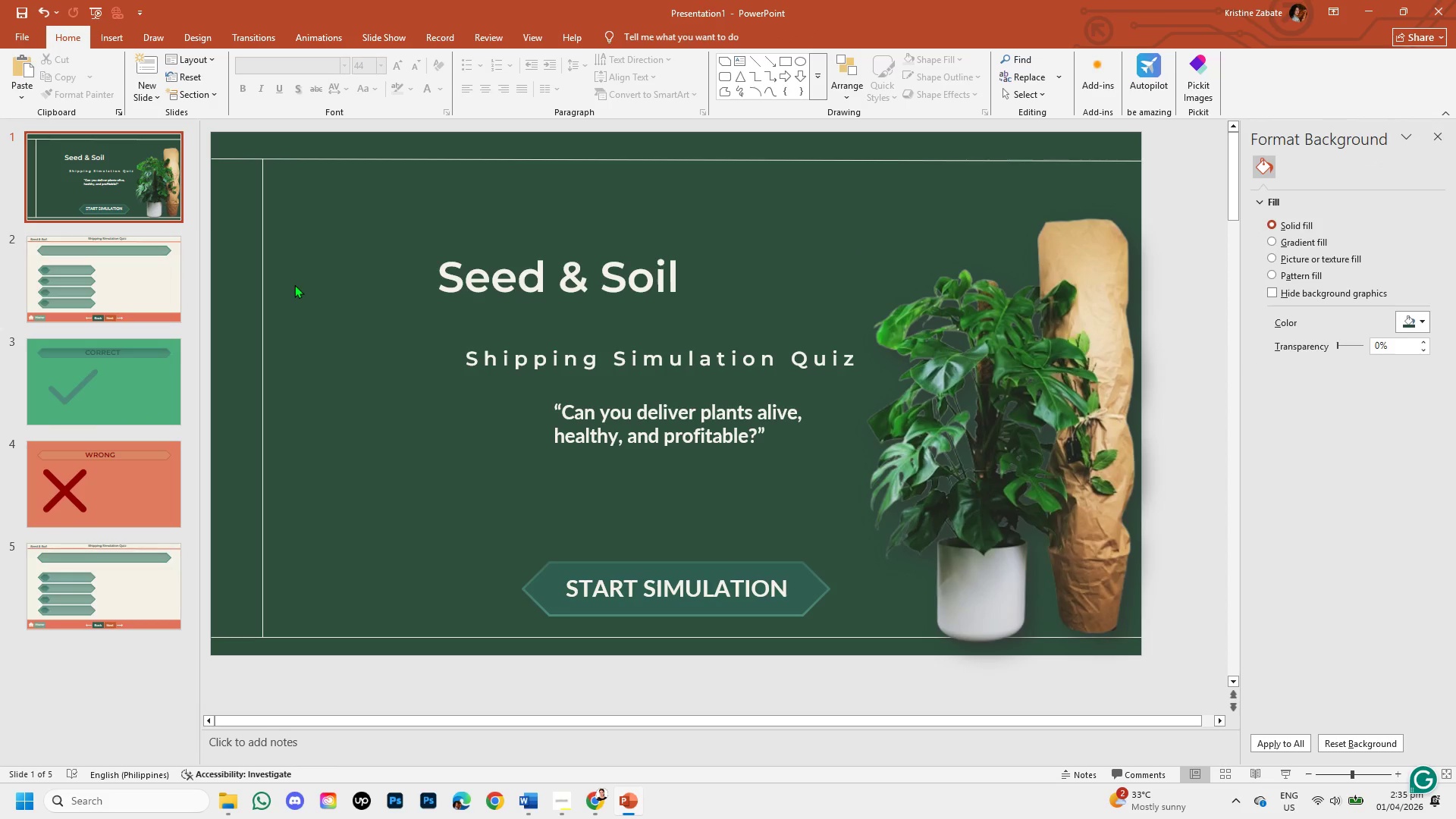 
hold_key(key=ControlLeft, duration=1.52)
 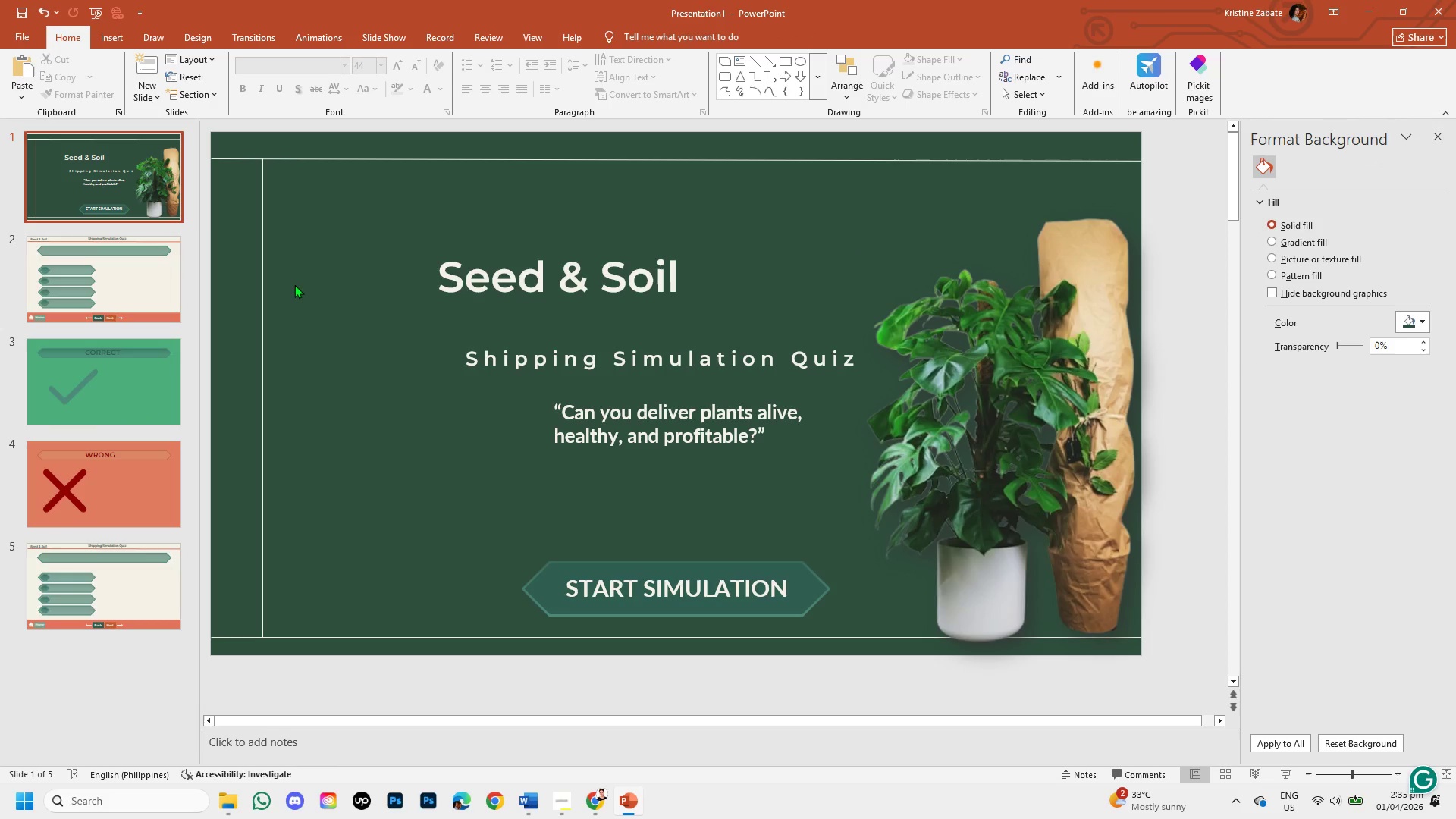 
key(Control+ControlLeft)
 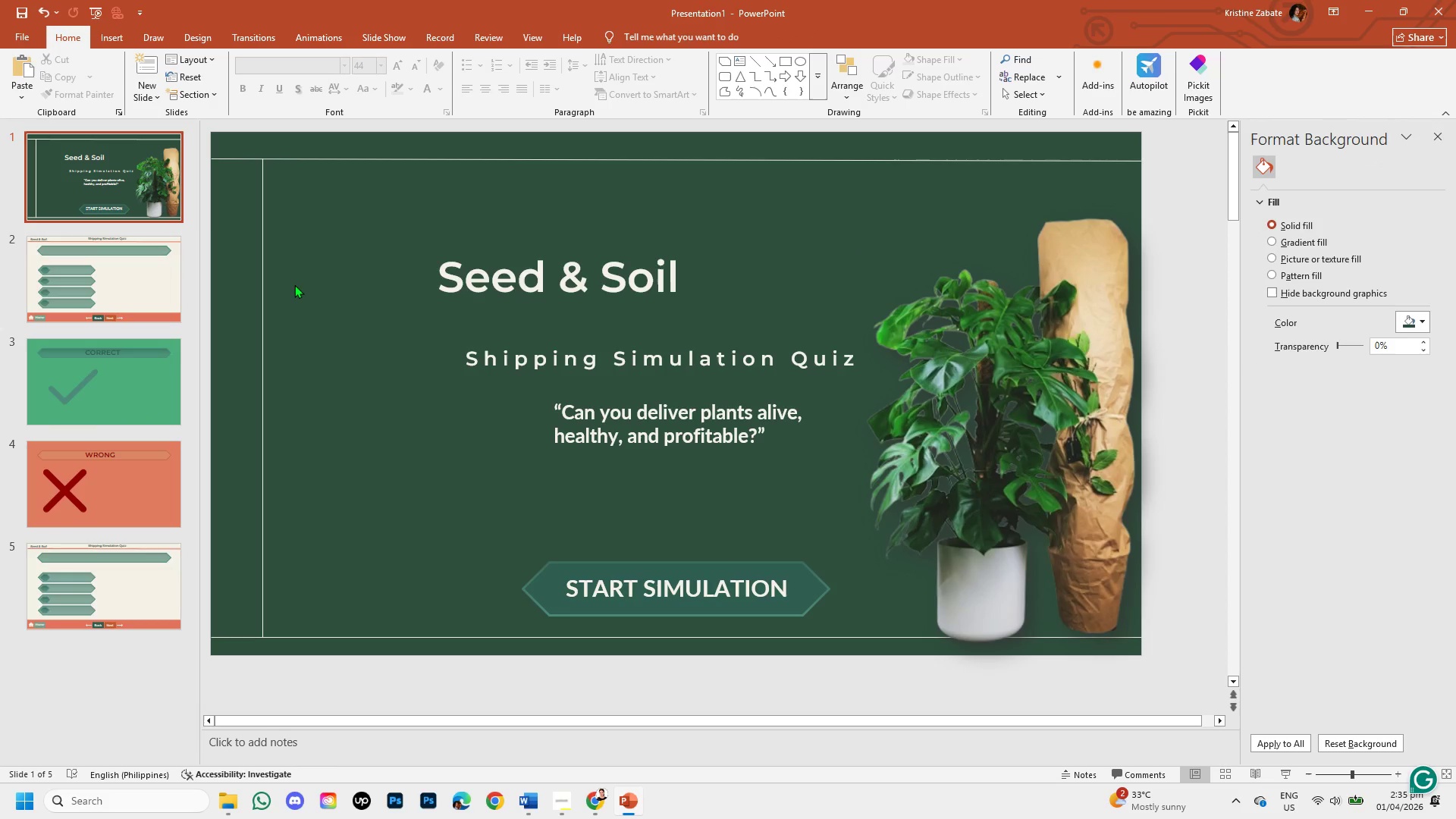 
key(Control+ControlLeft)
 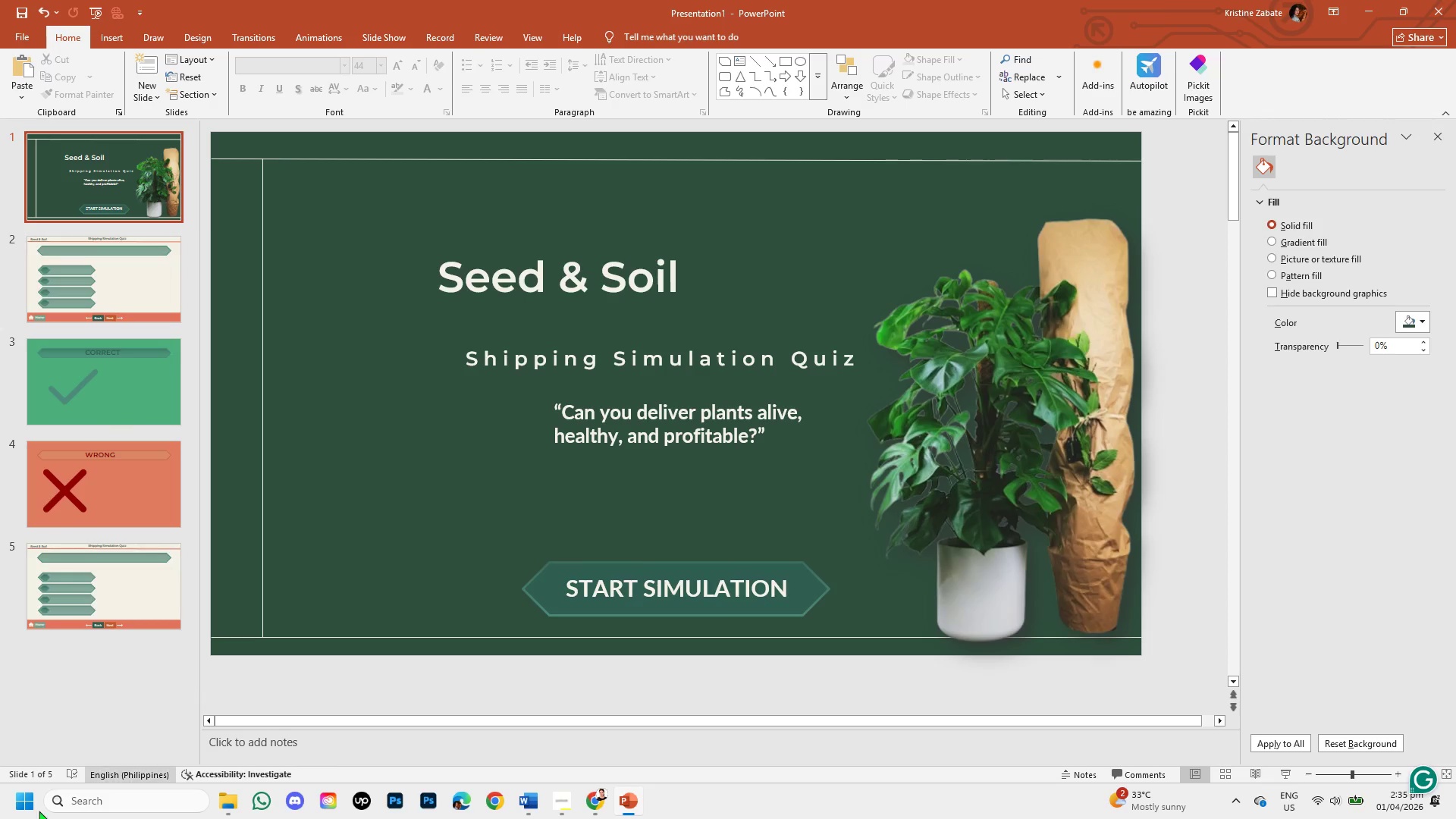 
hold_key(key=ControlLeft, duration=1.52)
 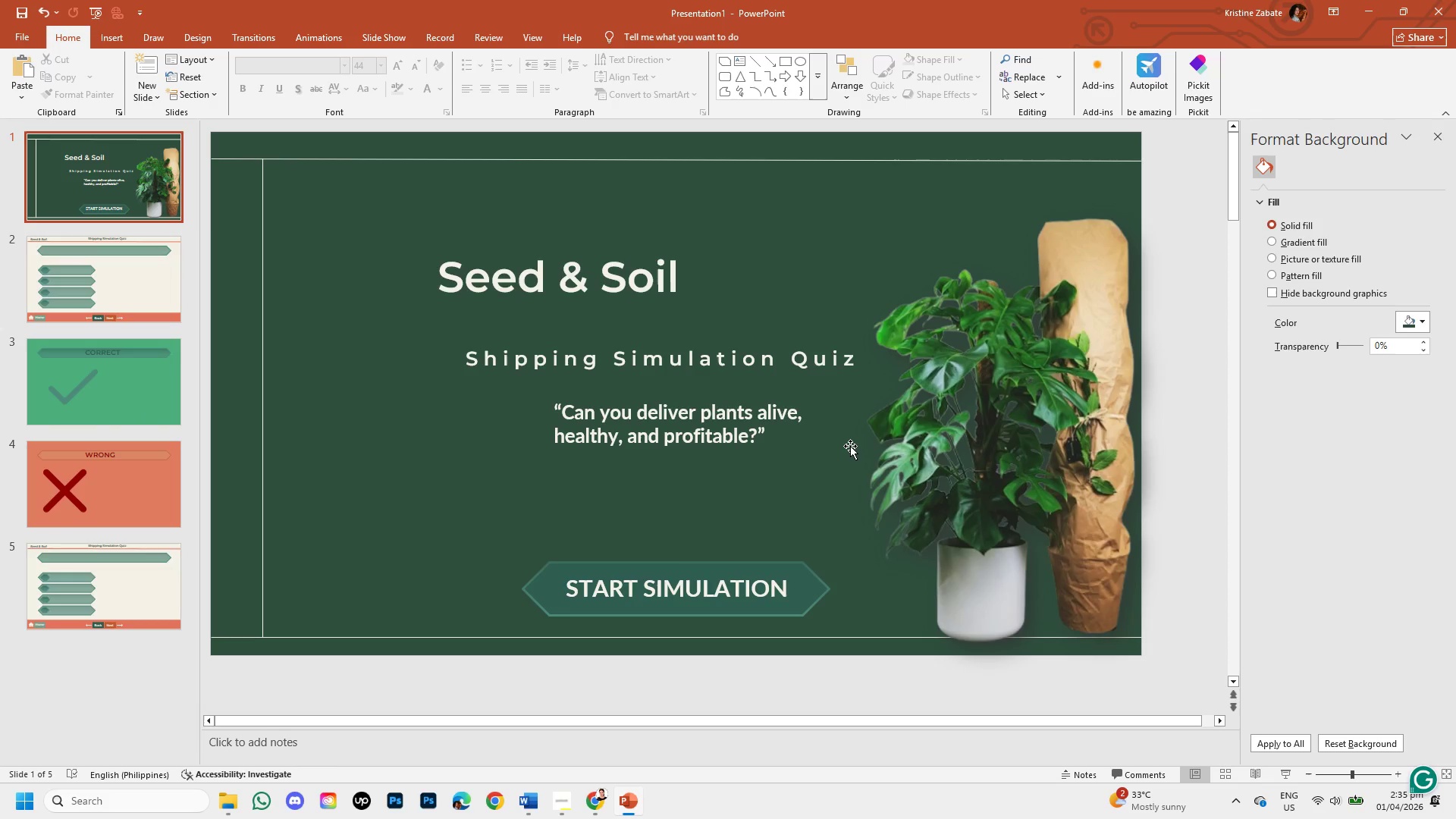 
wait(20.89)
 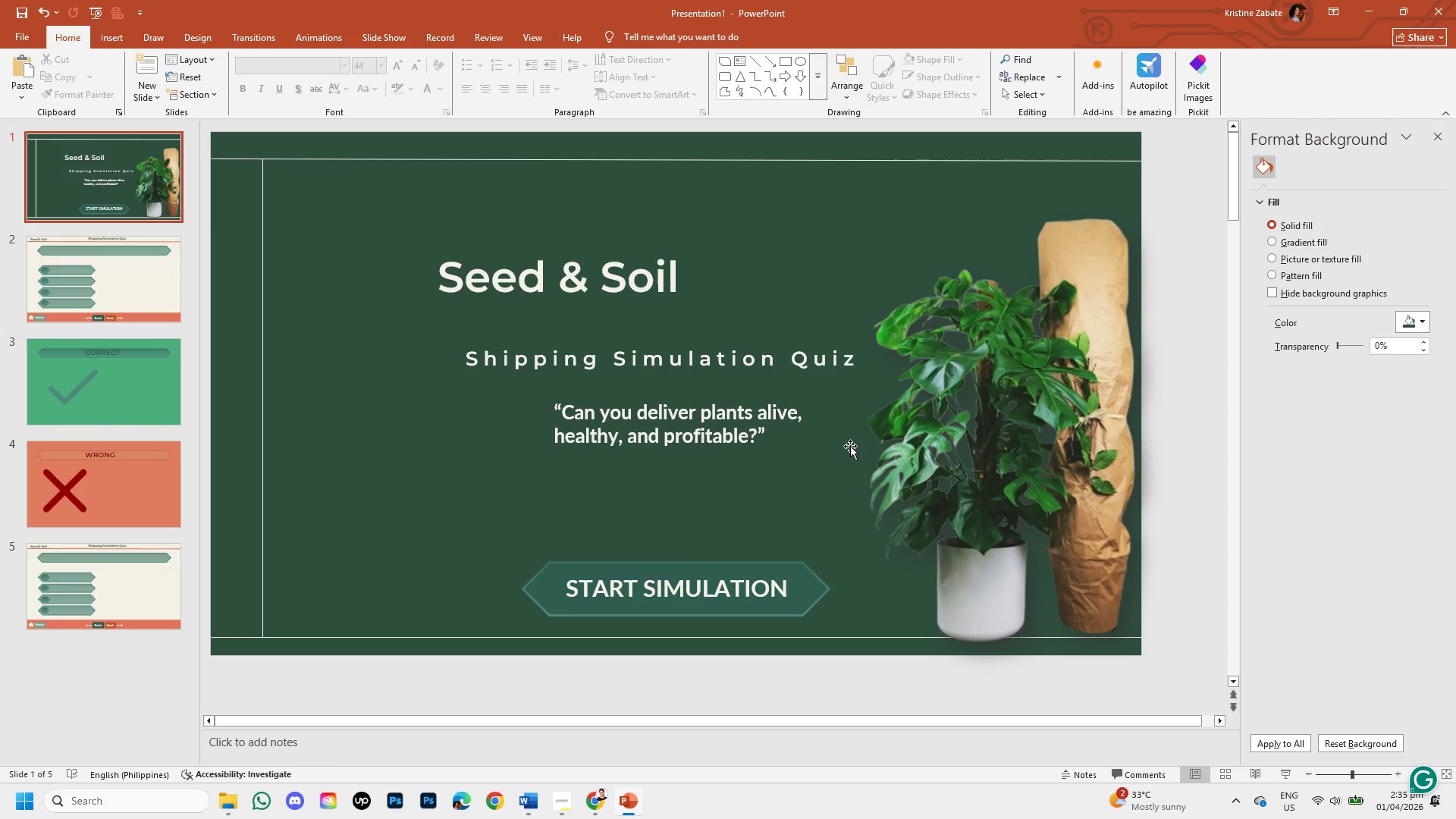 
left_click([446, 278])
 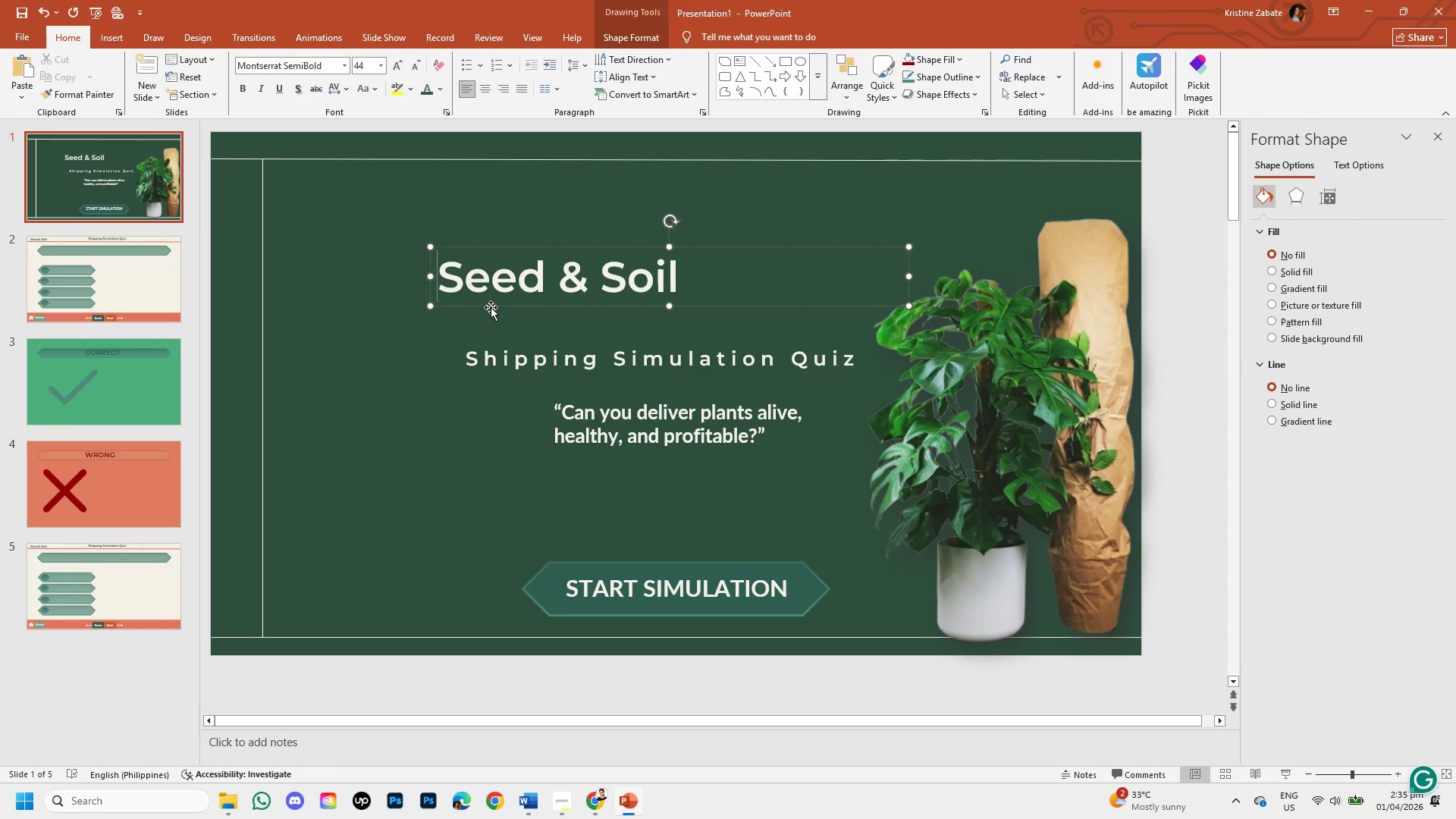 
left_click_drag(start_coordinate=[491, 306], to_coordinate=[591, 341])
 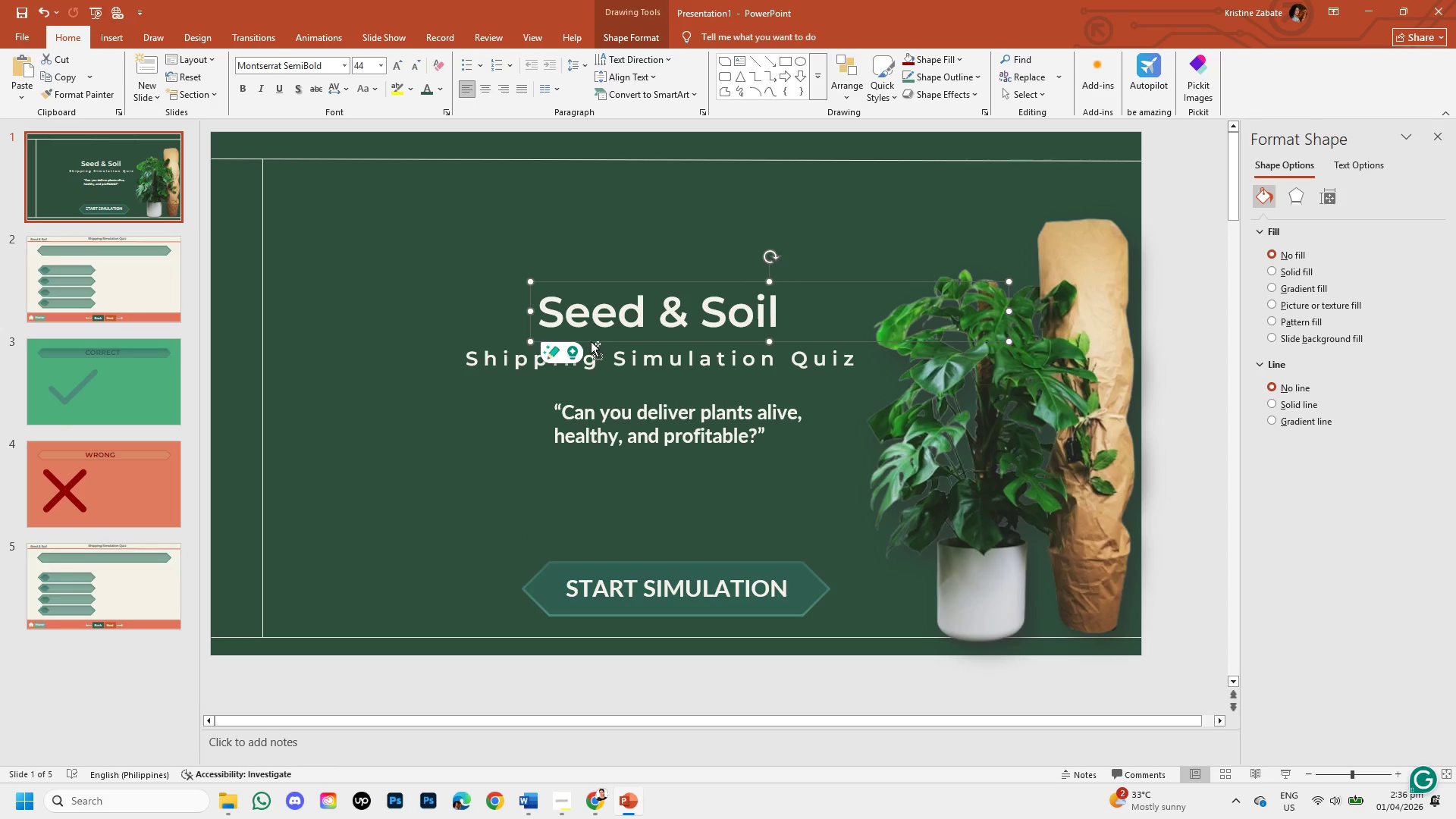 
key(Control+Z)
 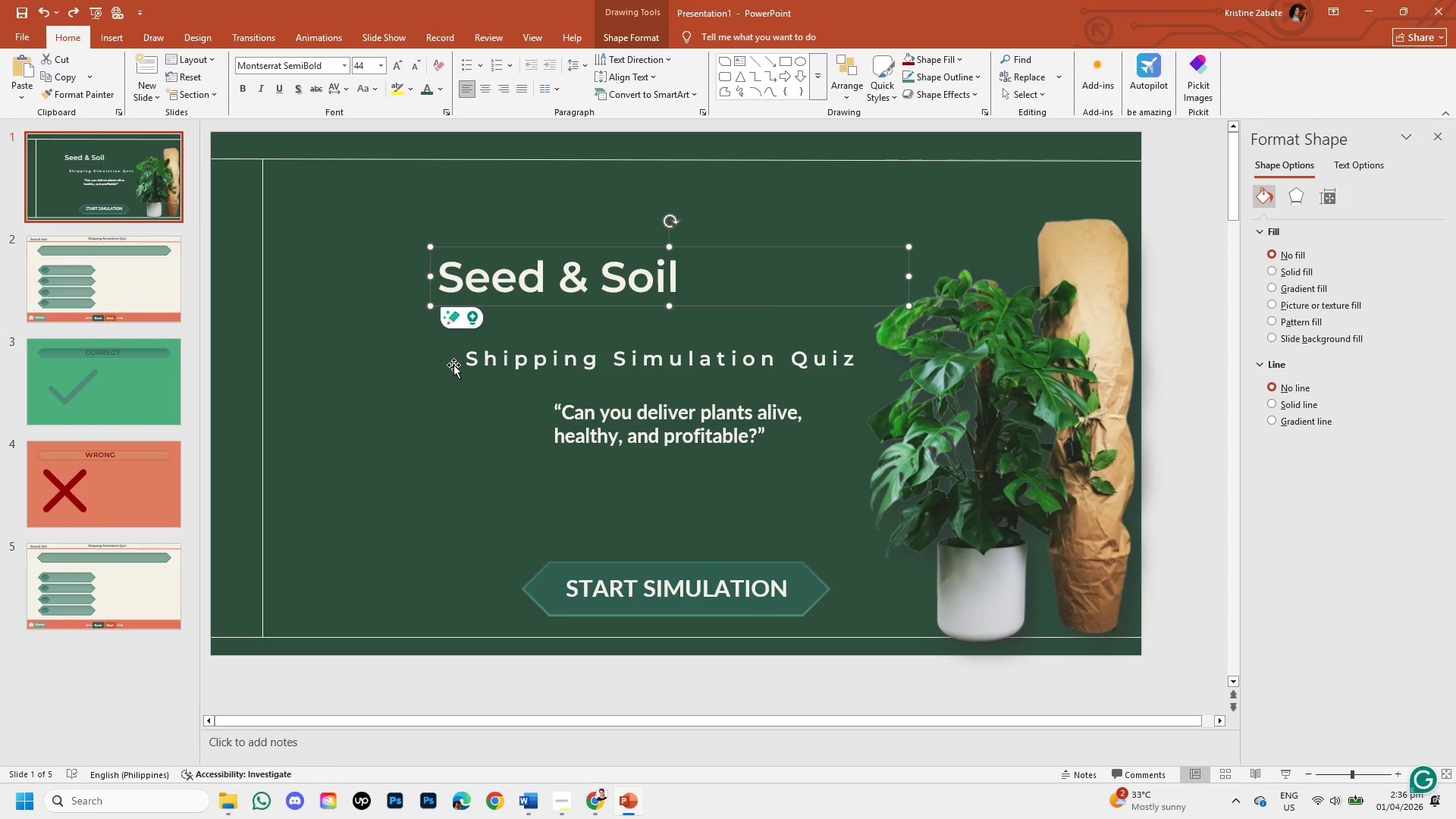 
key(Control+Z)
 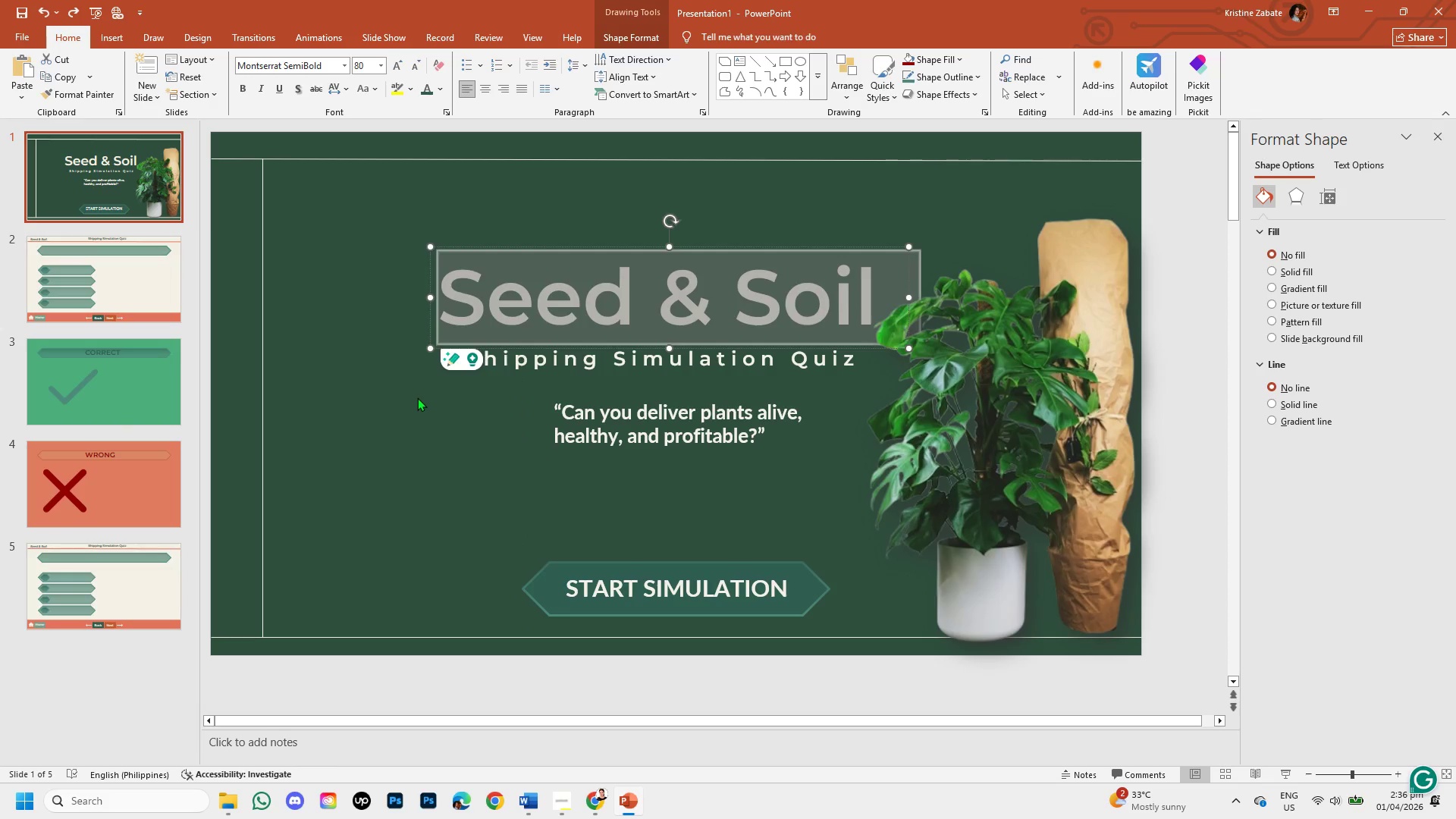 
left_click([417, 397])
 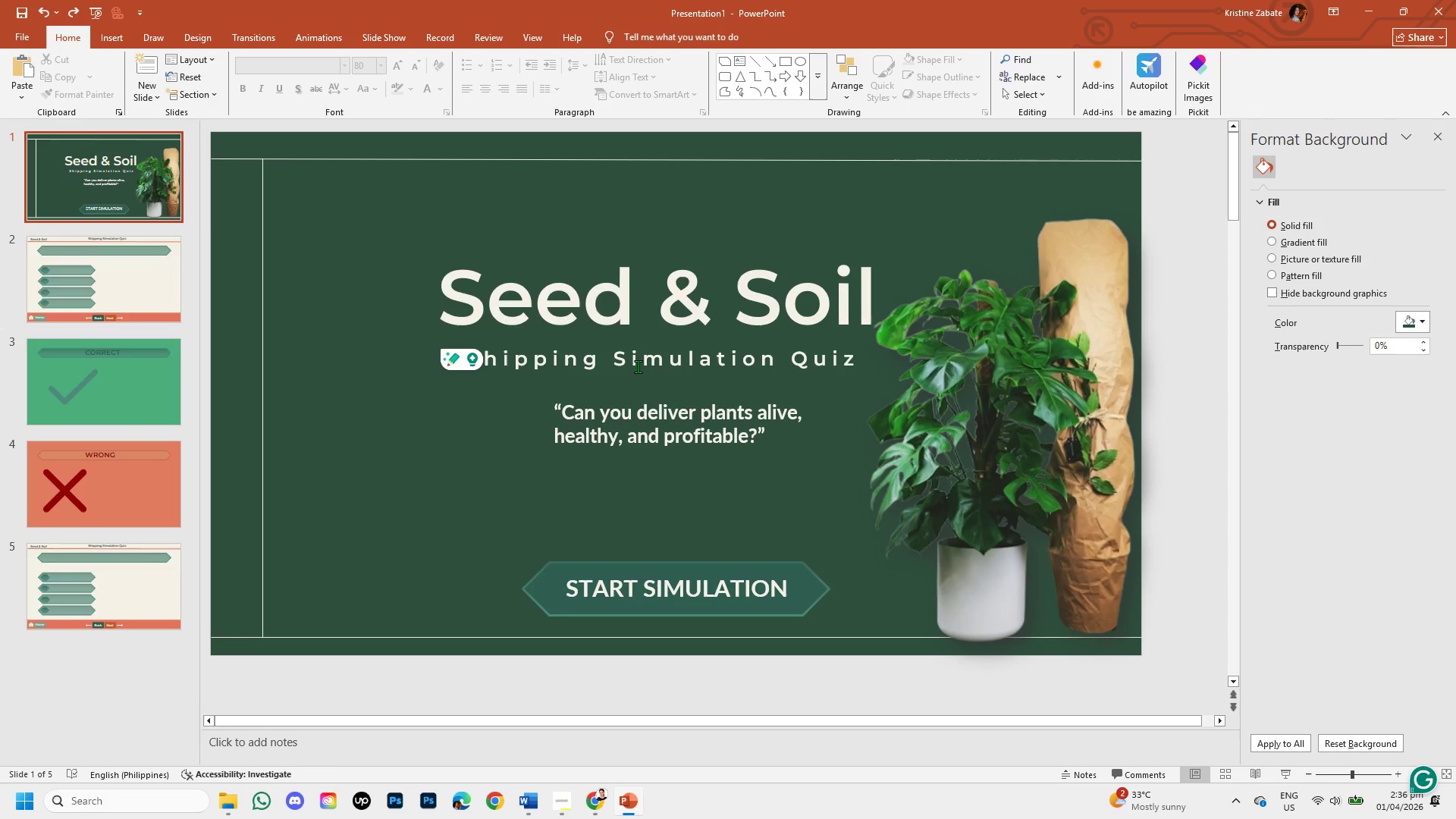 
left_click([638, 366])
 